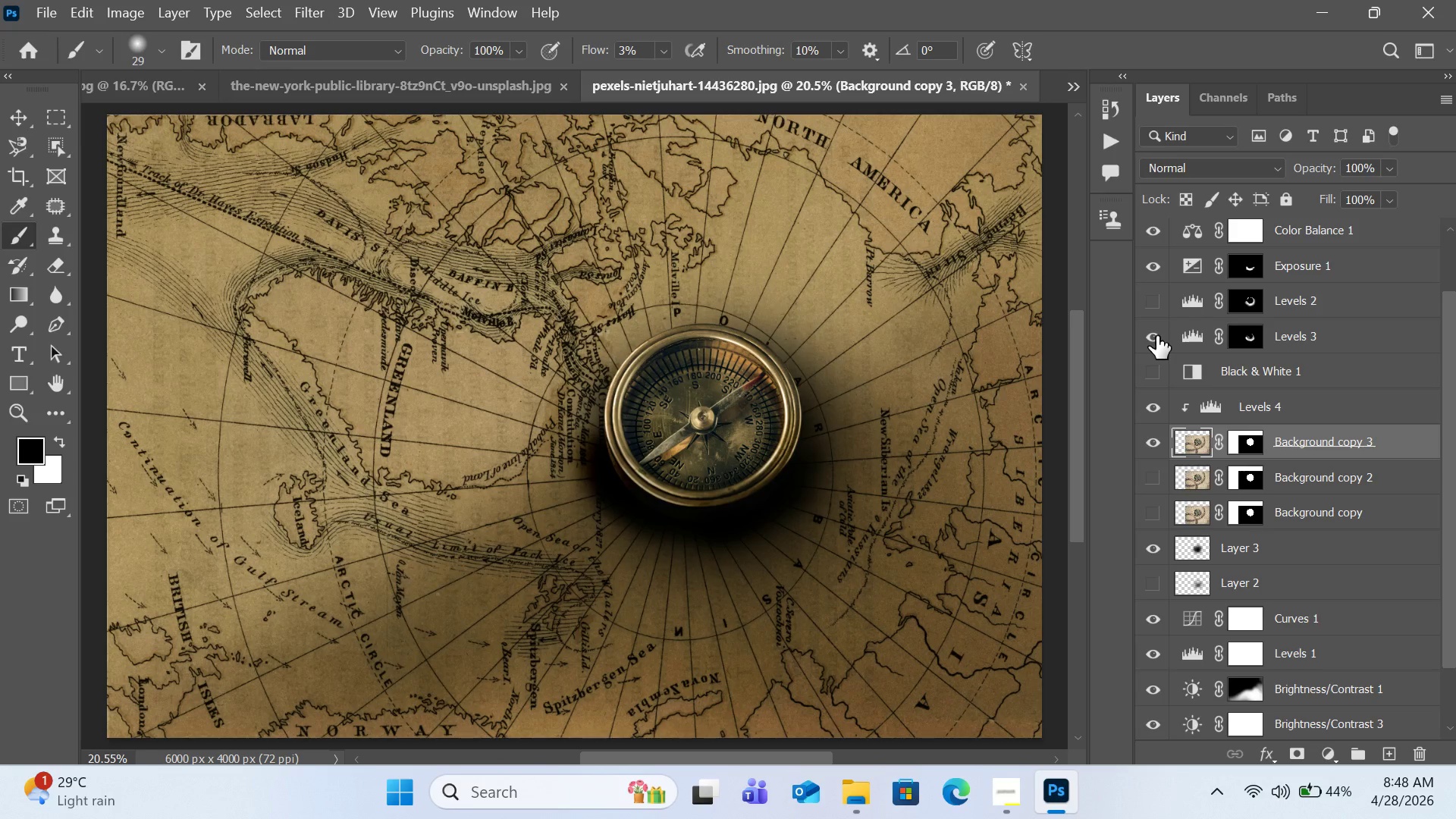 
left_click([1156, 336])
 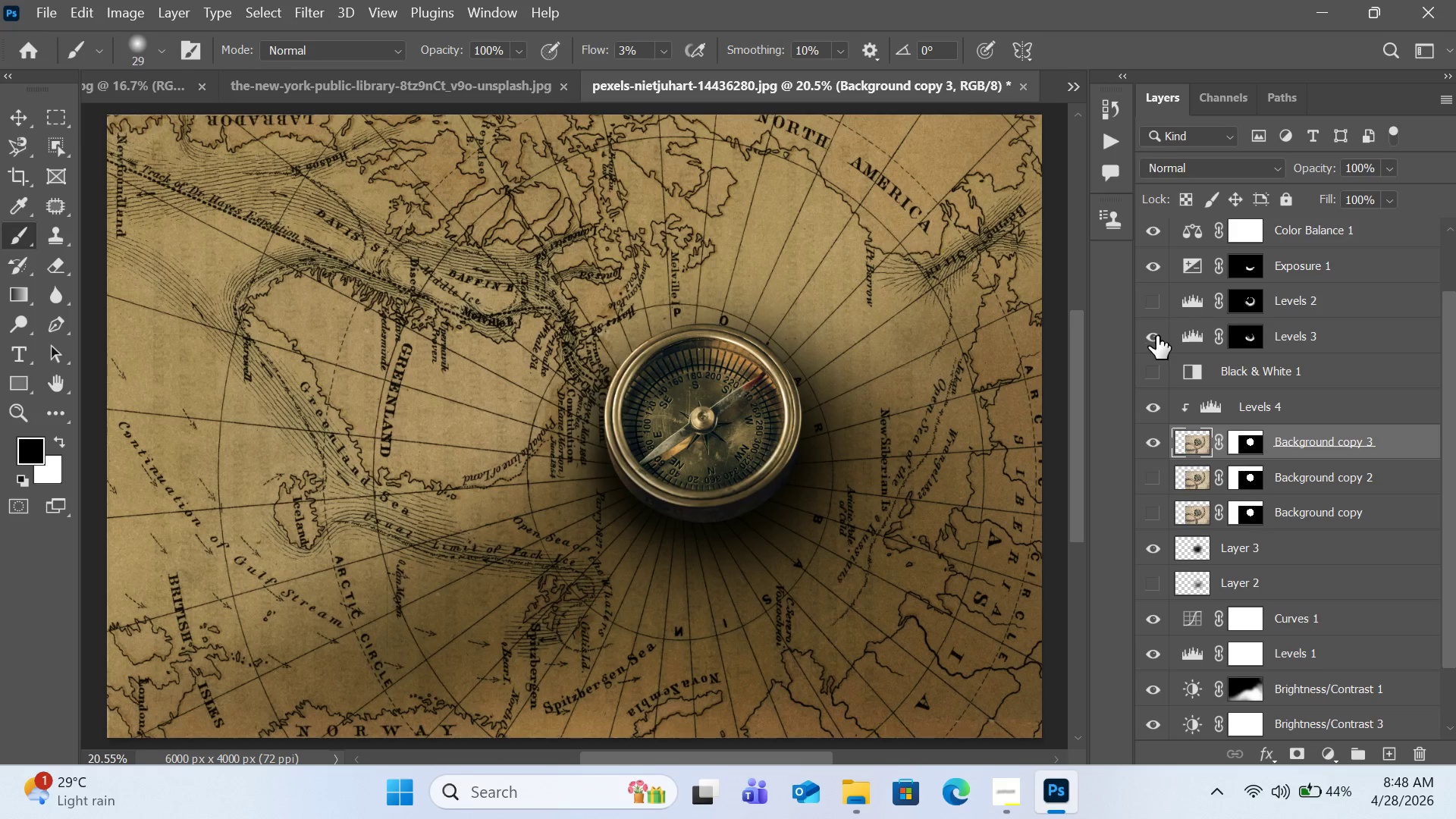 
left_click([1156, 336])
 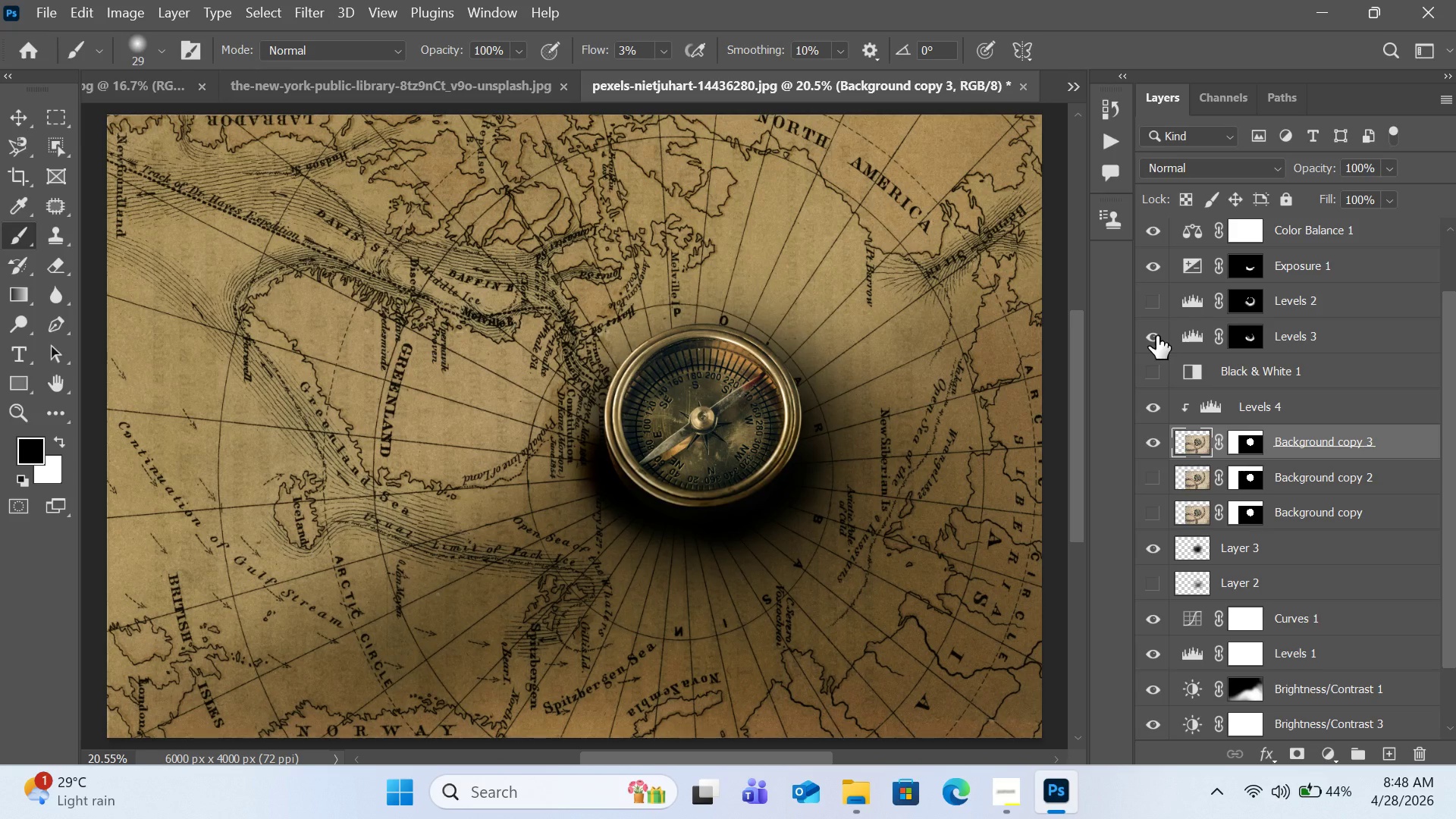 
left_click([1156, 336])
 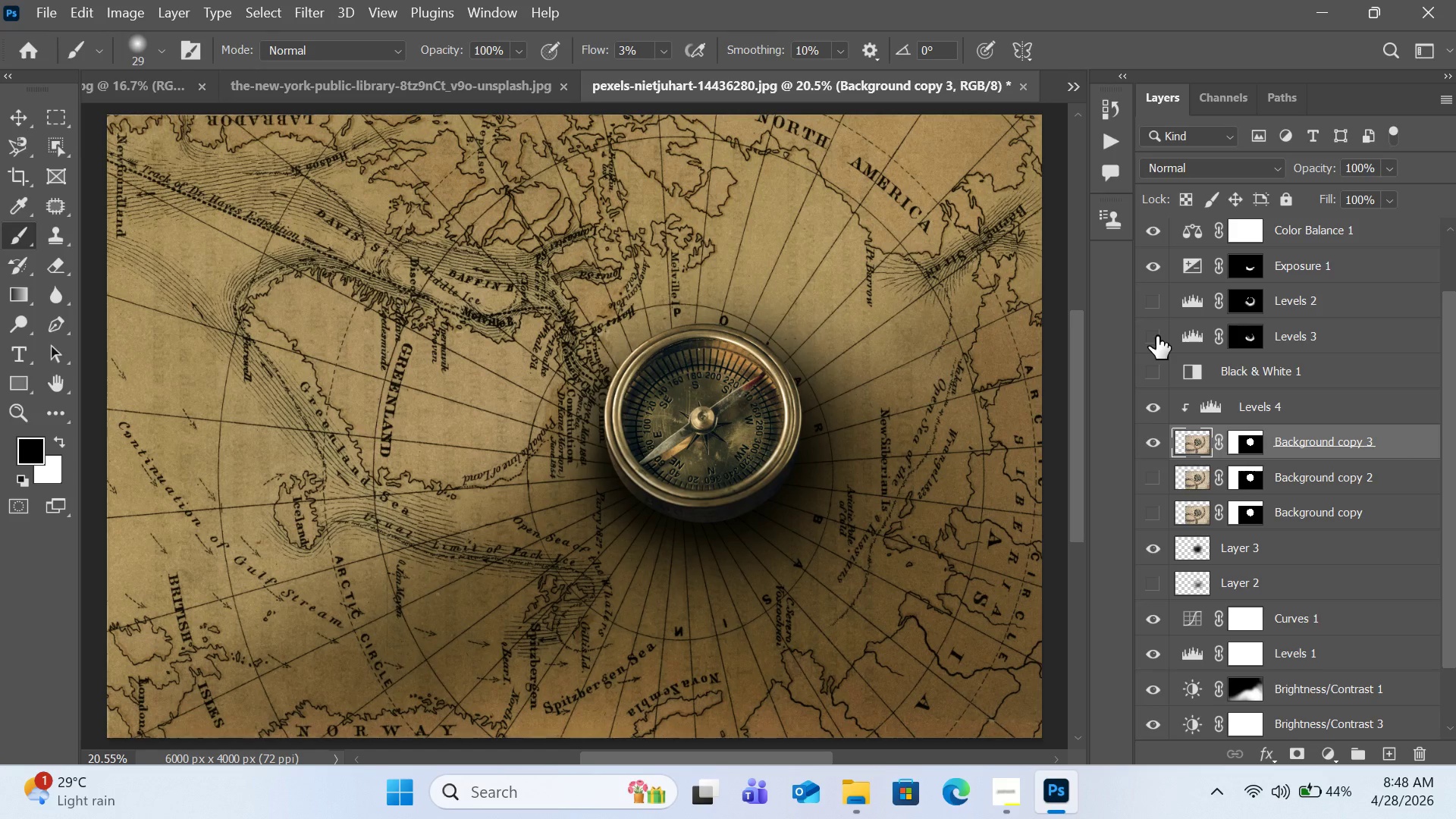 
left_click([1156, 336])
 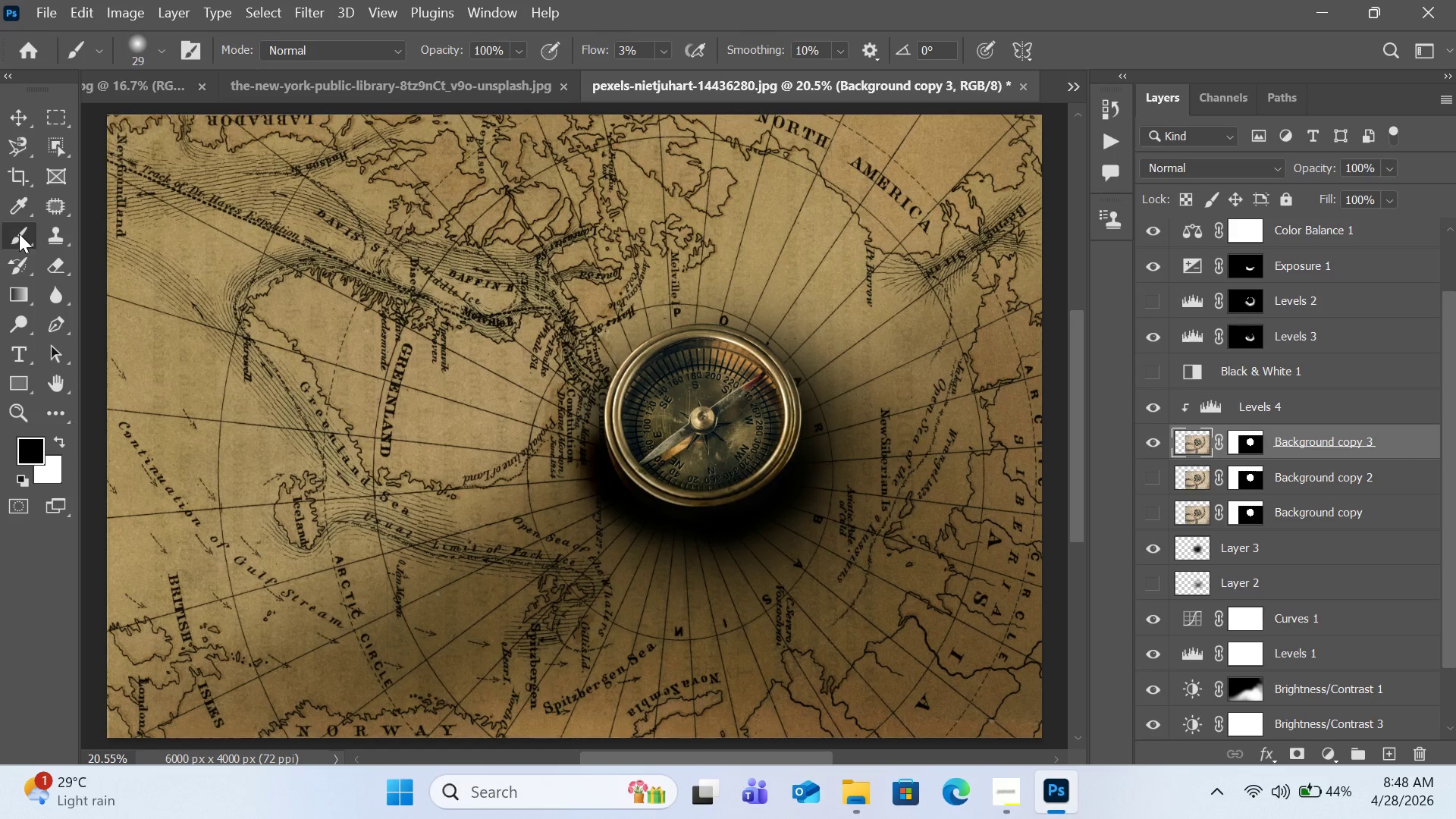 
key(X)
 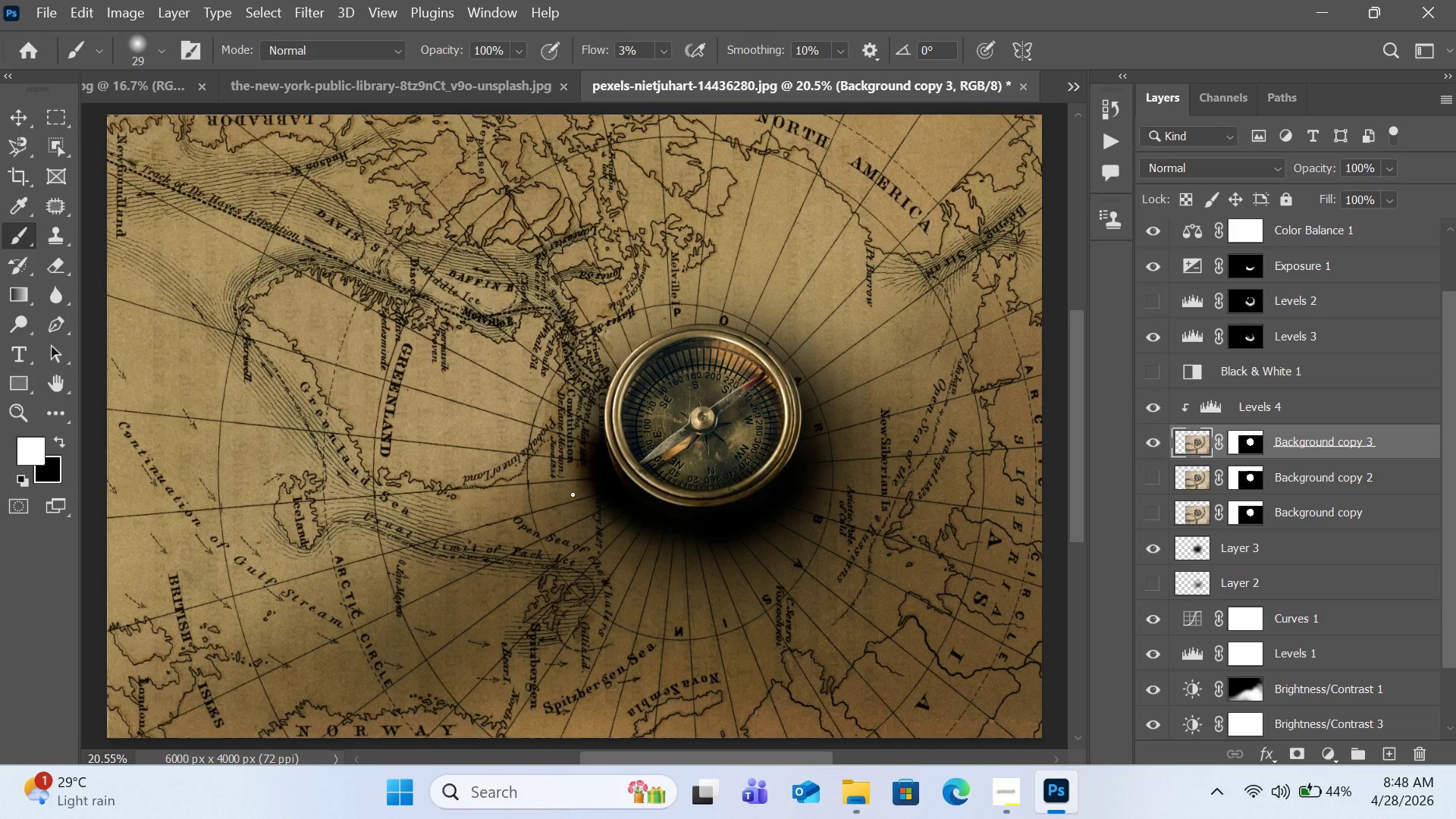 
hold_key(key=BracketRight, duration=1.12)
 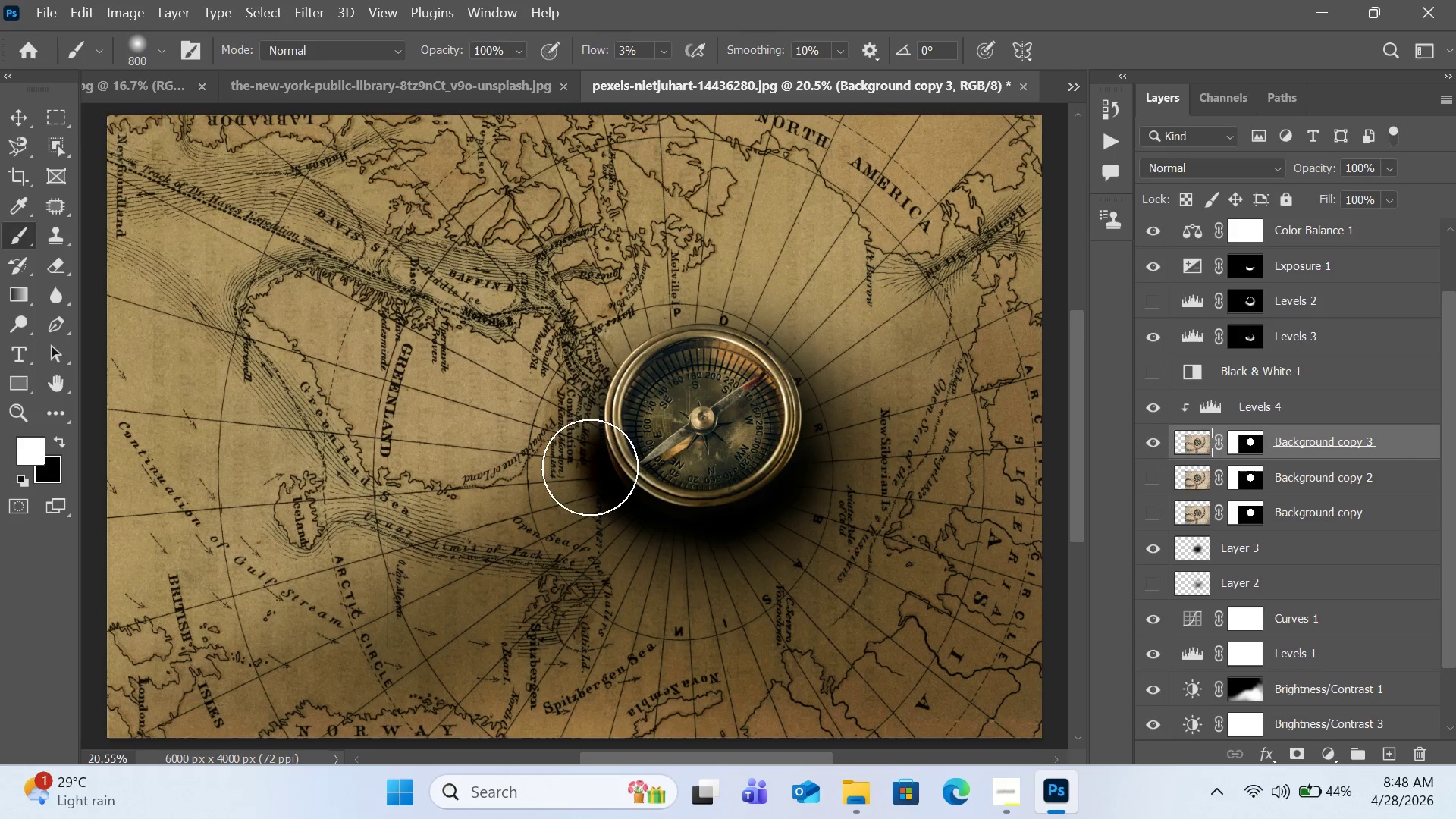 
left_click_drag(start_coordinate=[590, 467], to_coordinate=[653, 516])
 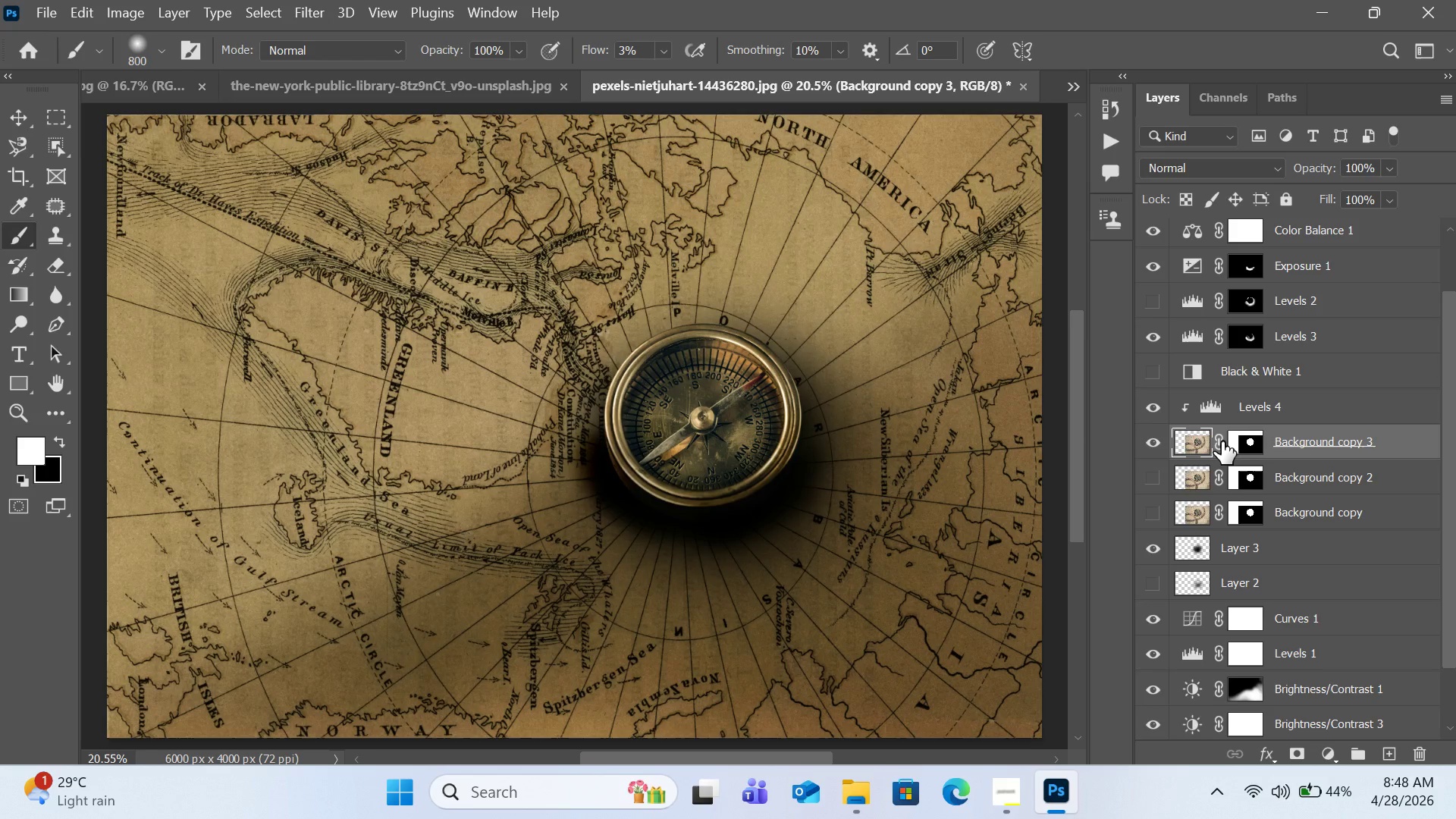 
key(Control+Z)
 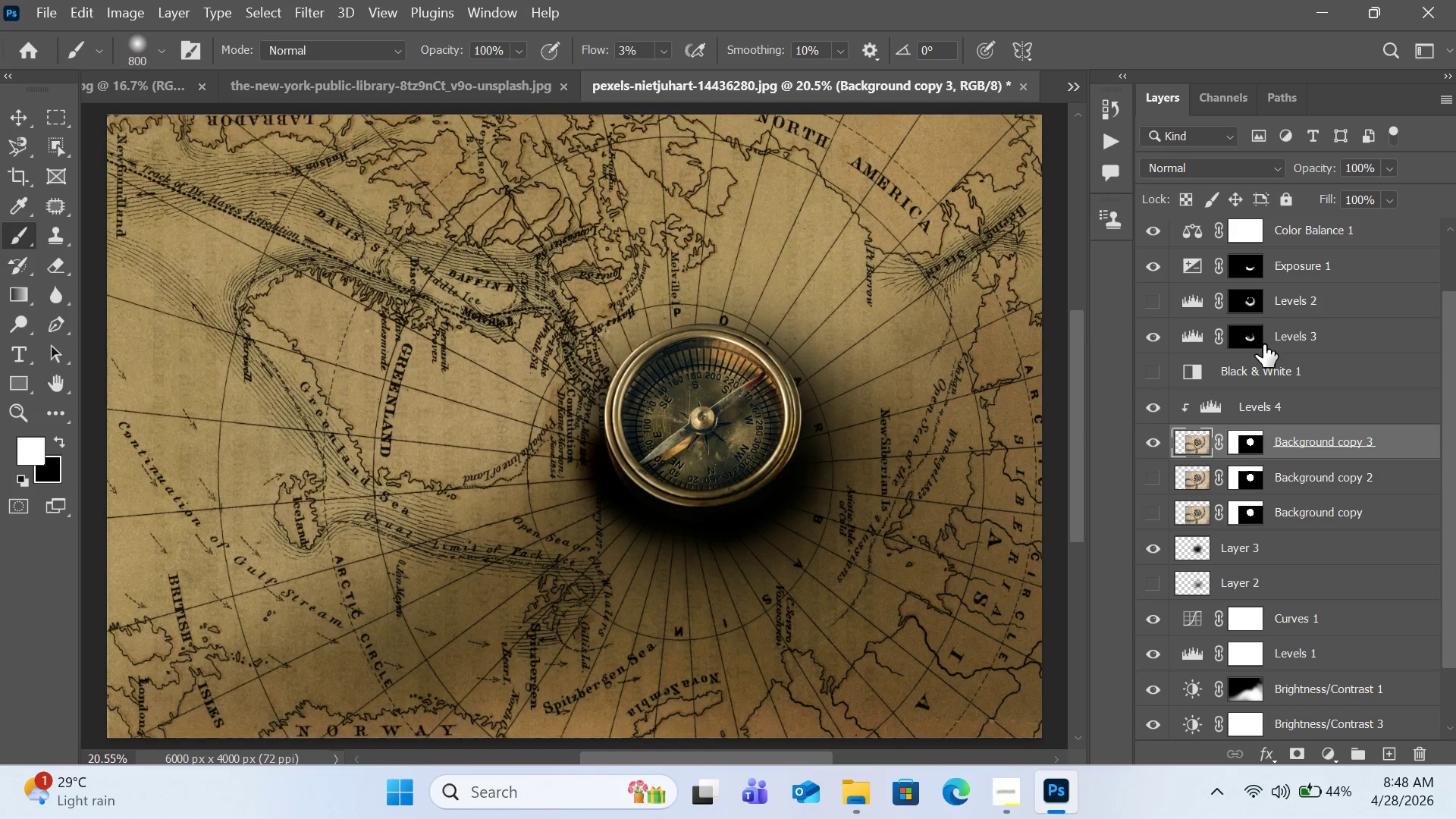 
left_click([1266, 340])
 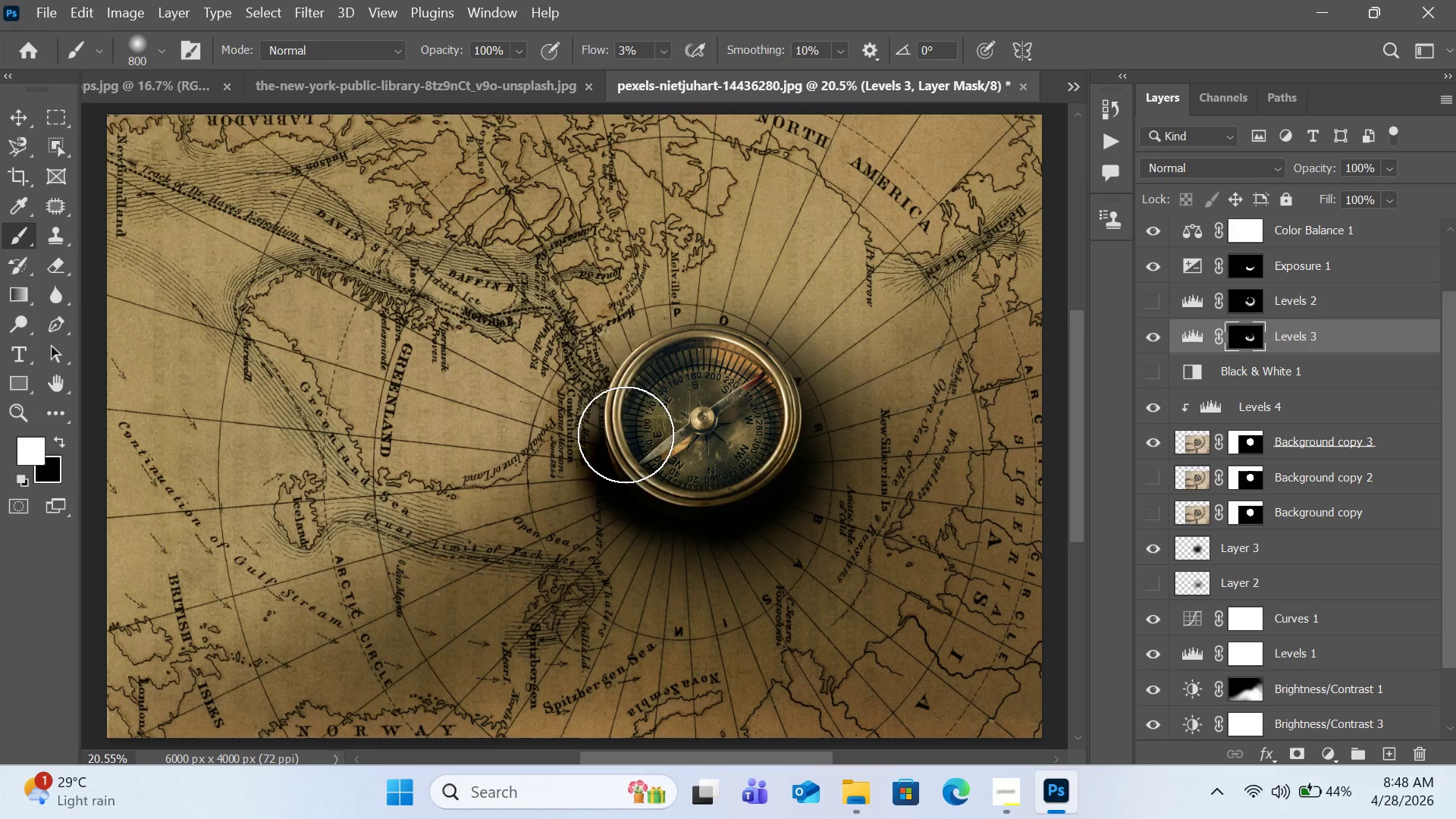 
left_click_drag(start_coordinate=[606, 472], to_coordinate=[636, 518])
 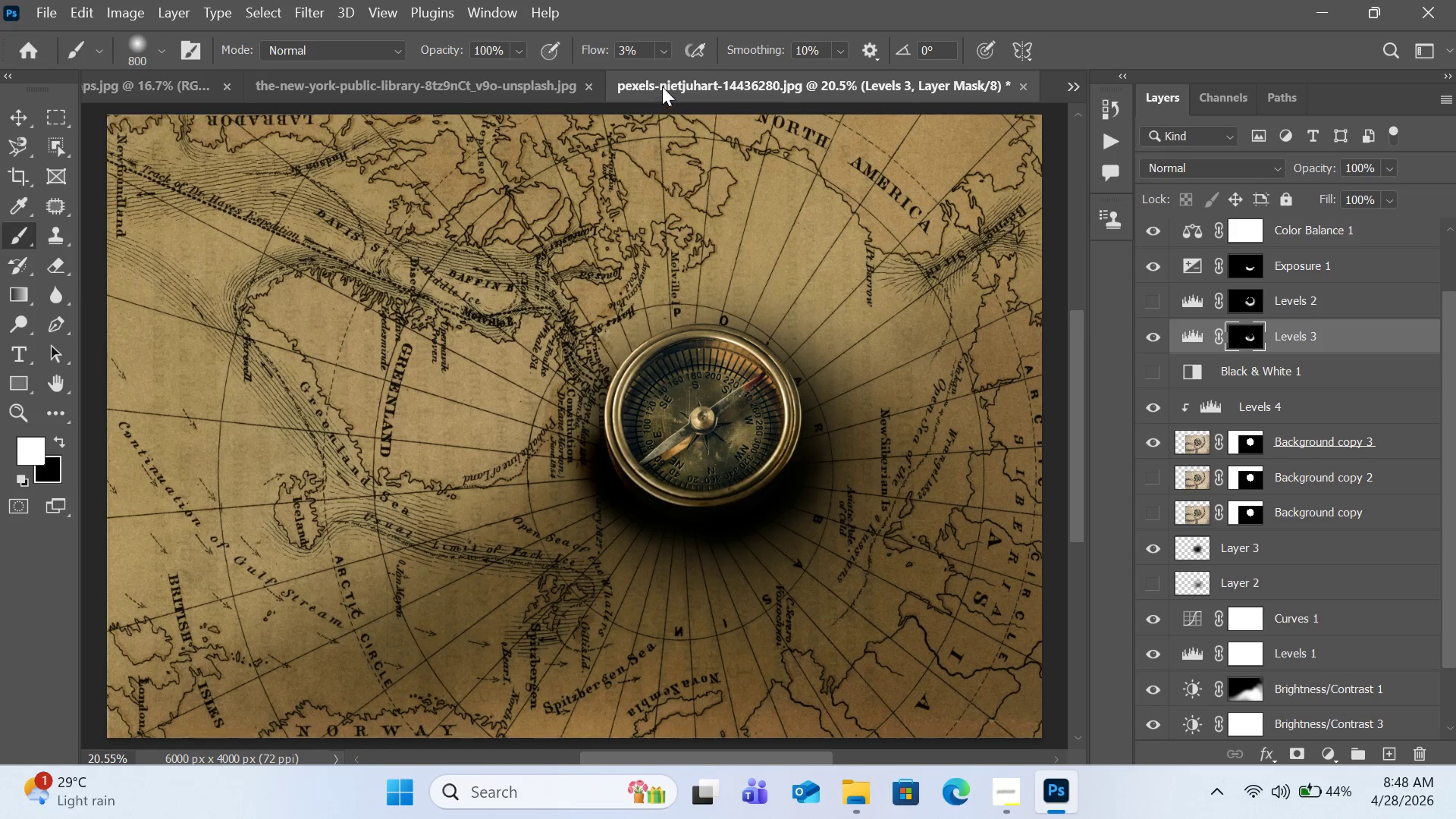 
left_click([661, 55])
 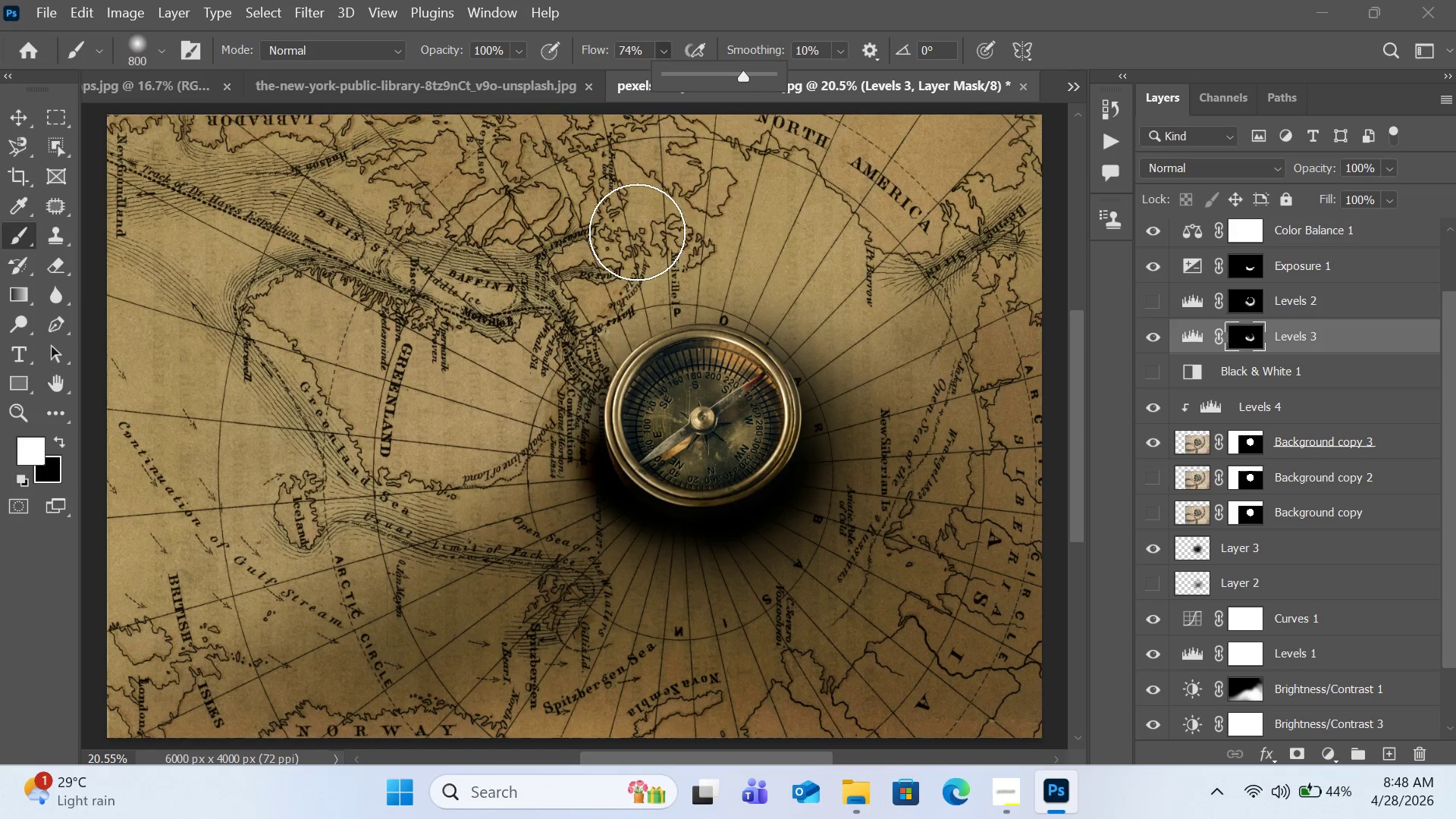 
left_click_drag(start_coordinate=[554, 453], to_coordinate=[623, 578])
 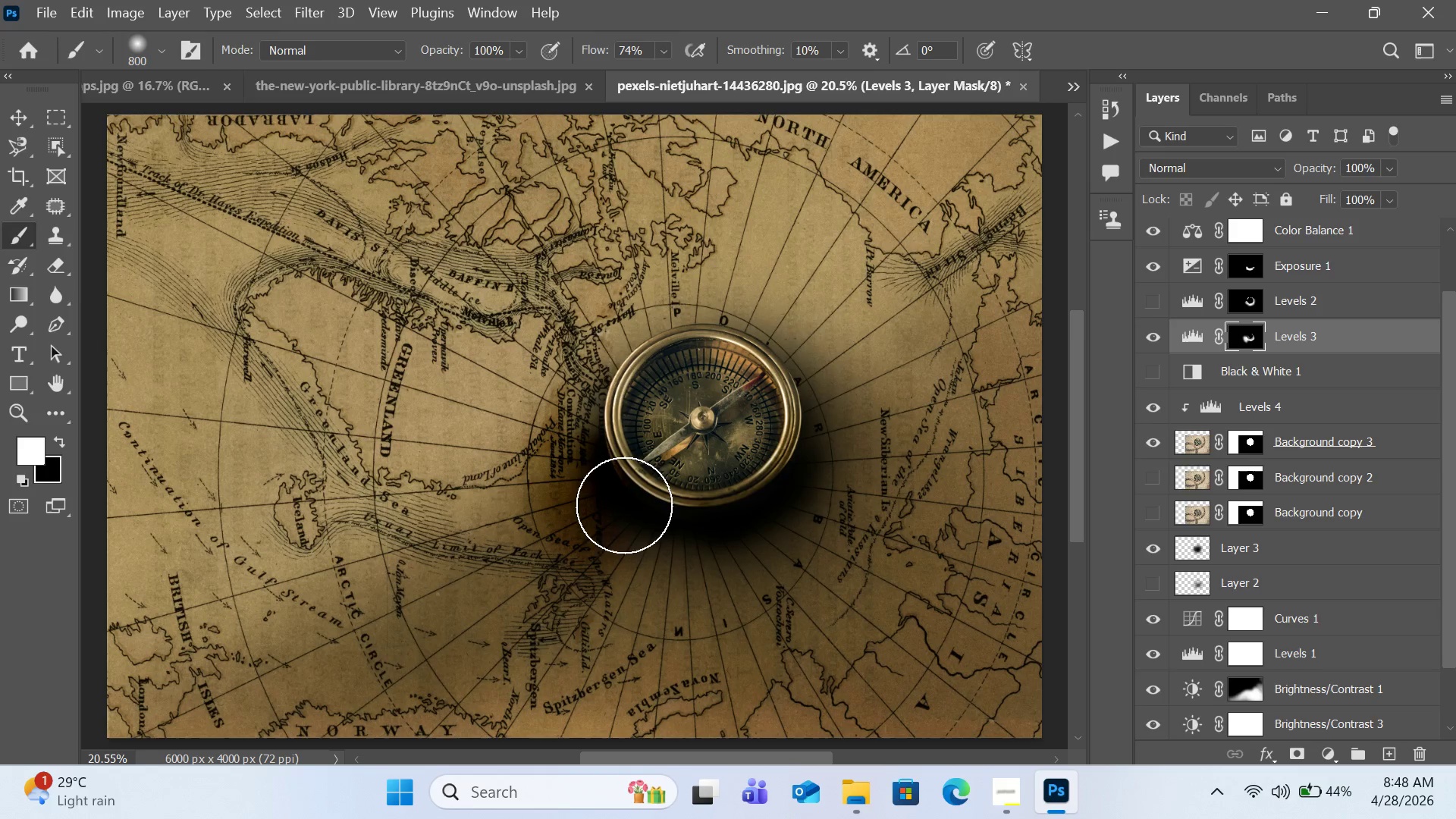 
left_click_drag(start_coordinate=[608, 491], to_coordinate=[701, 544])
 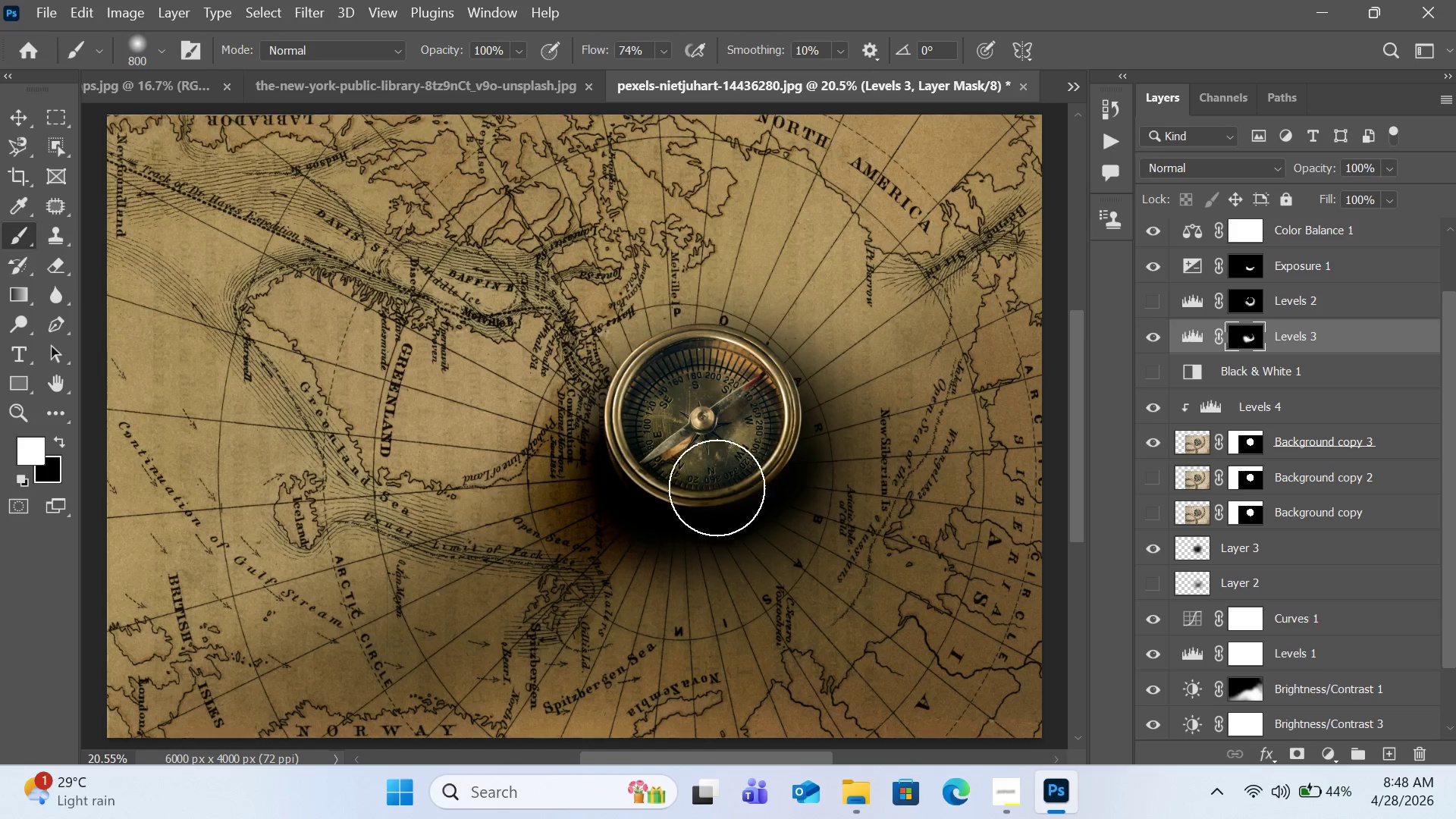 
key(Control+Z)
 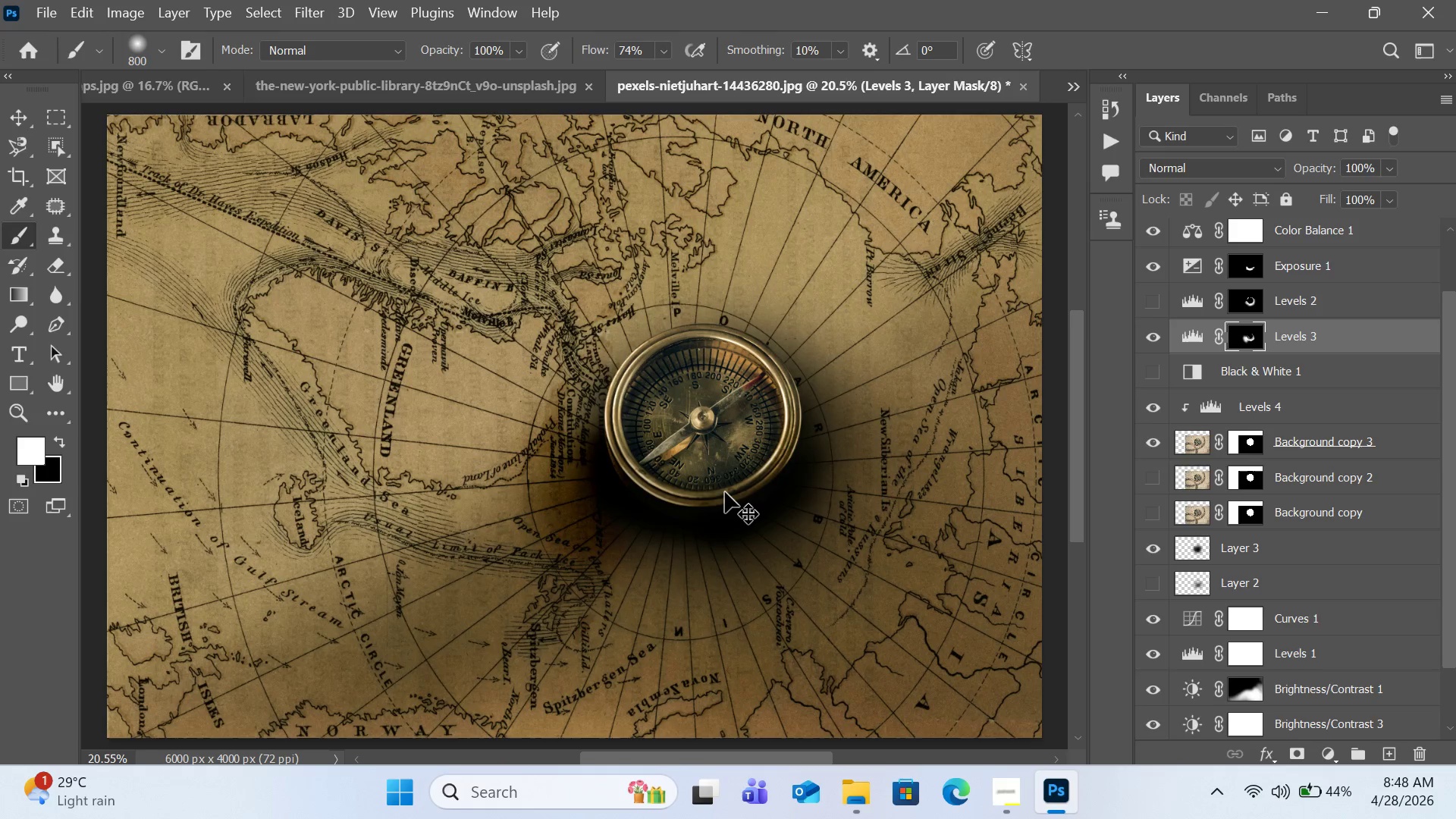 
key(Control+Z)
 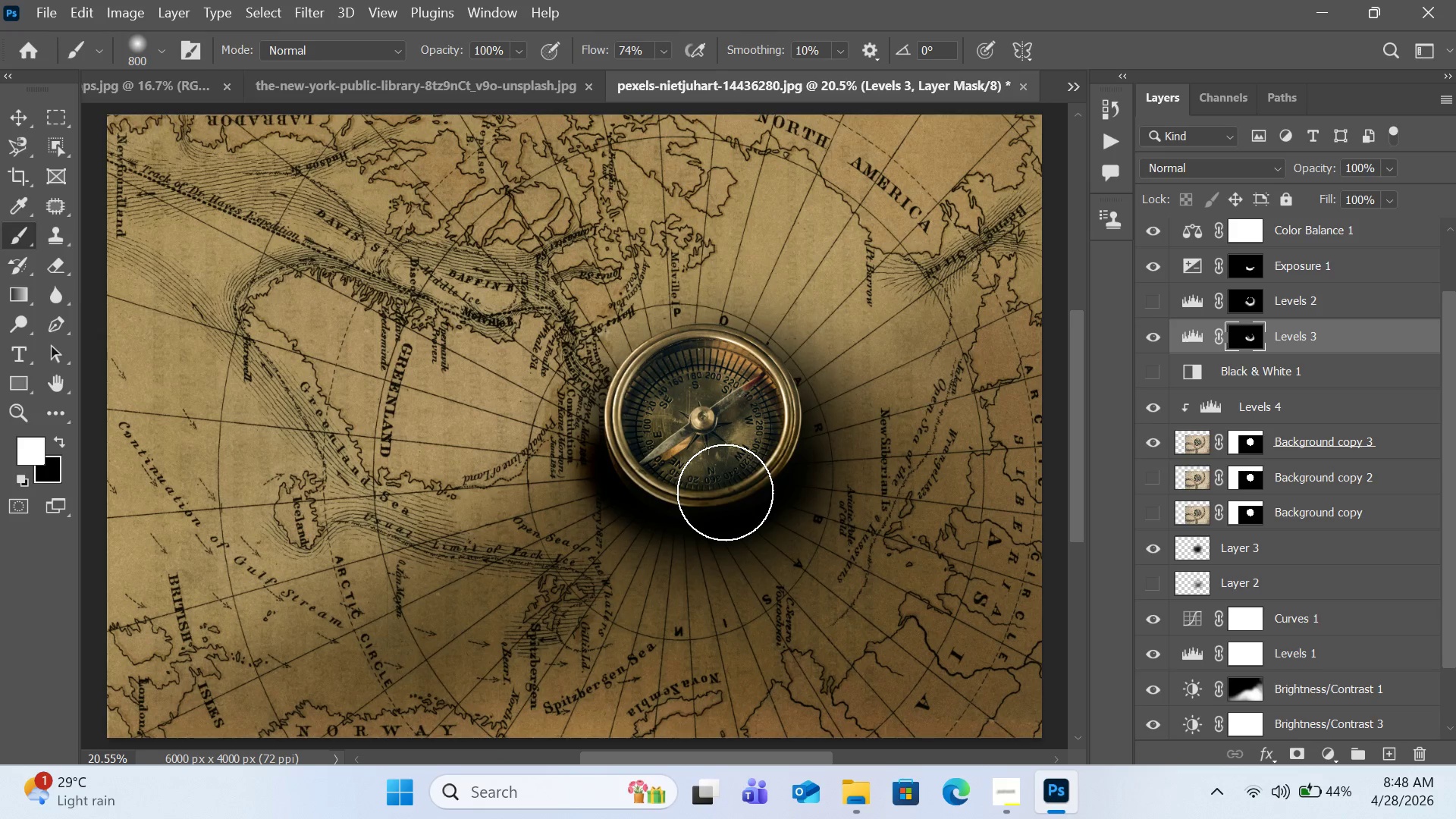 
key(X)
 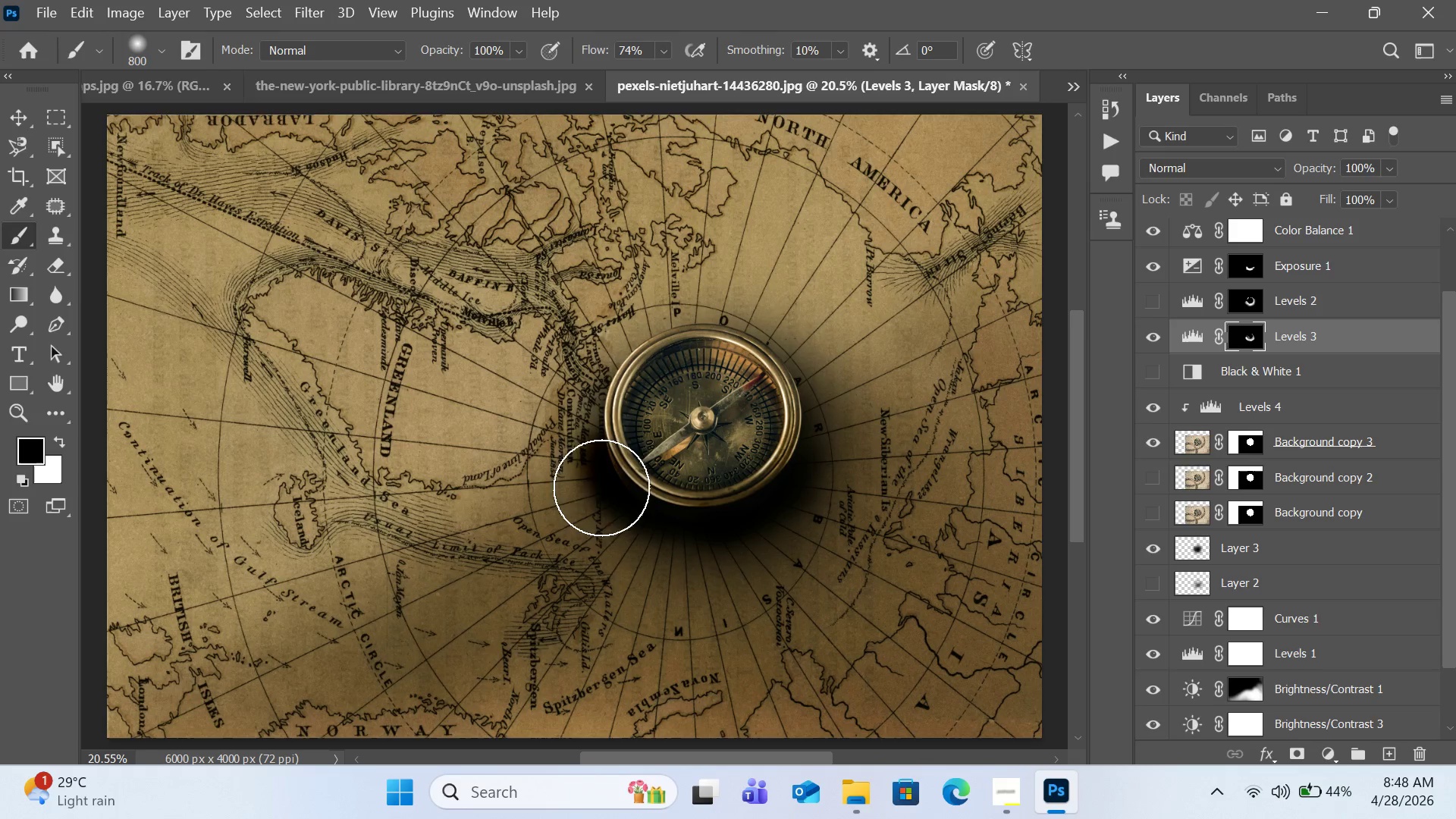 
left_click_drag(start_coordinate=[574, 454], to_coordinate=[601, 524])
 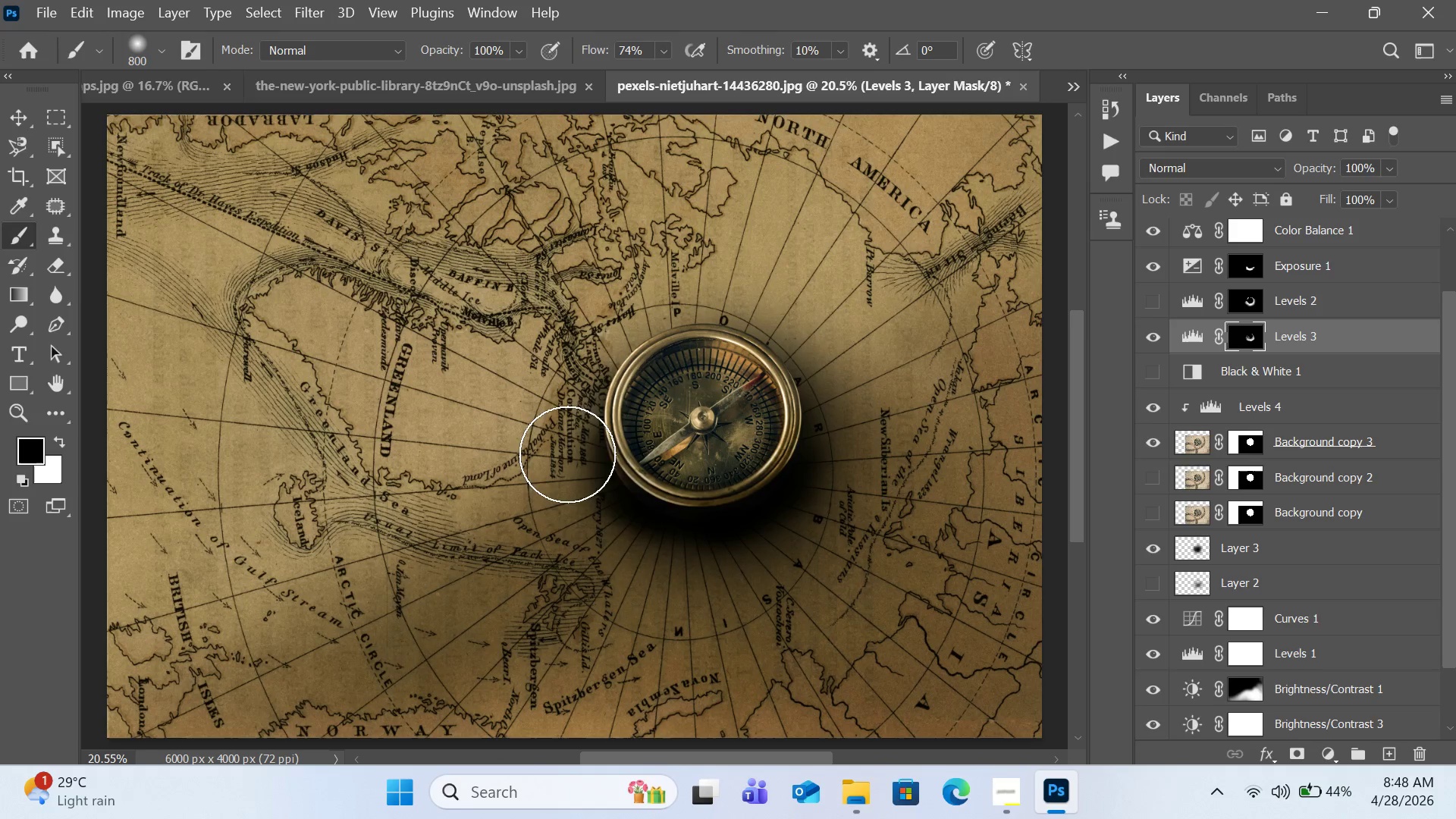 
left_click_drag(start_coordinate=[571, 466], to_coordinate=[654, 571])
 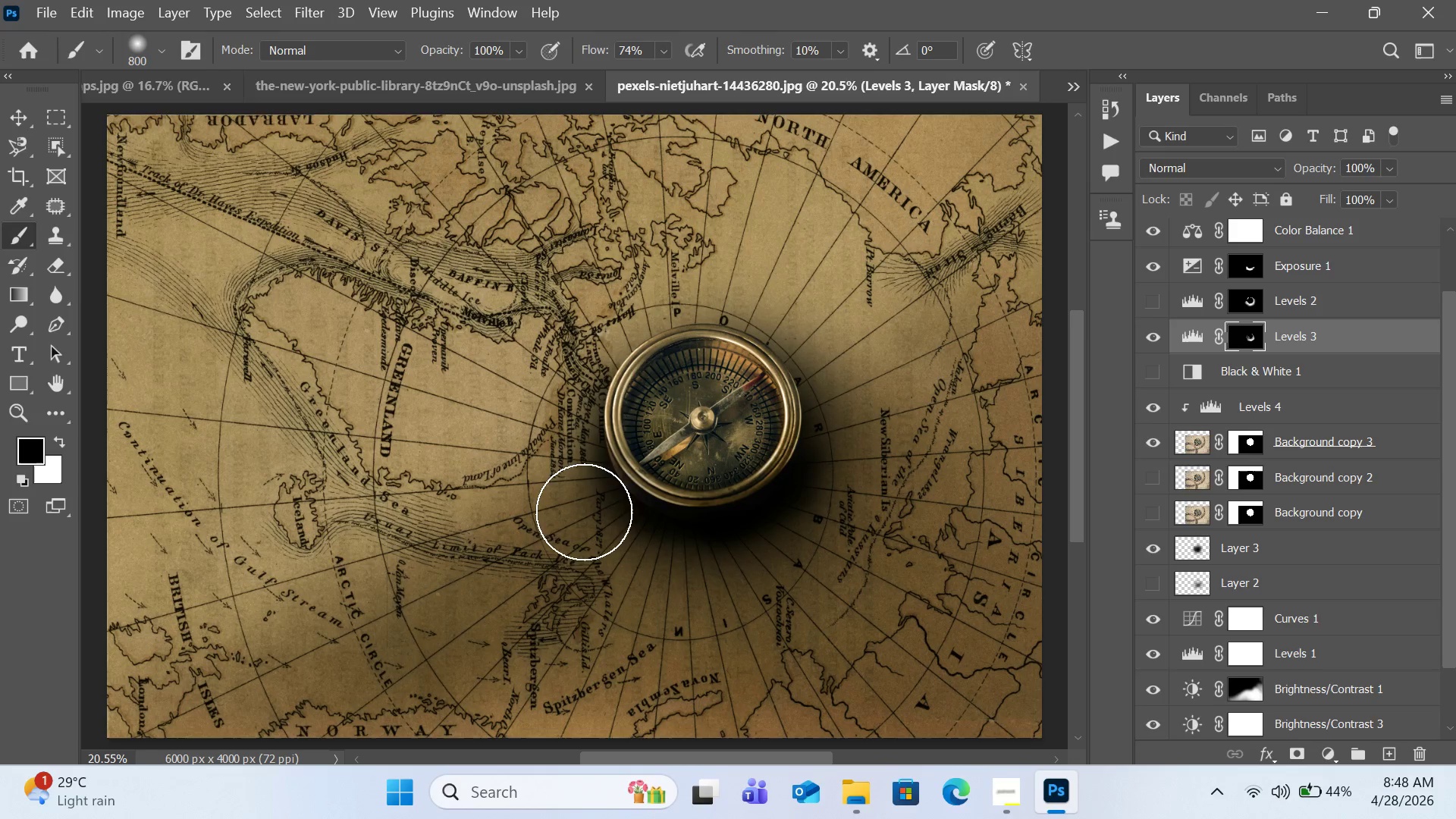 
left_click_drag(start_coordinate=[584, 511], to_coordinate=[645, 604])
 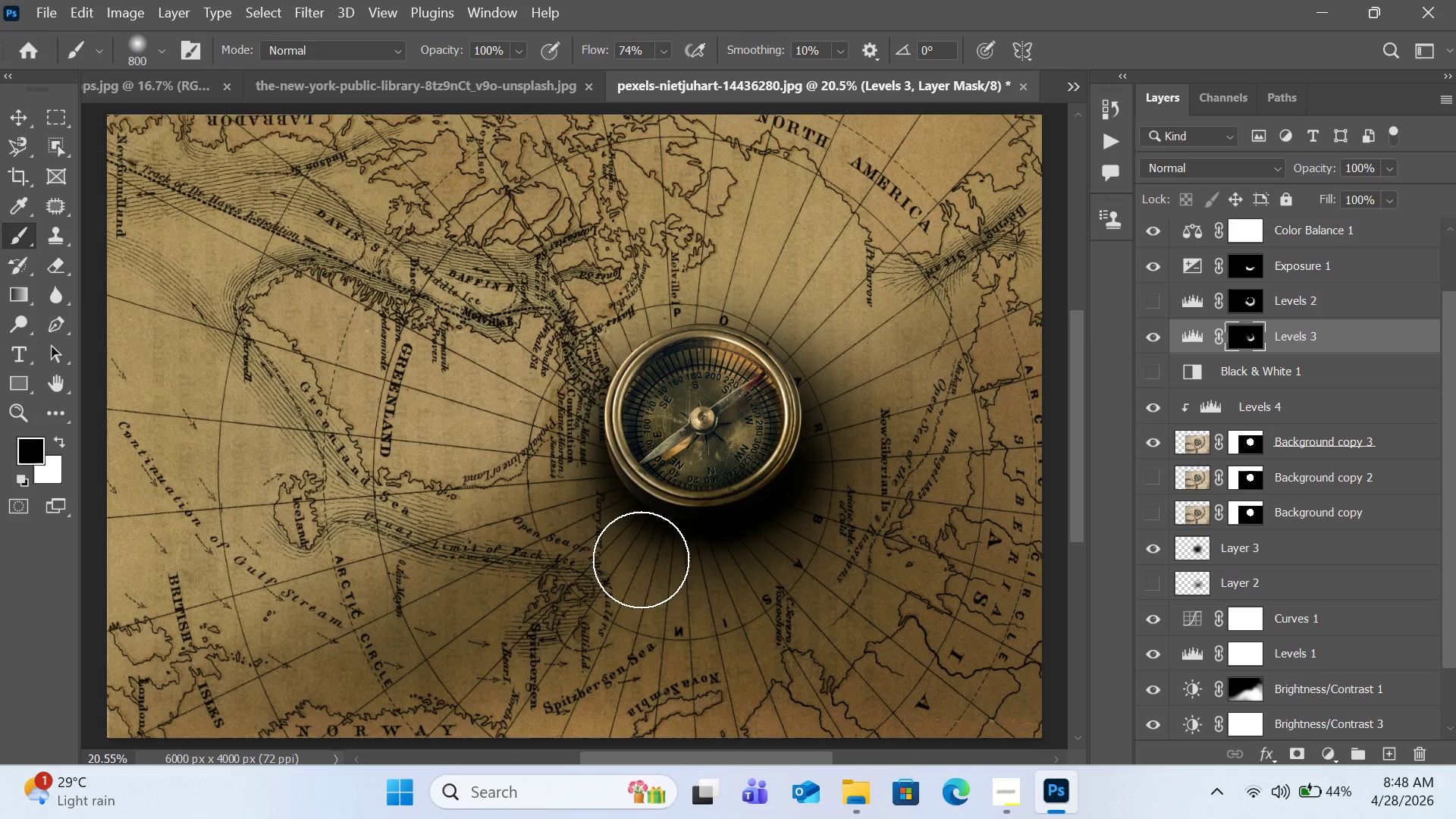 
left_click_drag(start_coordinate=[634, 546], to_coordinate=[709, 609])
 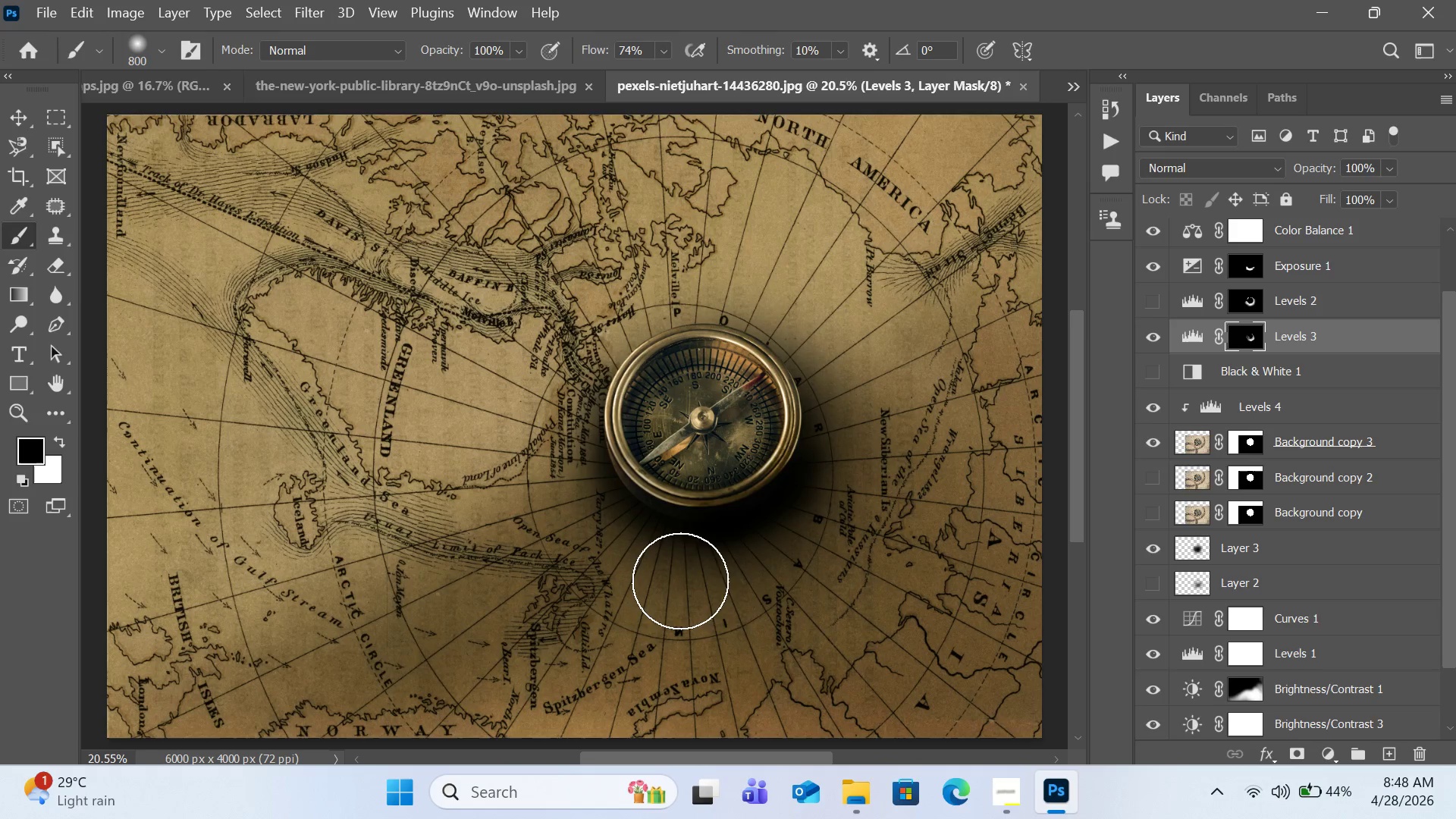 
left_click_drag(start_coordinate=[680, 581], to_coordinate=[847, 504])
 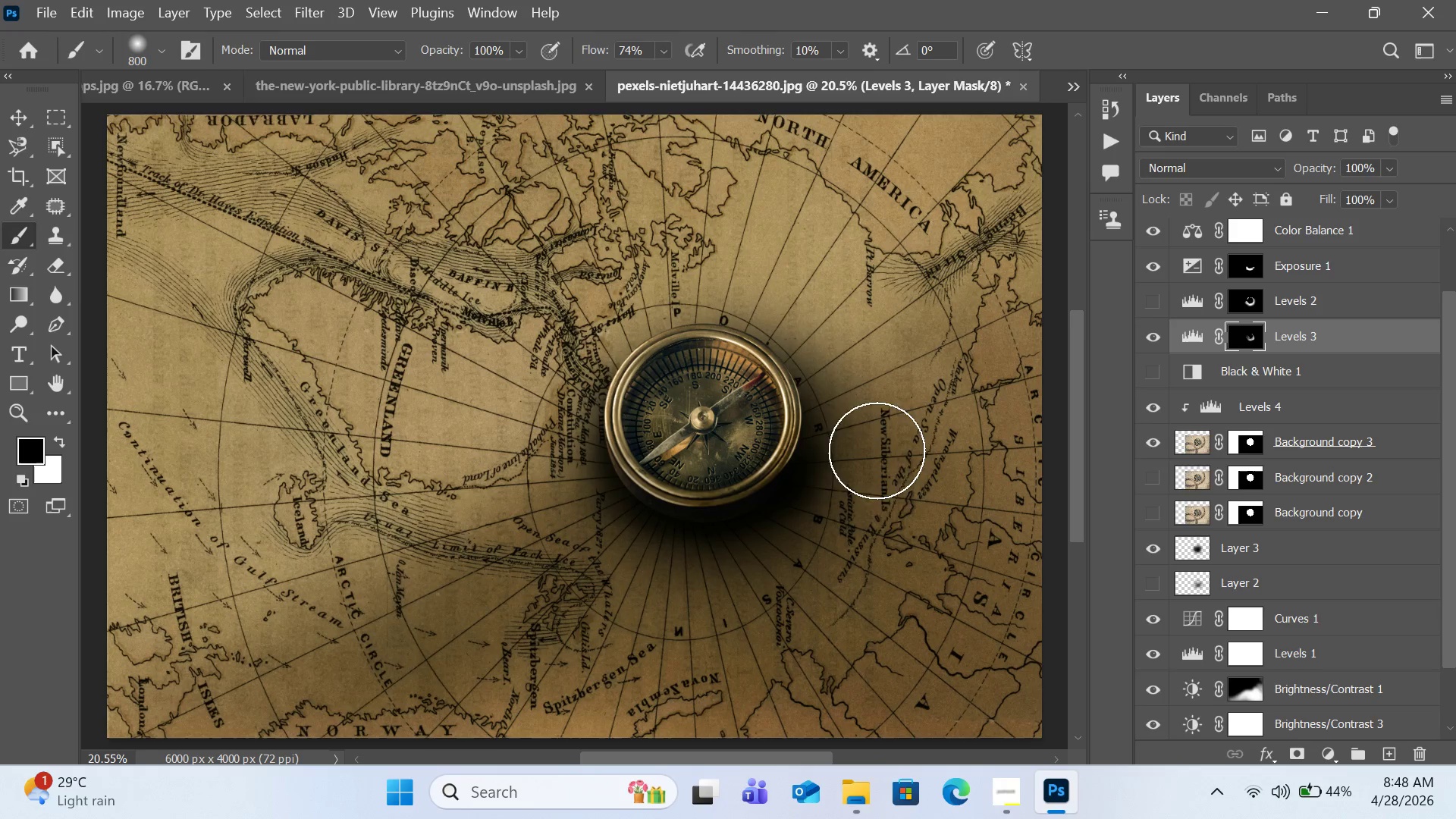 
left_click_drag(start_coordinate=[876, 450], to_coordinate=[723, 603])
 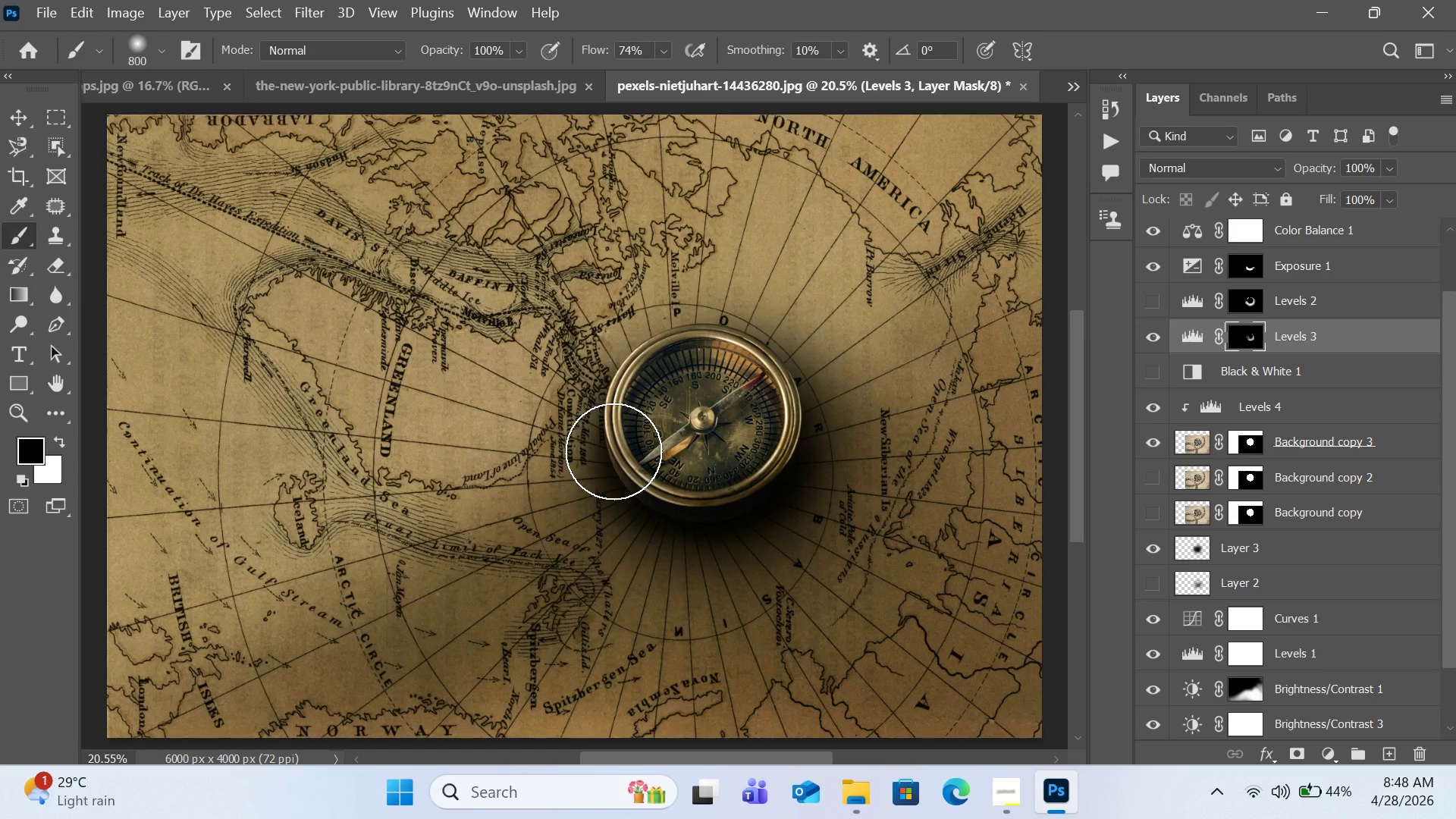 
key(X)
 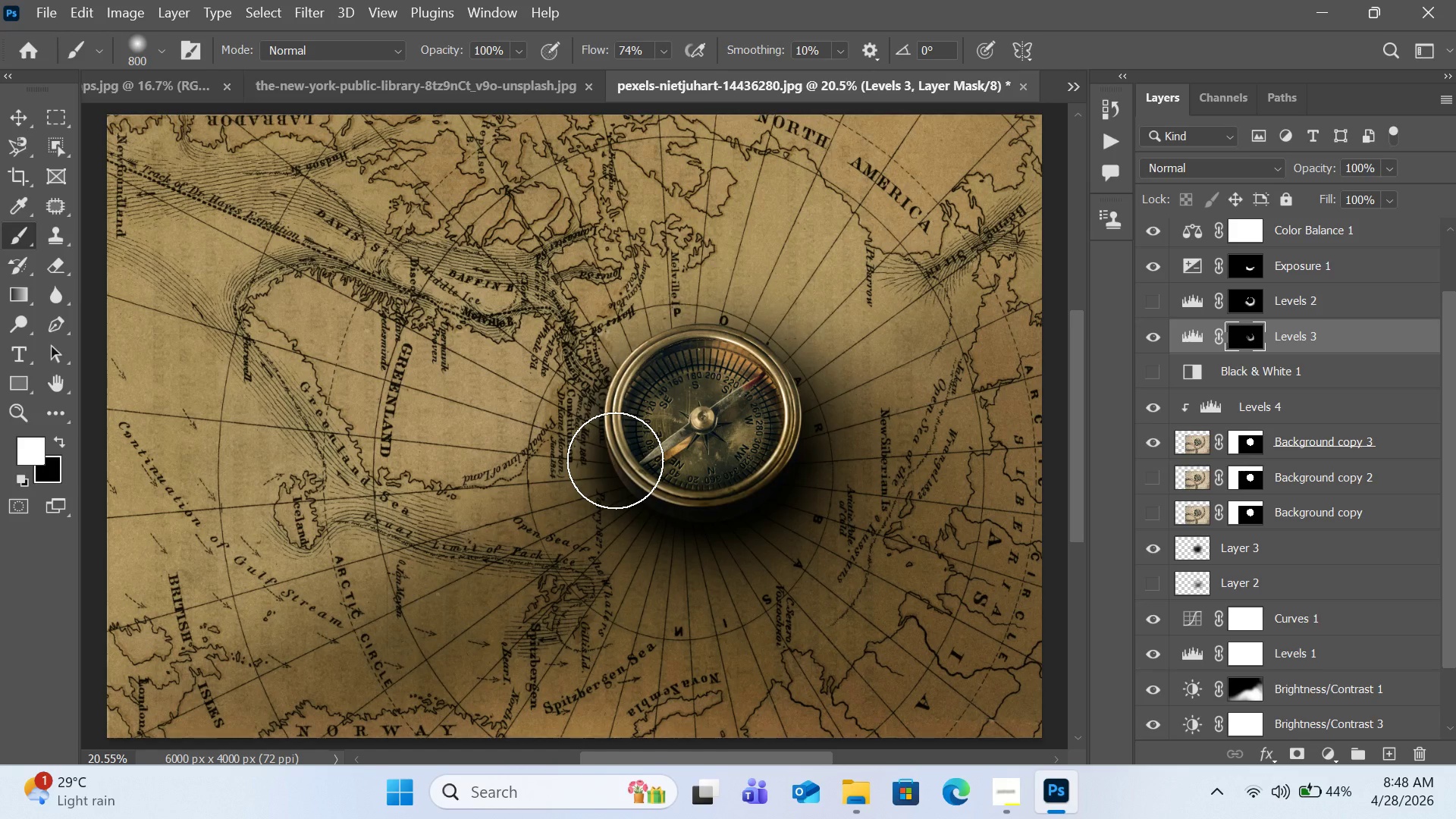 
key(BracketLeft)
 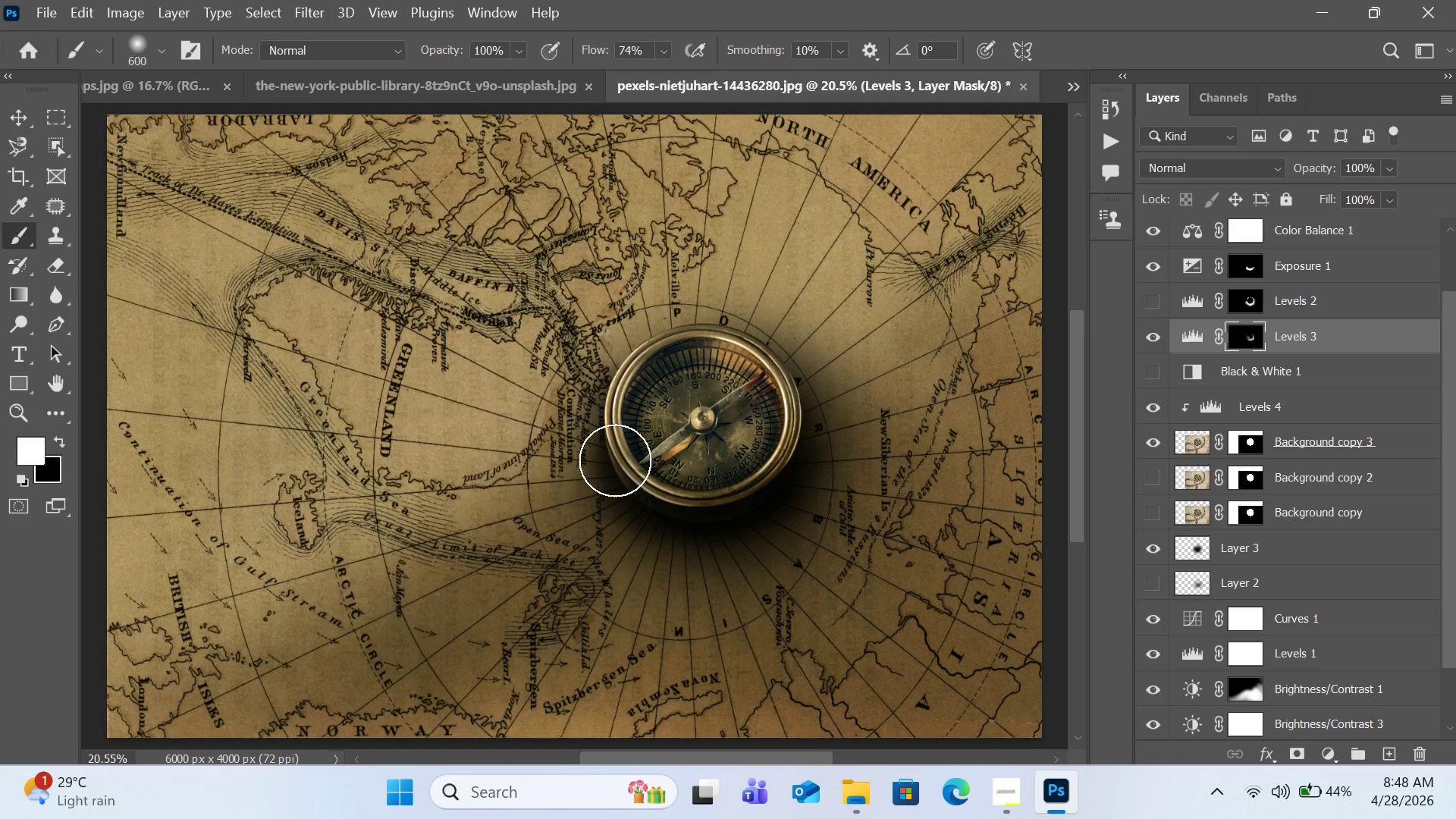 
key(BracketLeft)
 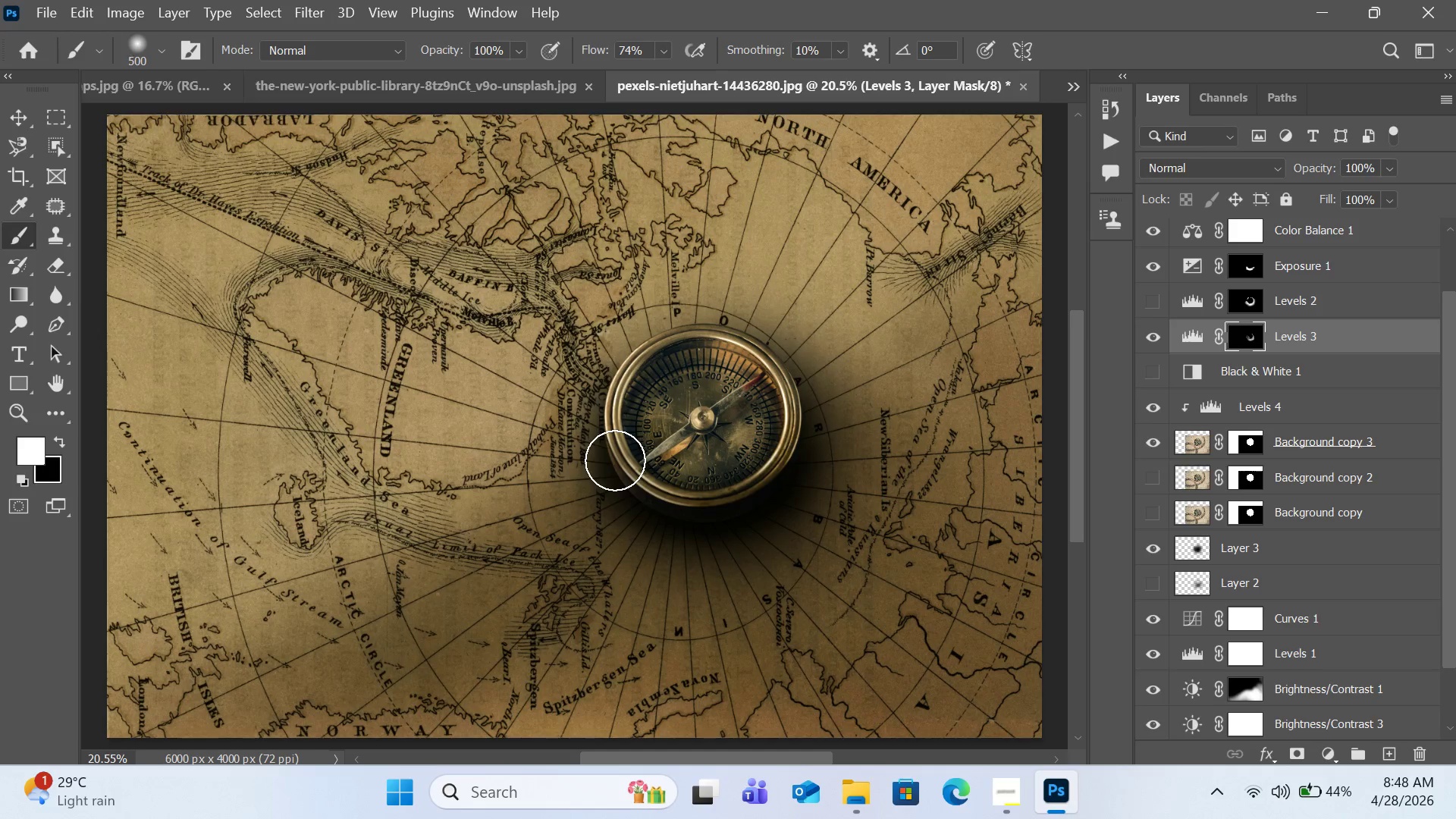 
key(BracketLeft)
 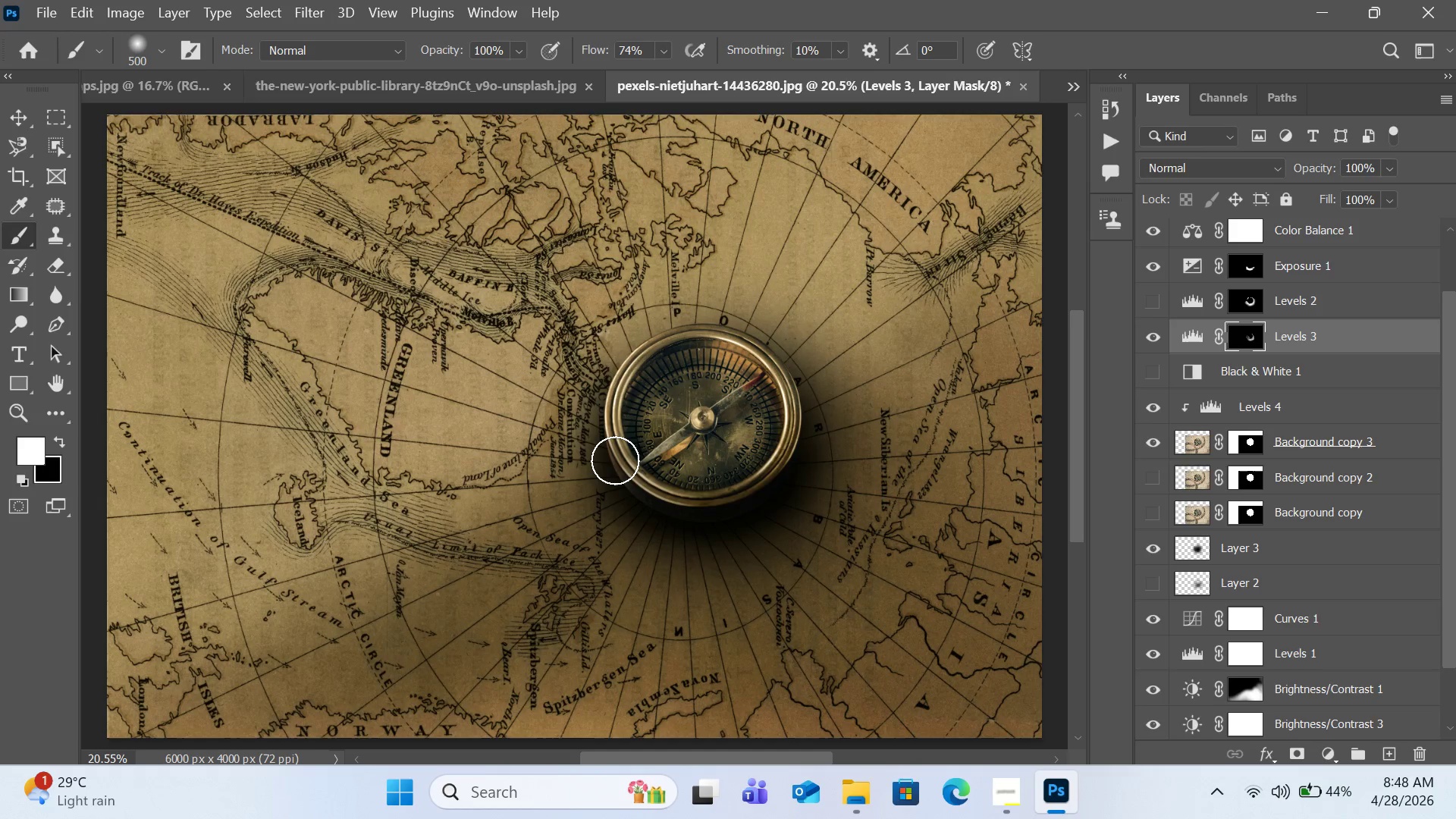 
key(BracketLeft)
 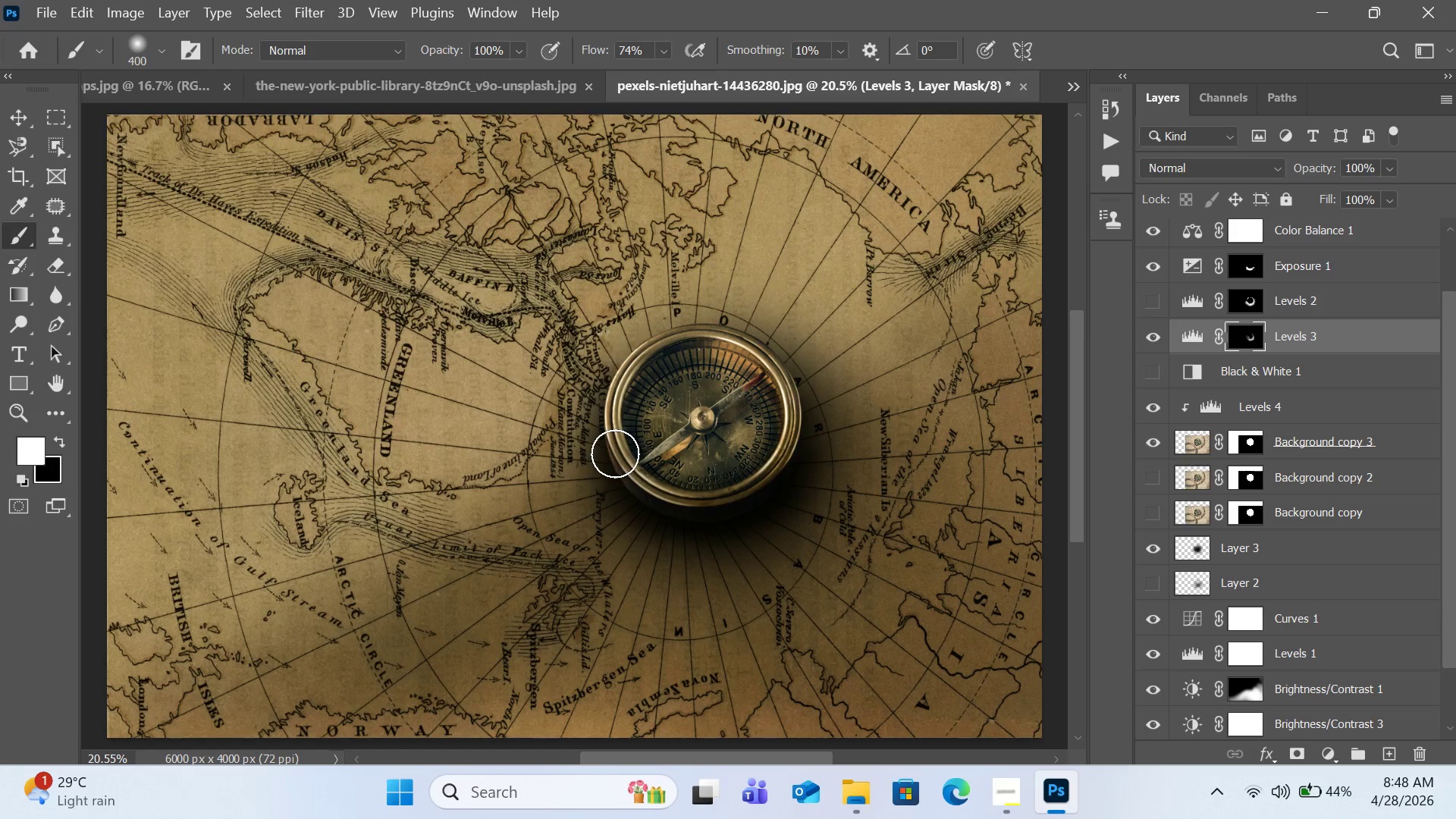 
left_click_drag(start_coordinate=[615, 453], to_coordinate=[619, 488])
 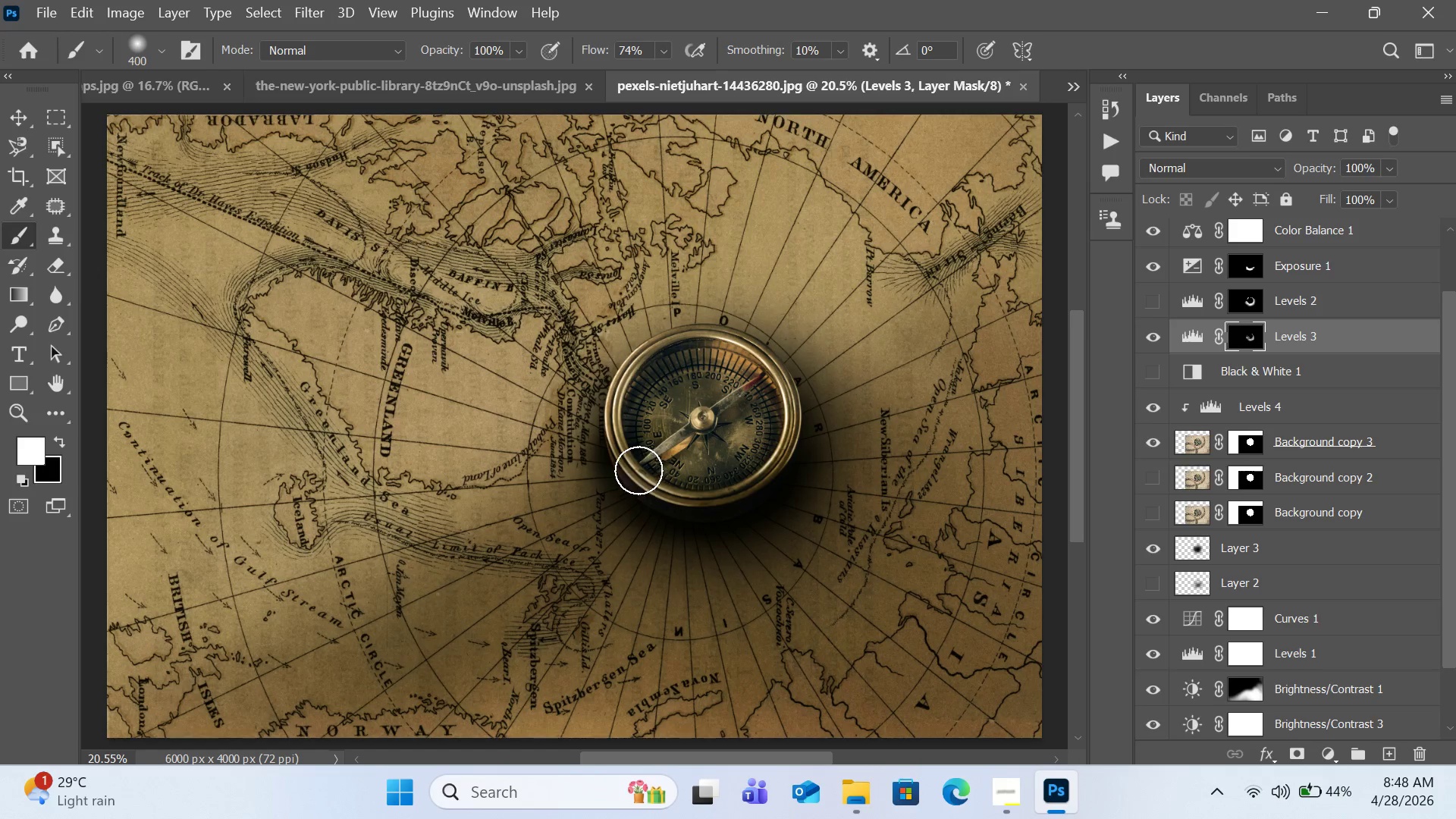 
left_click_drag(start_coordinate=[638, 475], to_coordinate=[638, 526])
 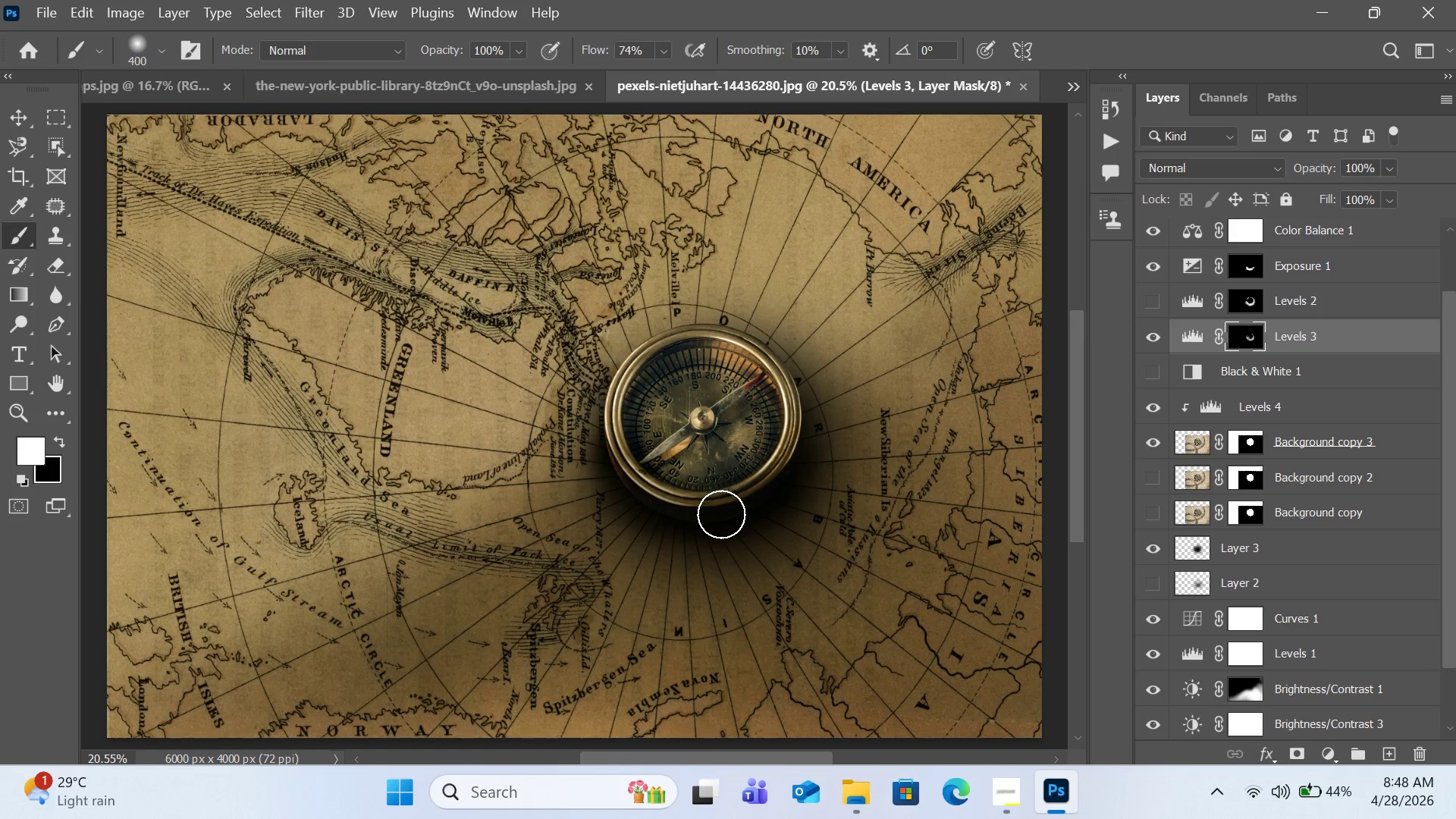 
left_click_drag(start_coordinate=[725, 511], to_coordinate=[735, 520])
 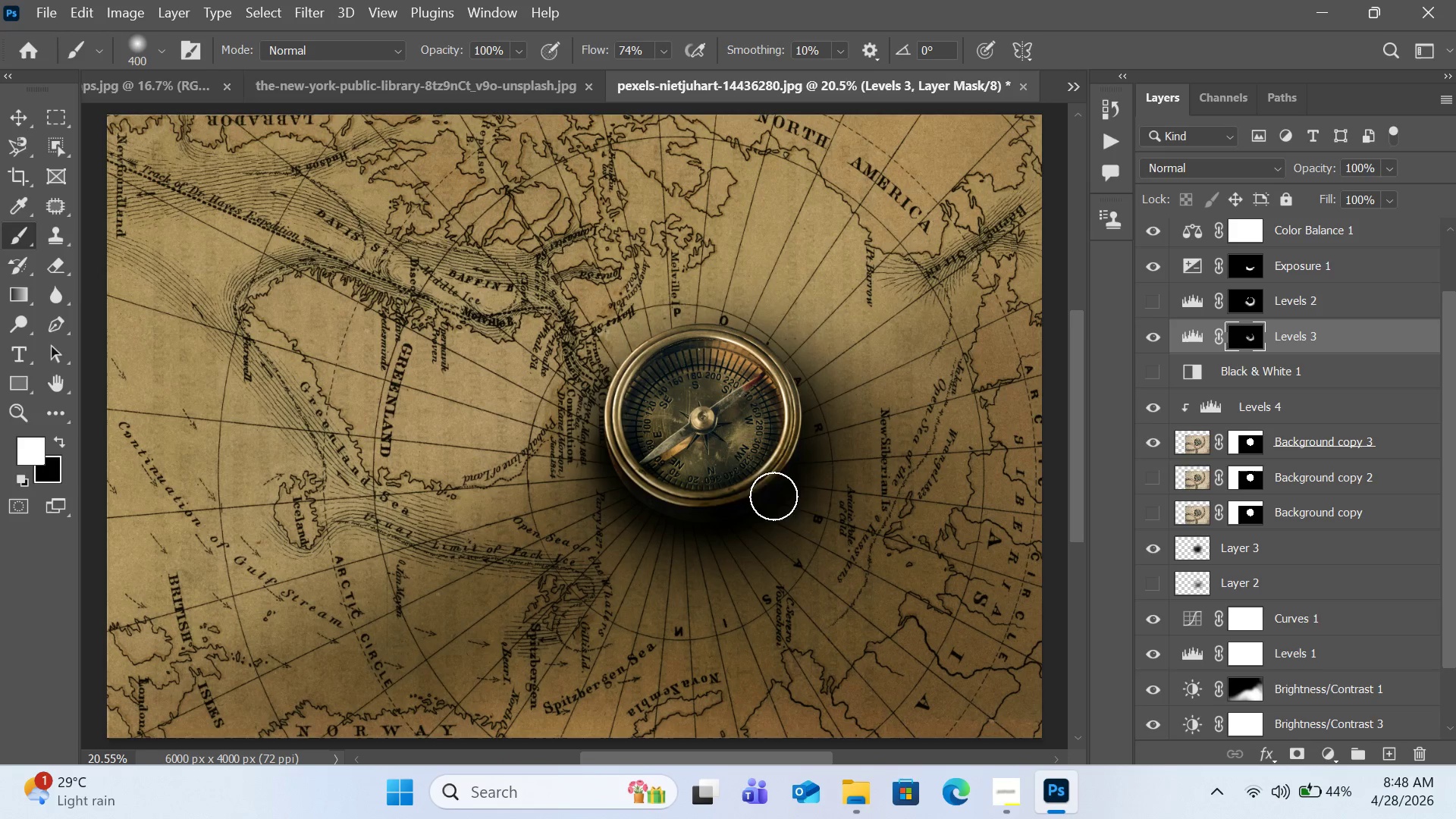 
left_click_drag(start_coordinate=[775, 497], to_coordinate=[780, 507])
 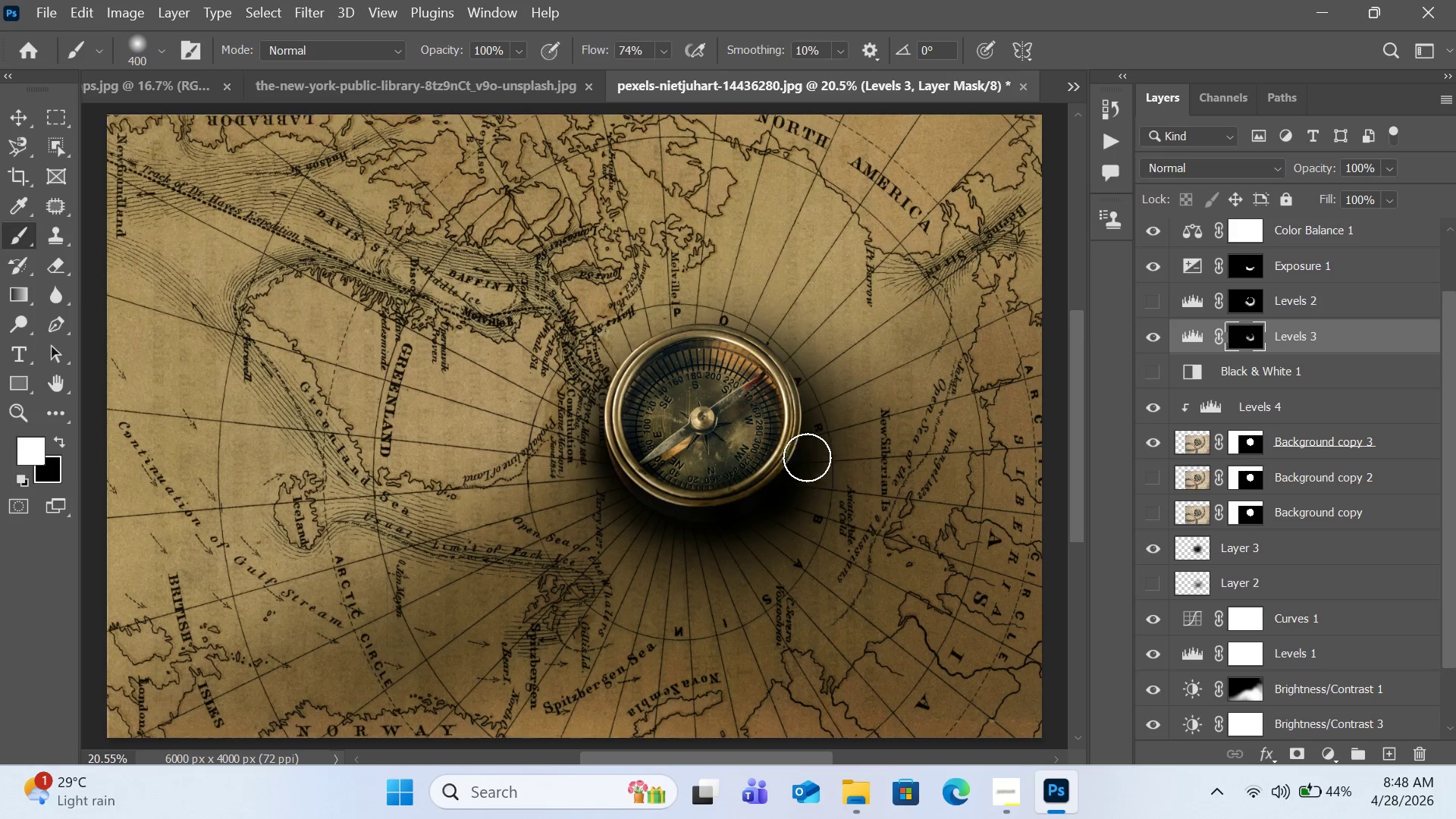 
left_click_drag(start_coordinate=[807, 458], to_coordinate=[781, 505])
 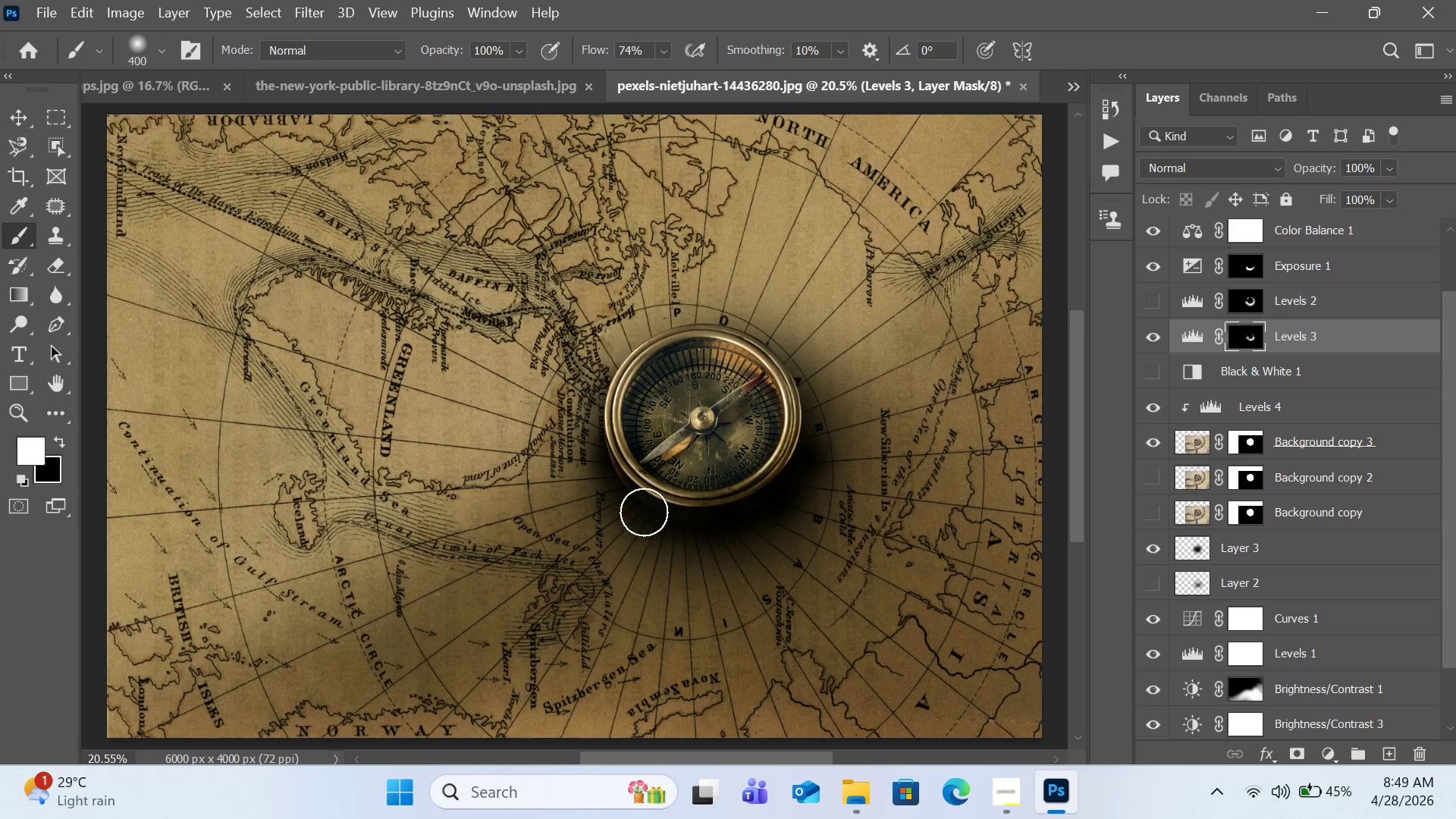 
left_click_drag(start_coordinate=[633, 491], to_coordinate=[656, 519])
 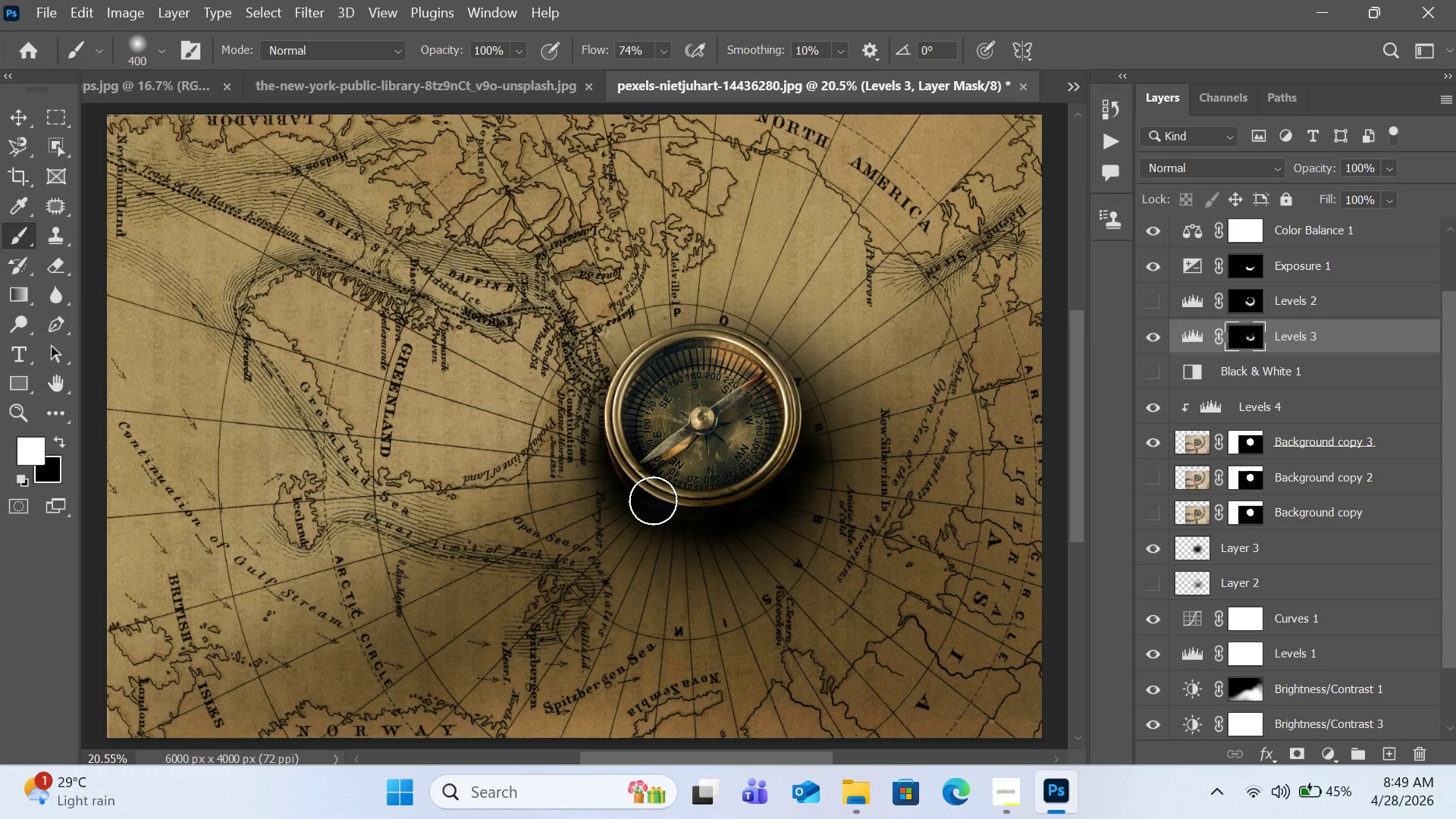 
left_click_drag(start_coordinate=[654, 500], to_coordinate=[695, 532])
 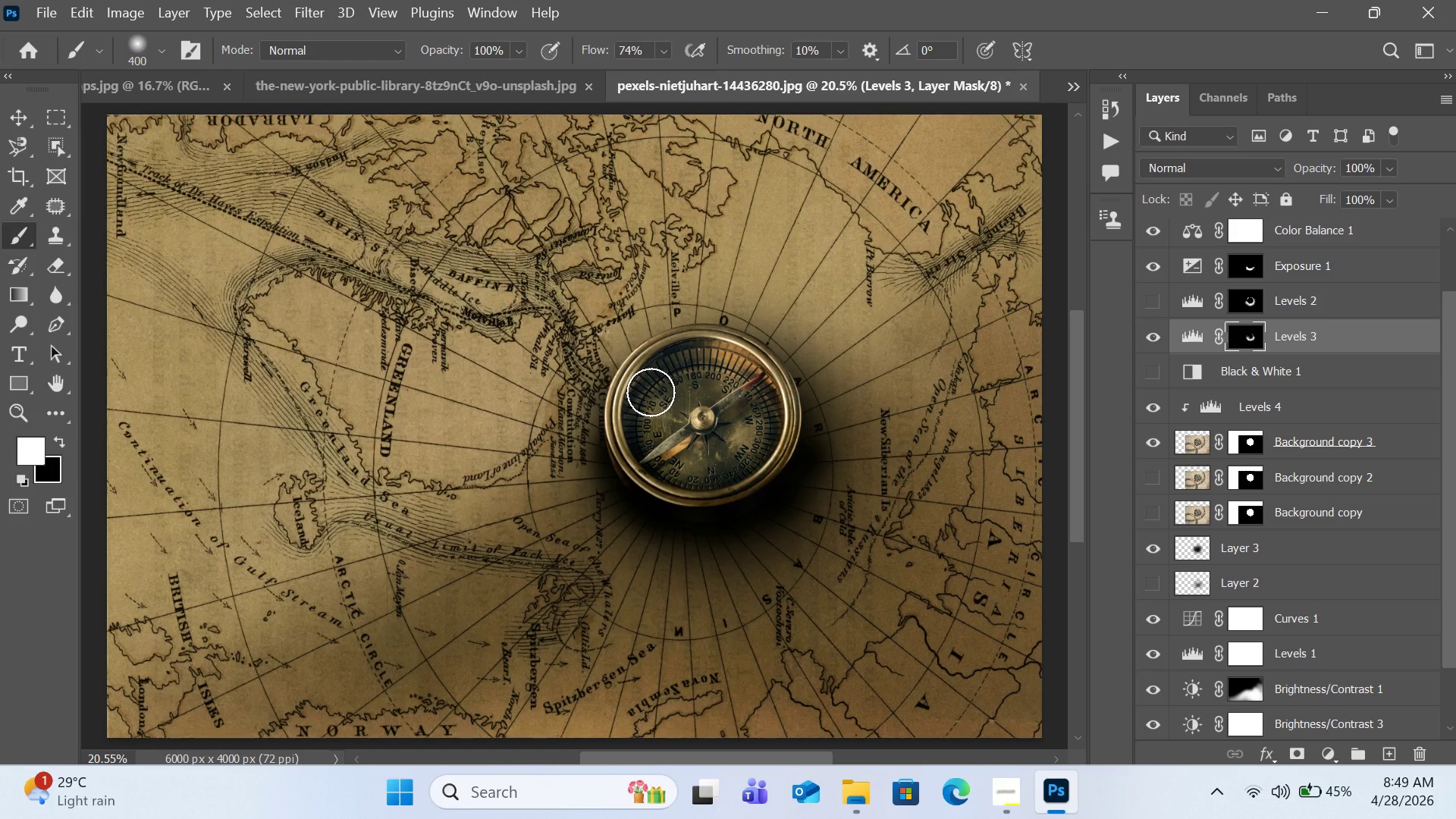 
left_click_drag(start_coordinate=[609, 462], to_coordinate=[632, 510])
 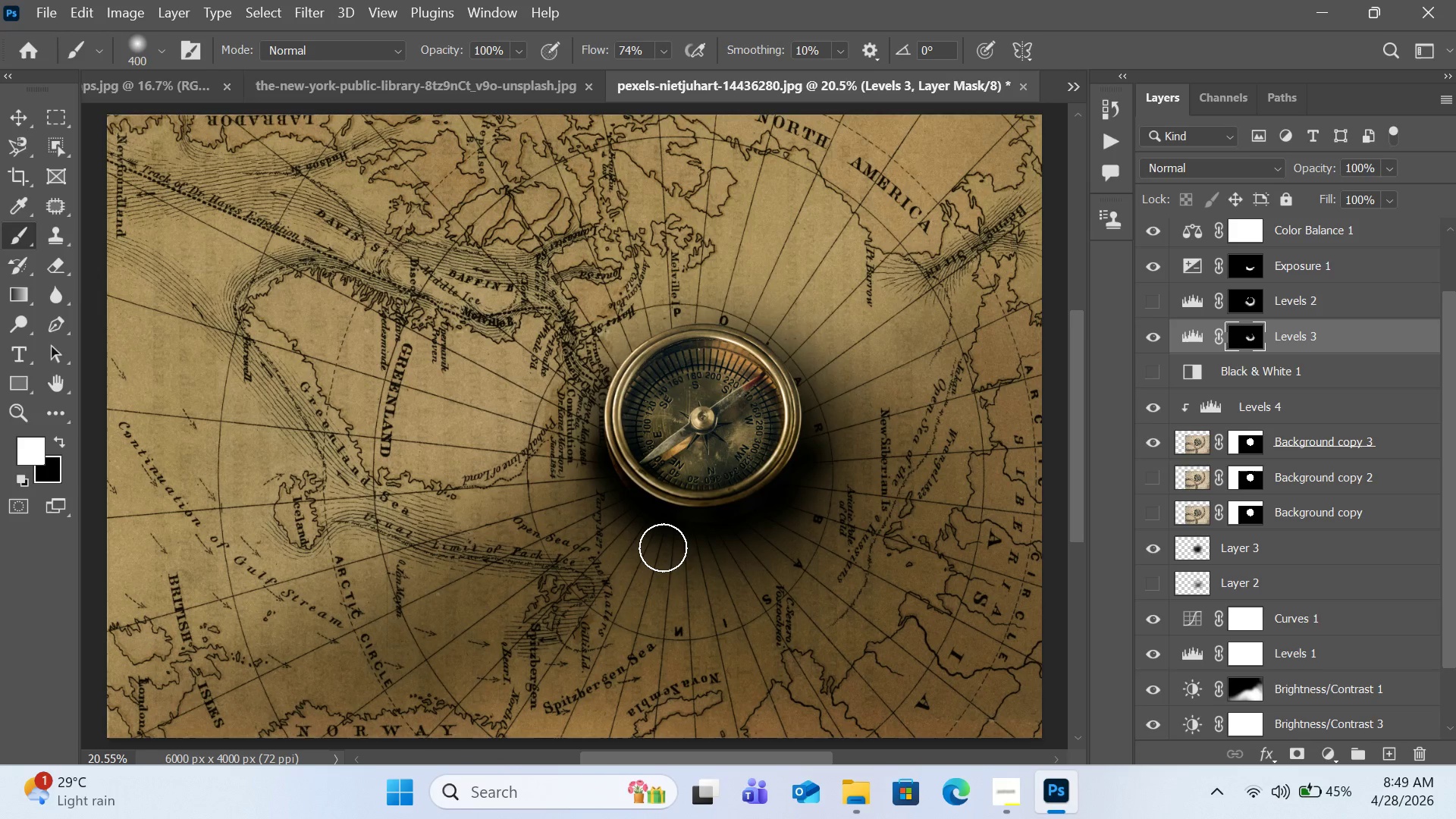 
key(Control+Z)
 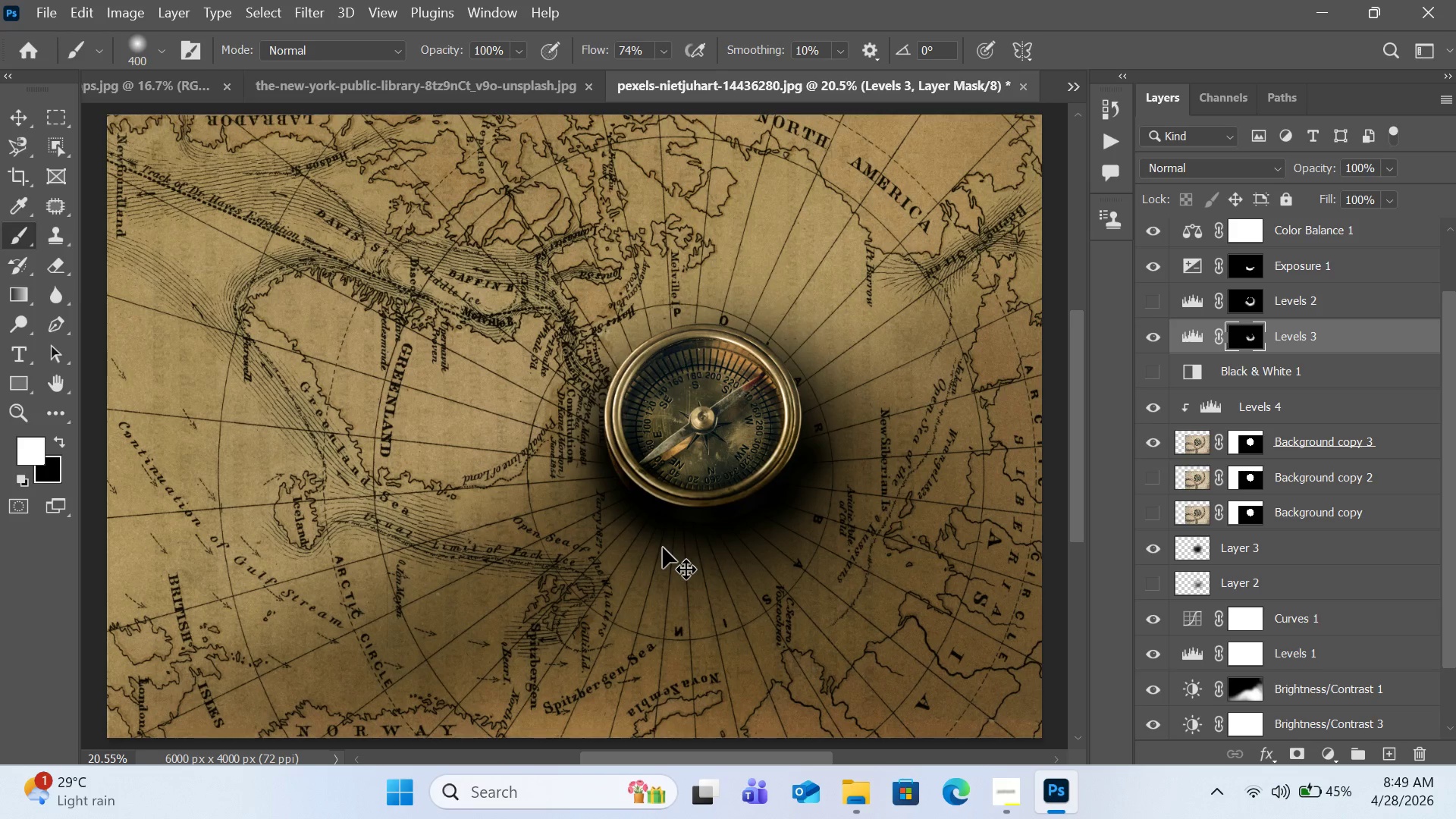 
key(Control+Z)
 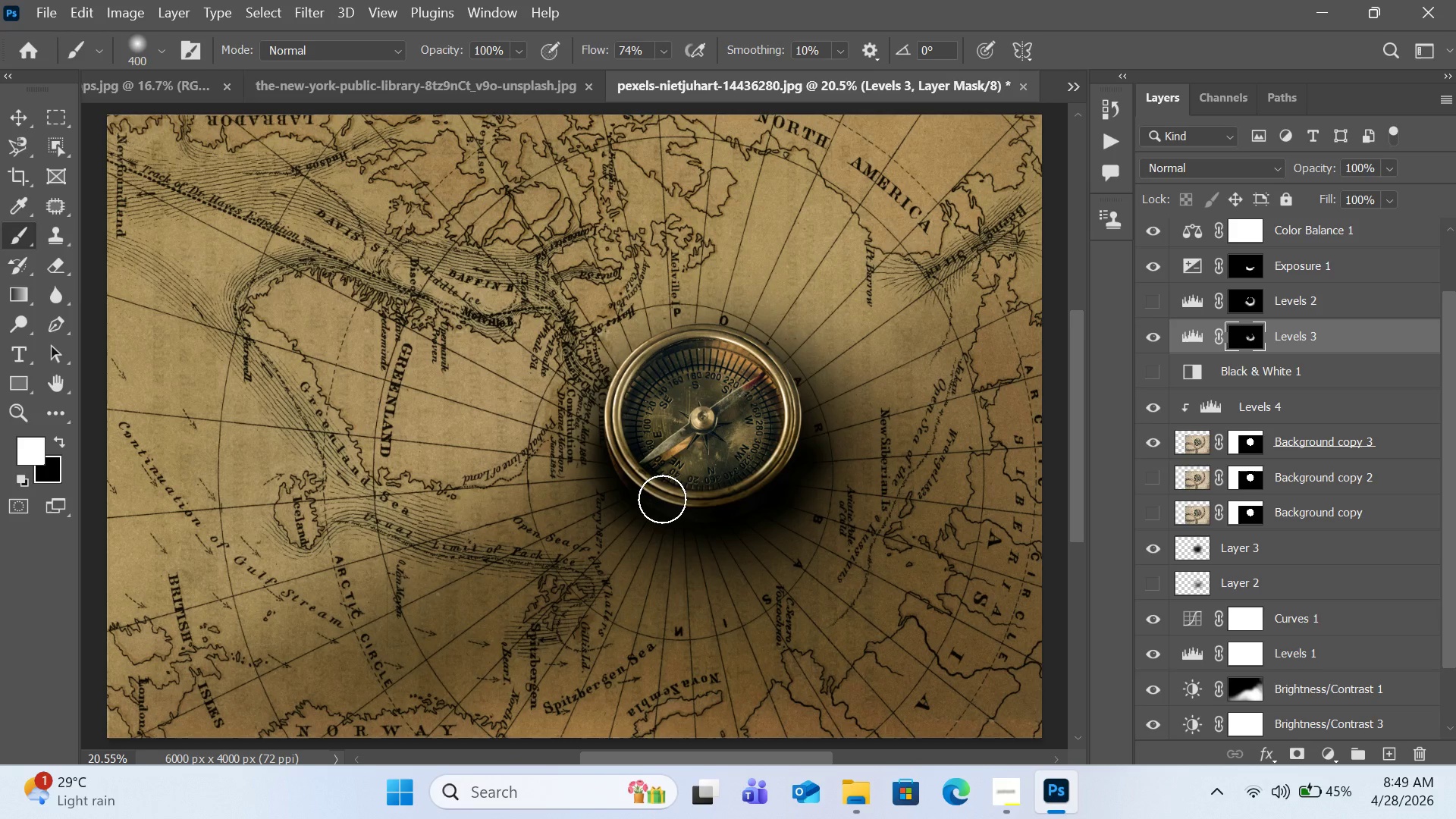 
left_click([663, 499])
 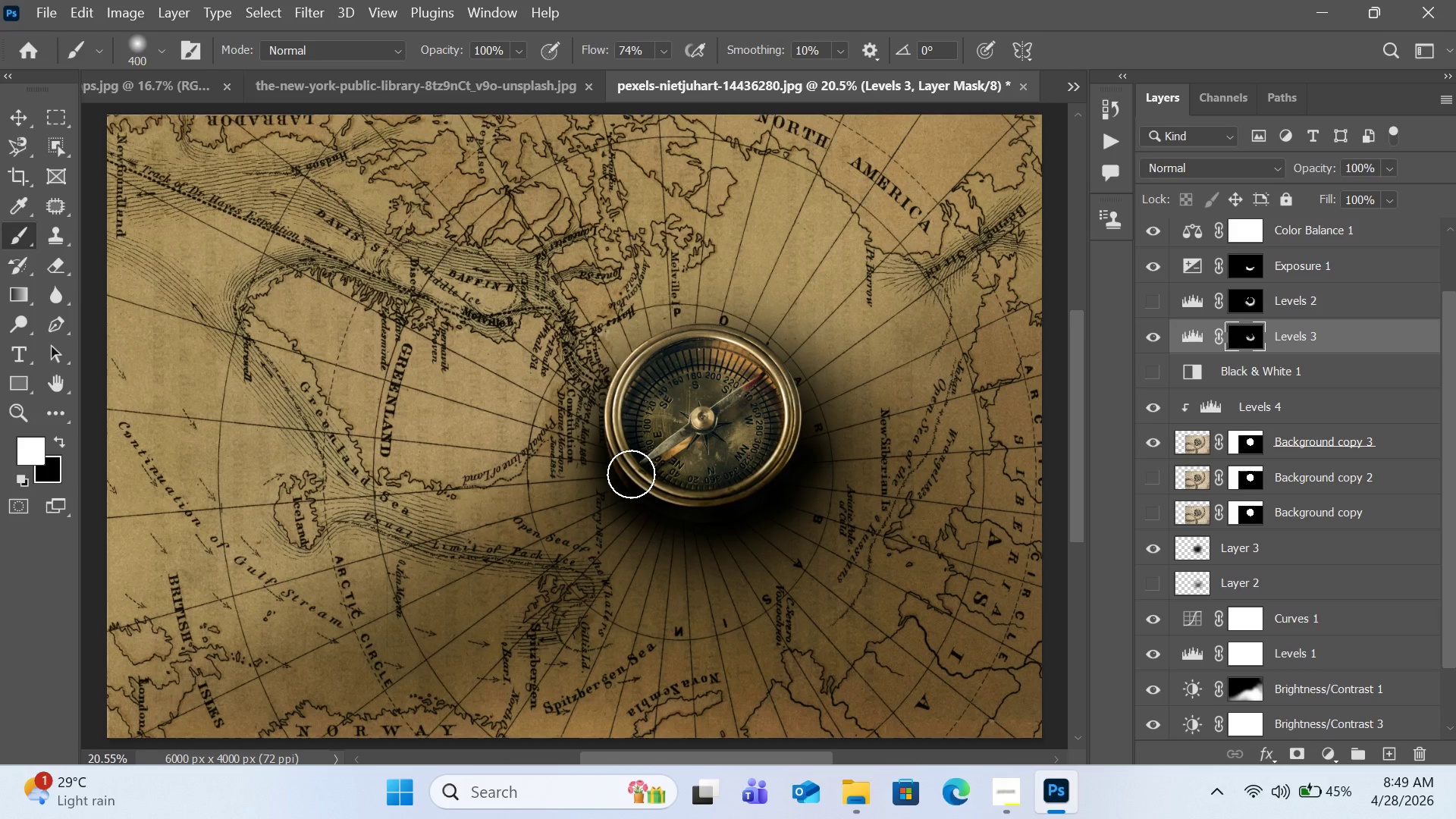 
key(Control+Equal)
 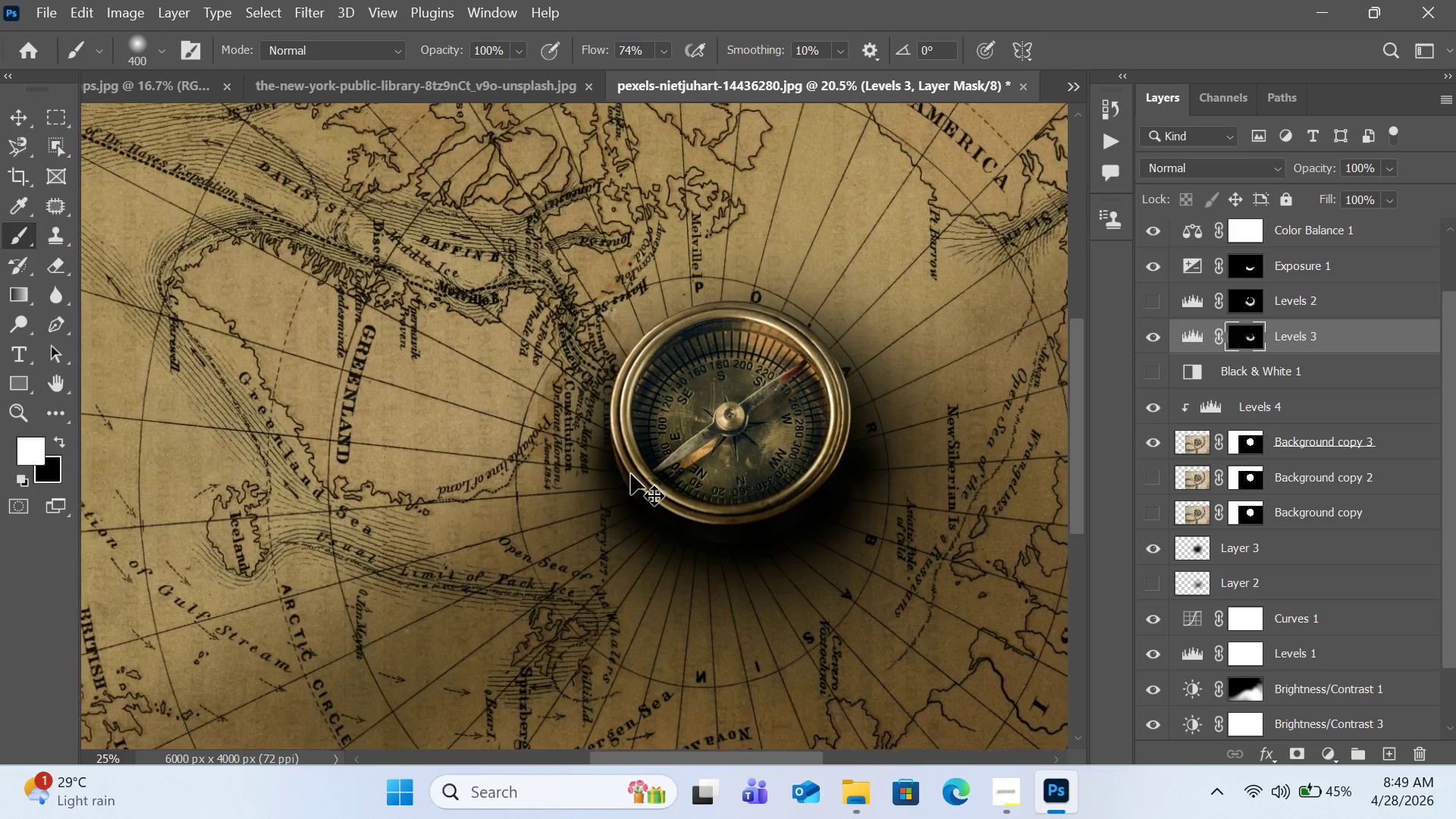 
key(Control+Equal)
 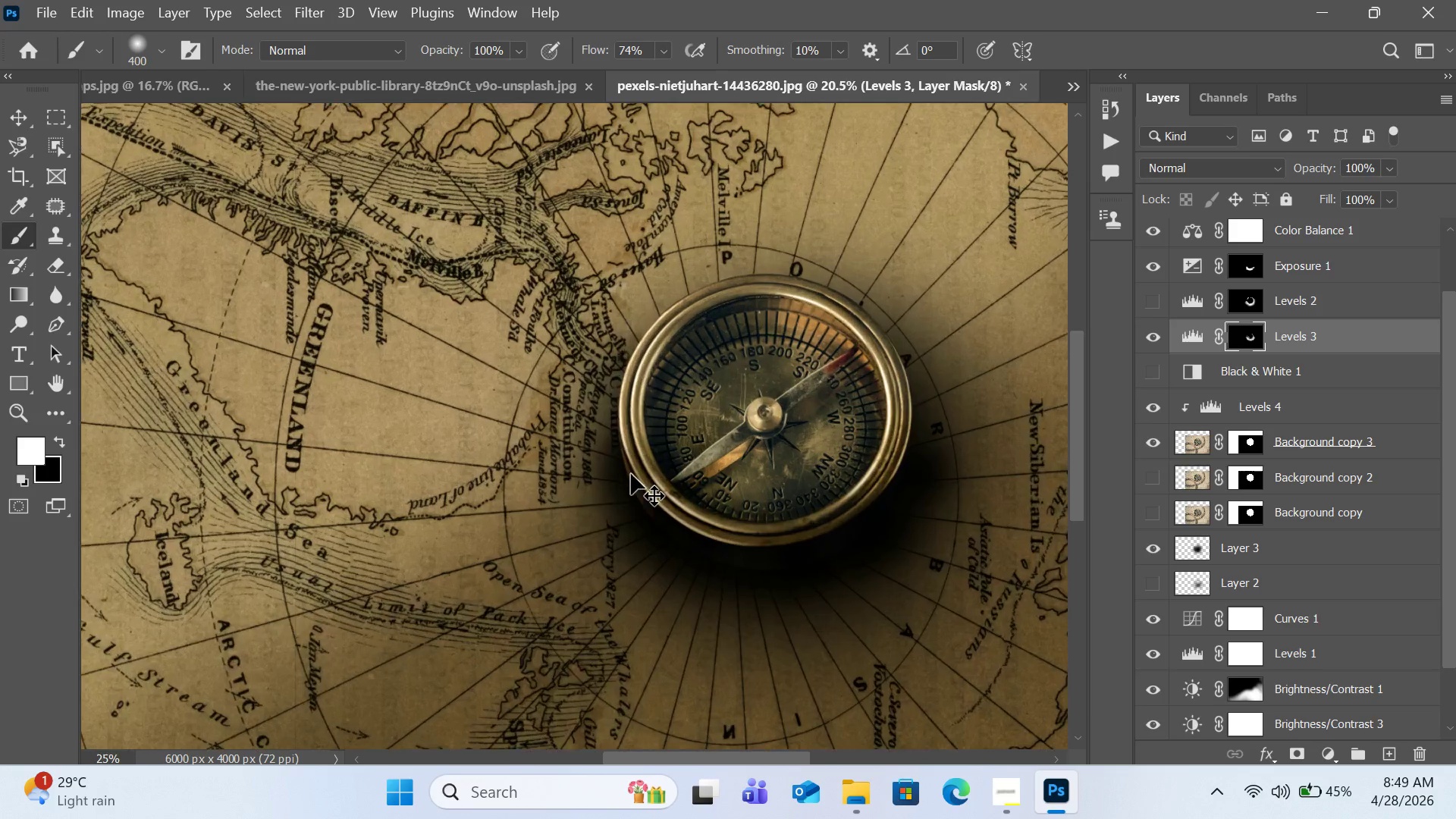 
key(Control+Equal)
 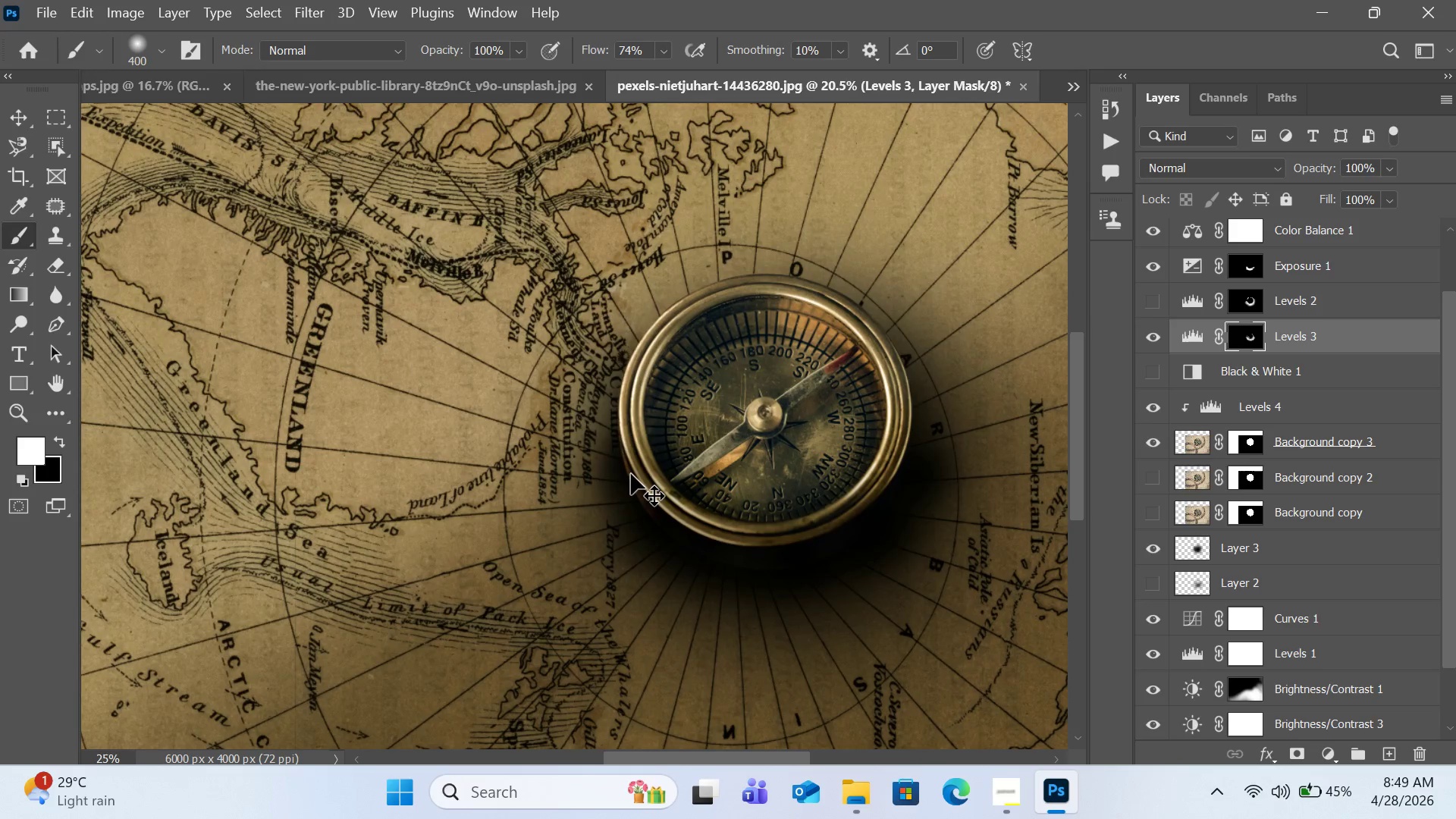 
key(Control+Equal)
 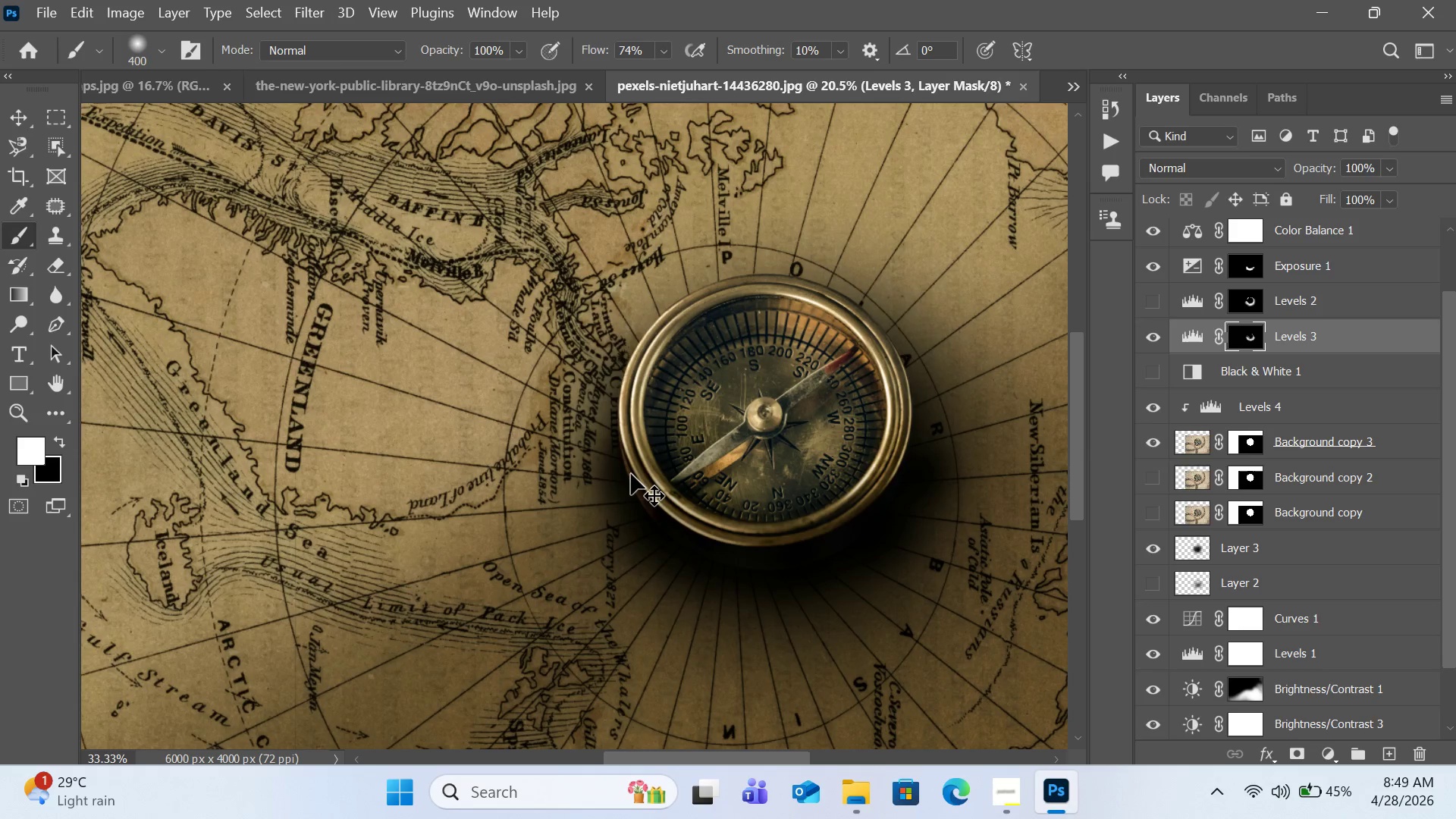 
key(Control+Equal)
 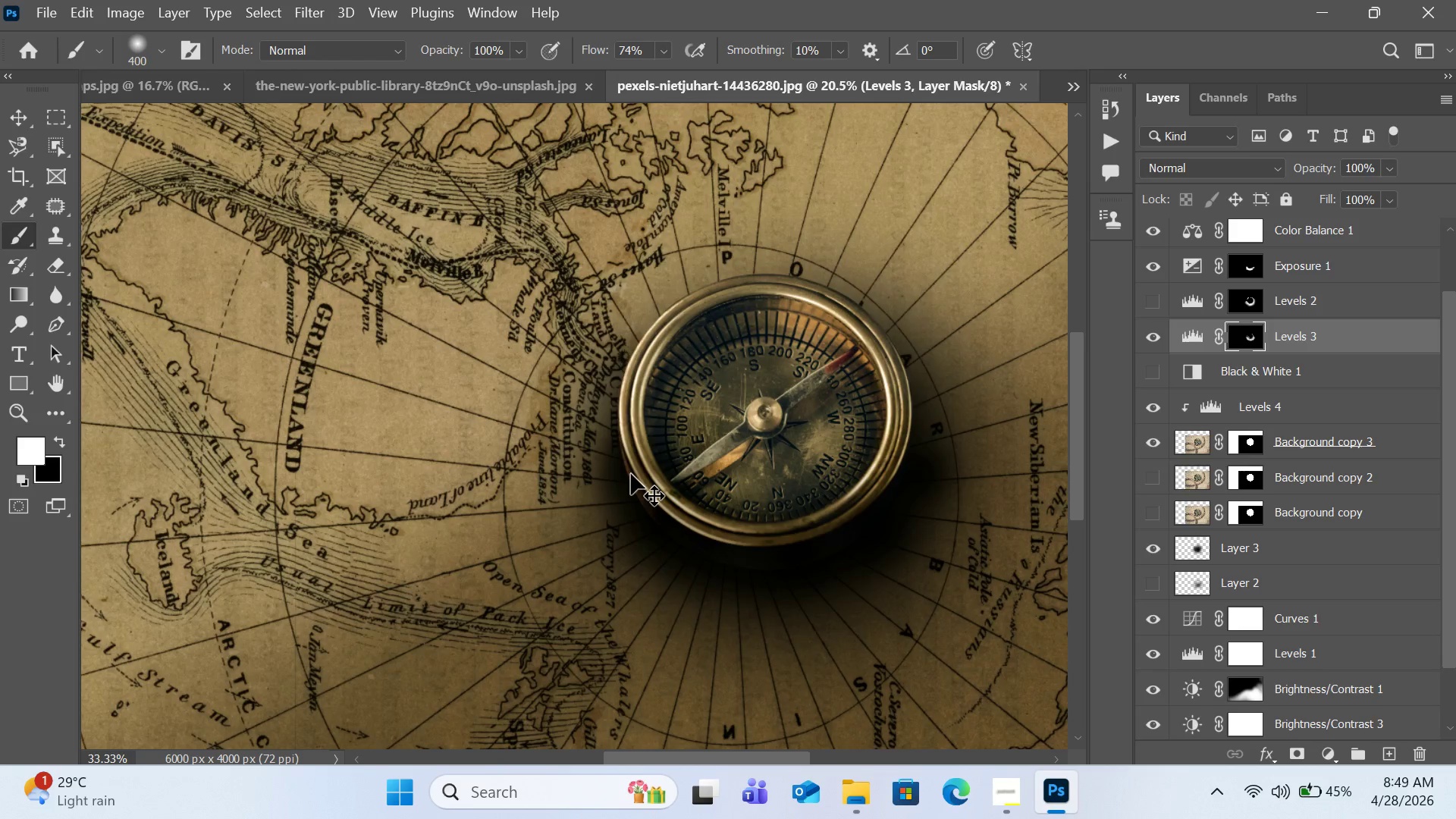 
key(Control+Equal)
 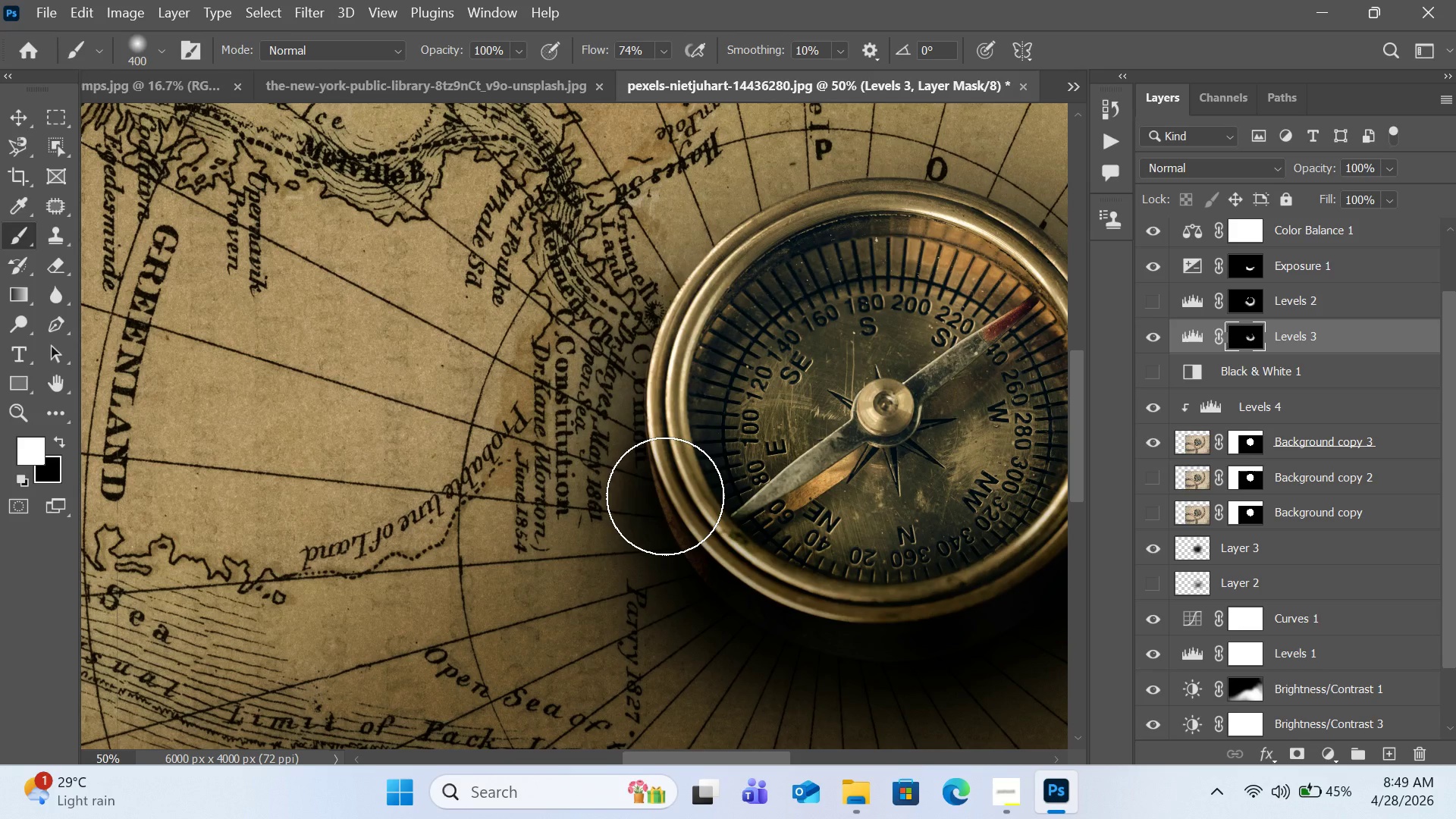 
key(BracketLeft)
 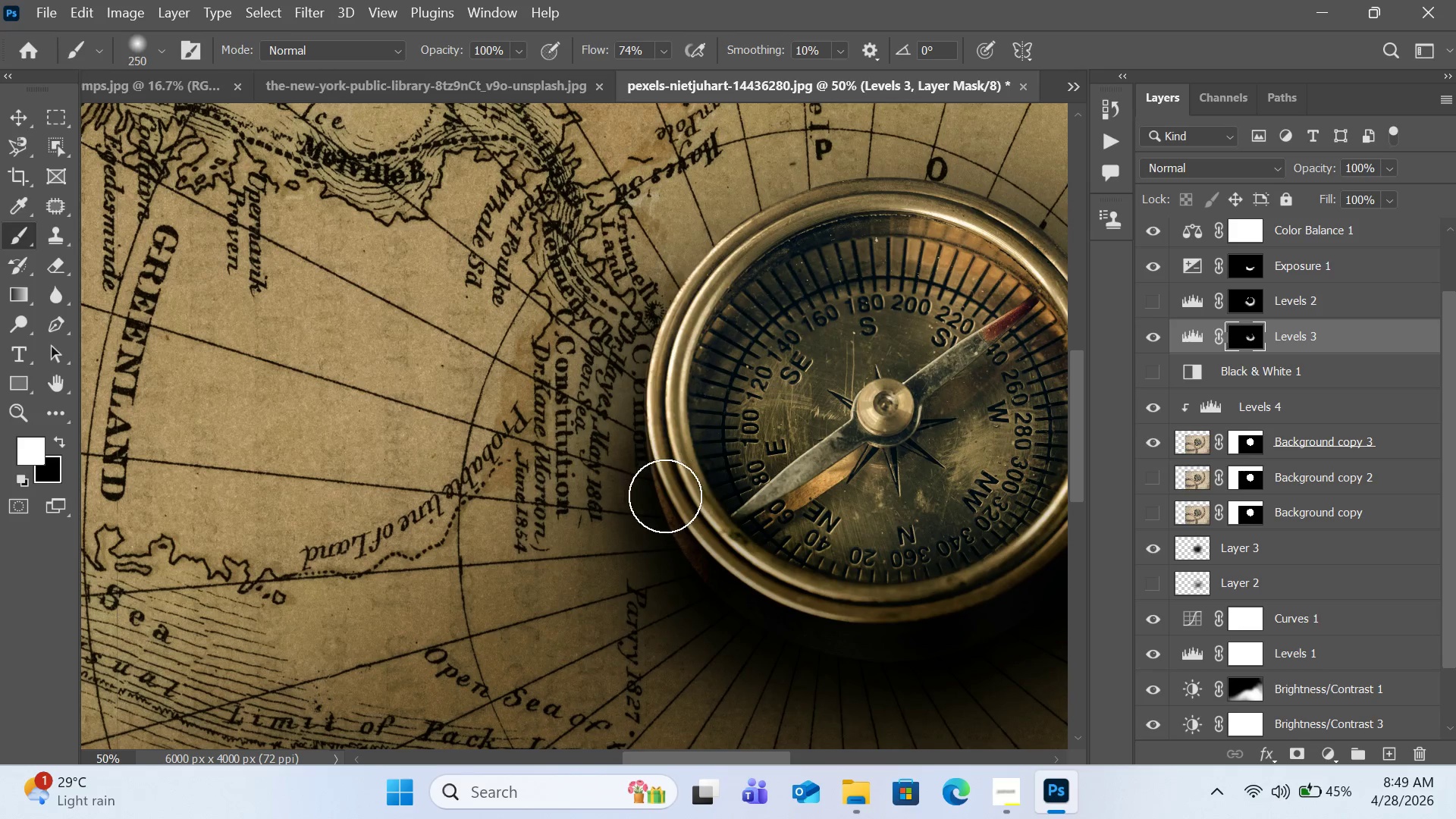 
key(BracketLeft)
 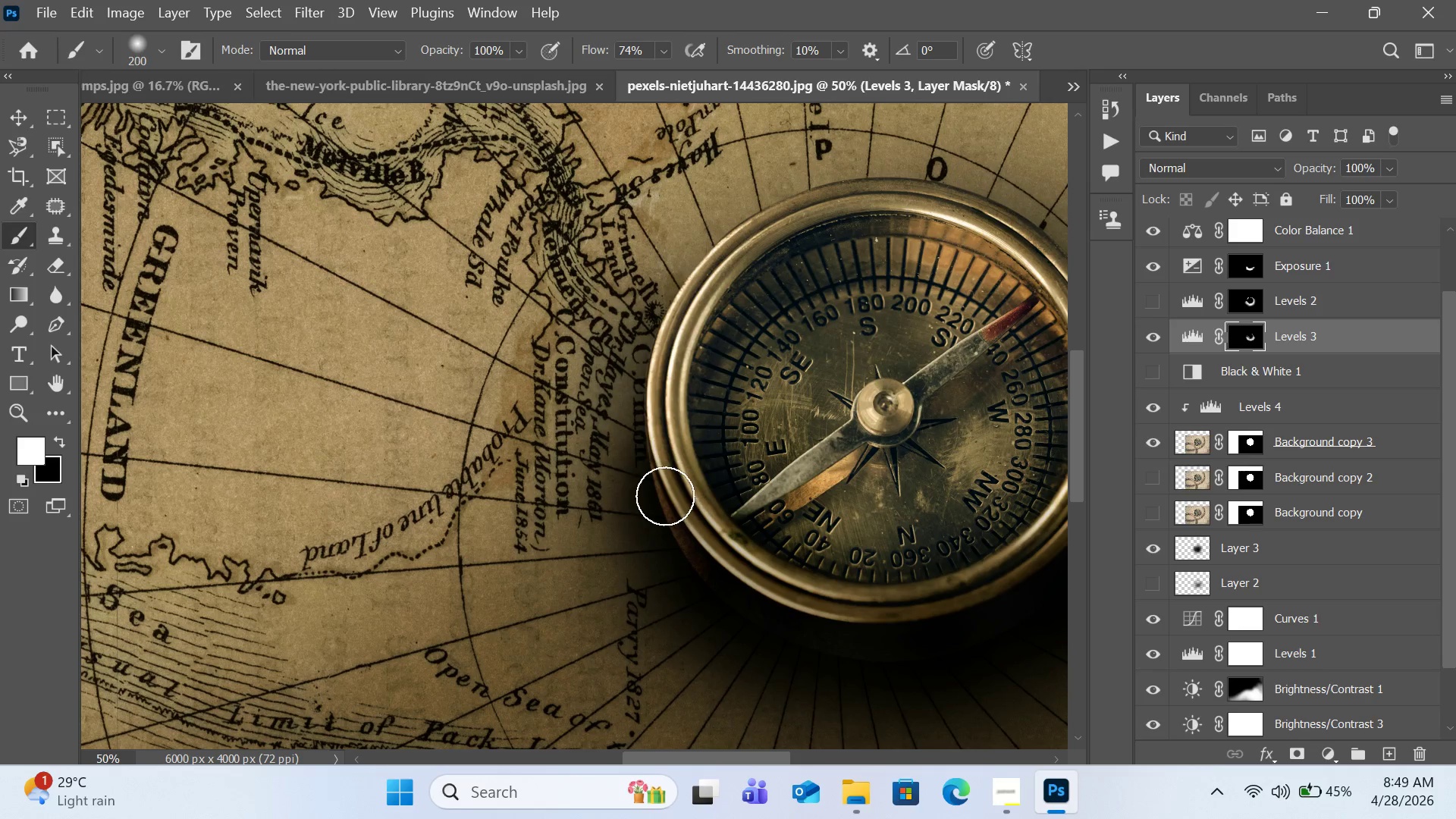 
key(BracketLeft)
 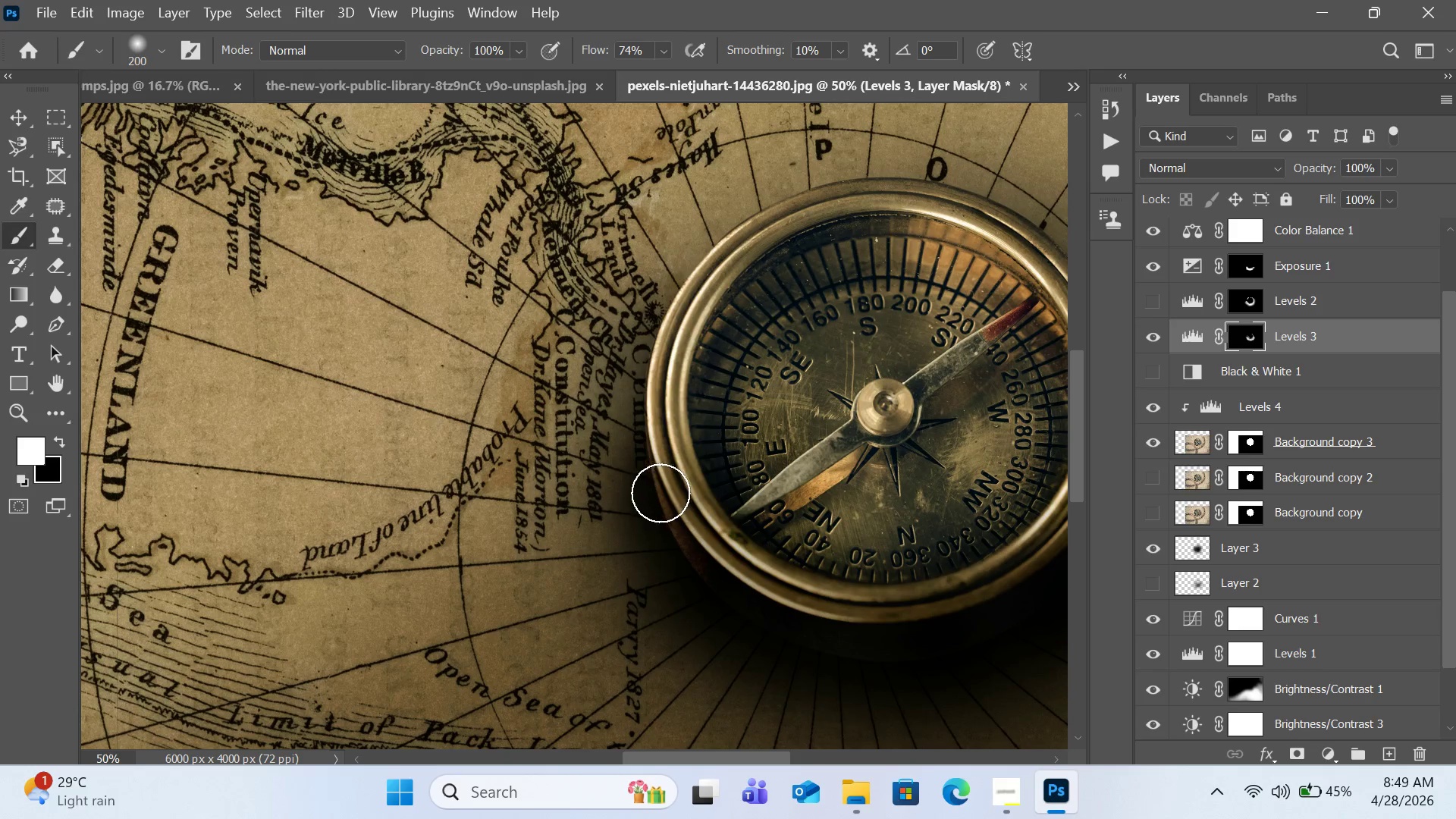 
key(BracketLeft)
 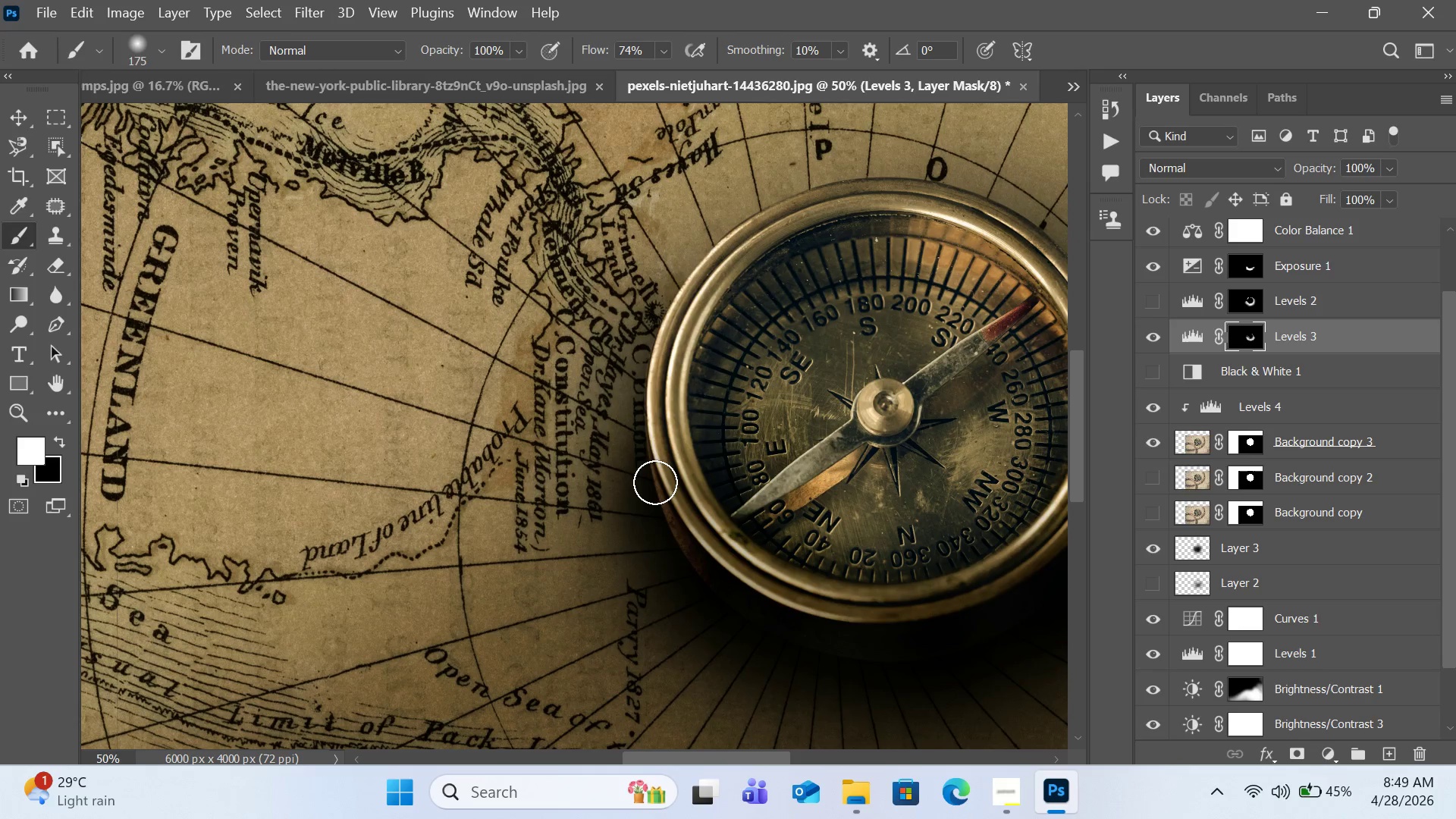 
key(BracketLeft)
 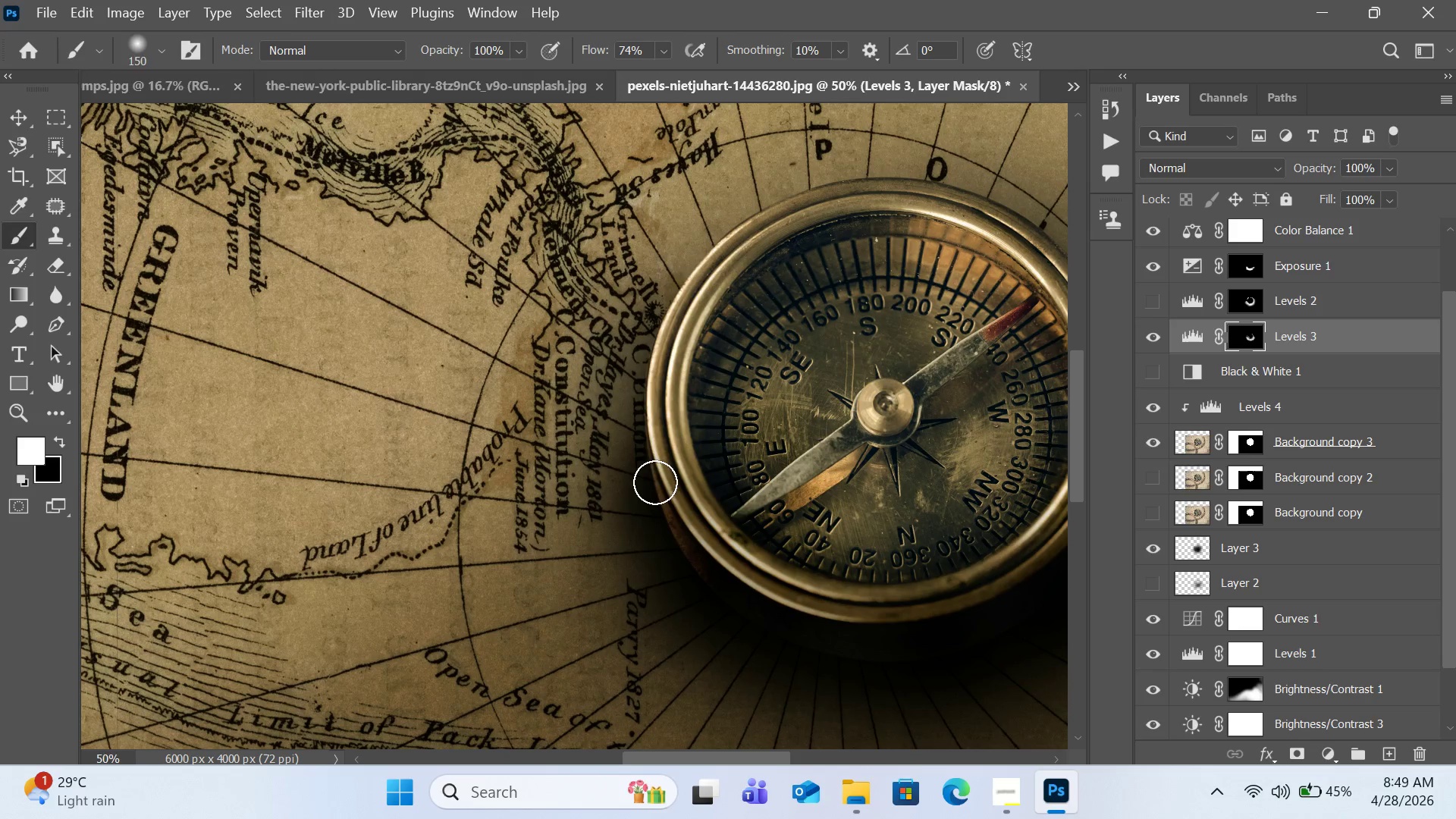 
key(BracketLeft)
 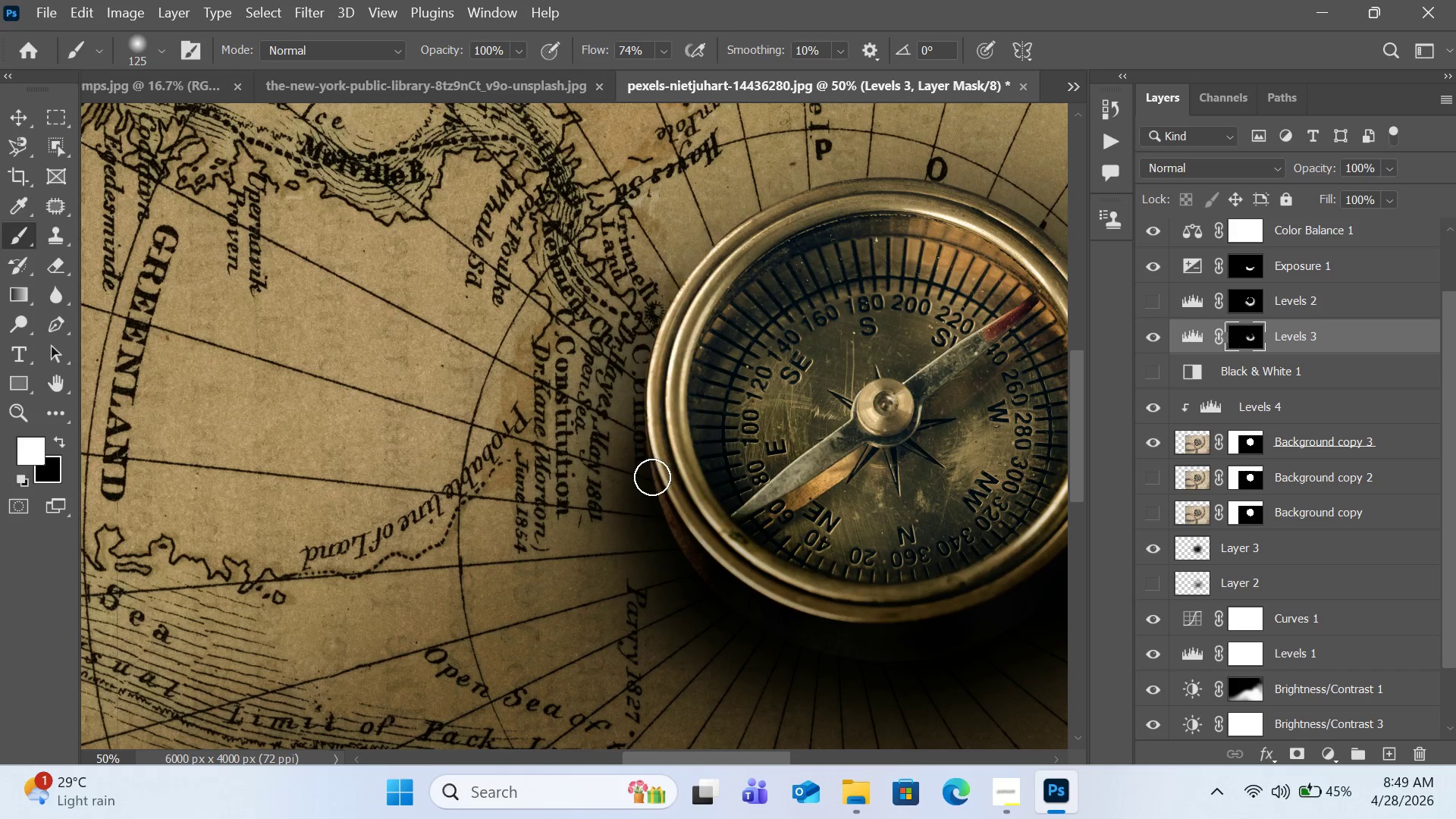 
left_click_drag(start_coordinate=[652, 477], to_coordinate=[669, 554])
 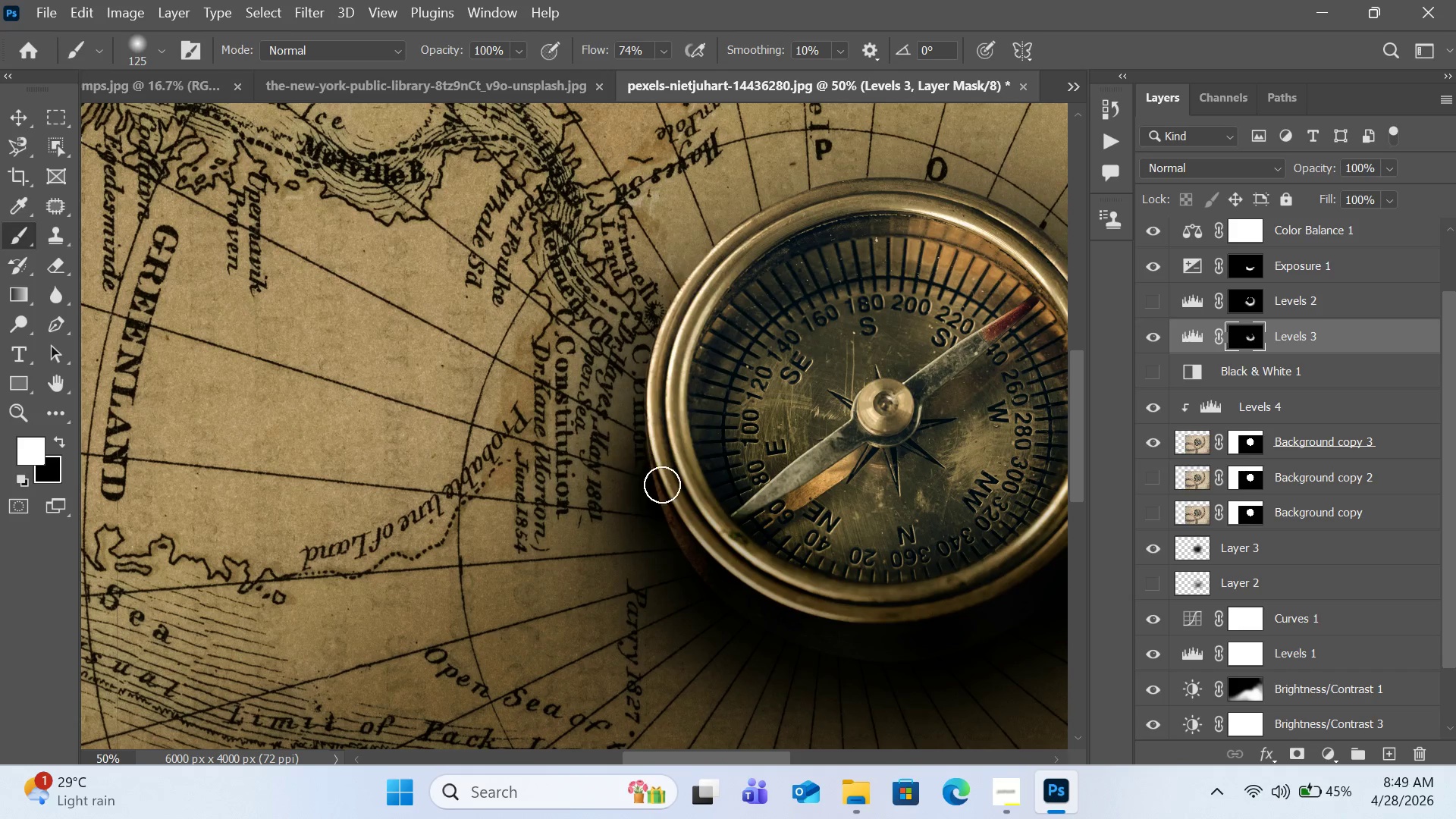 
left_click_drag(start_coordinate=[657, 473], to_coordinate=[708, 583])
 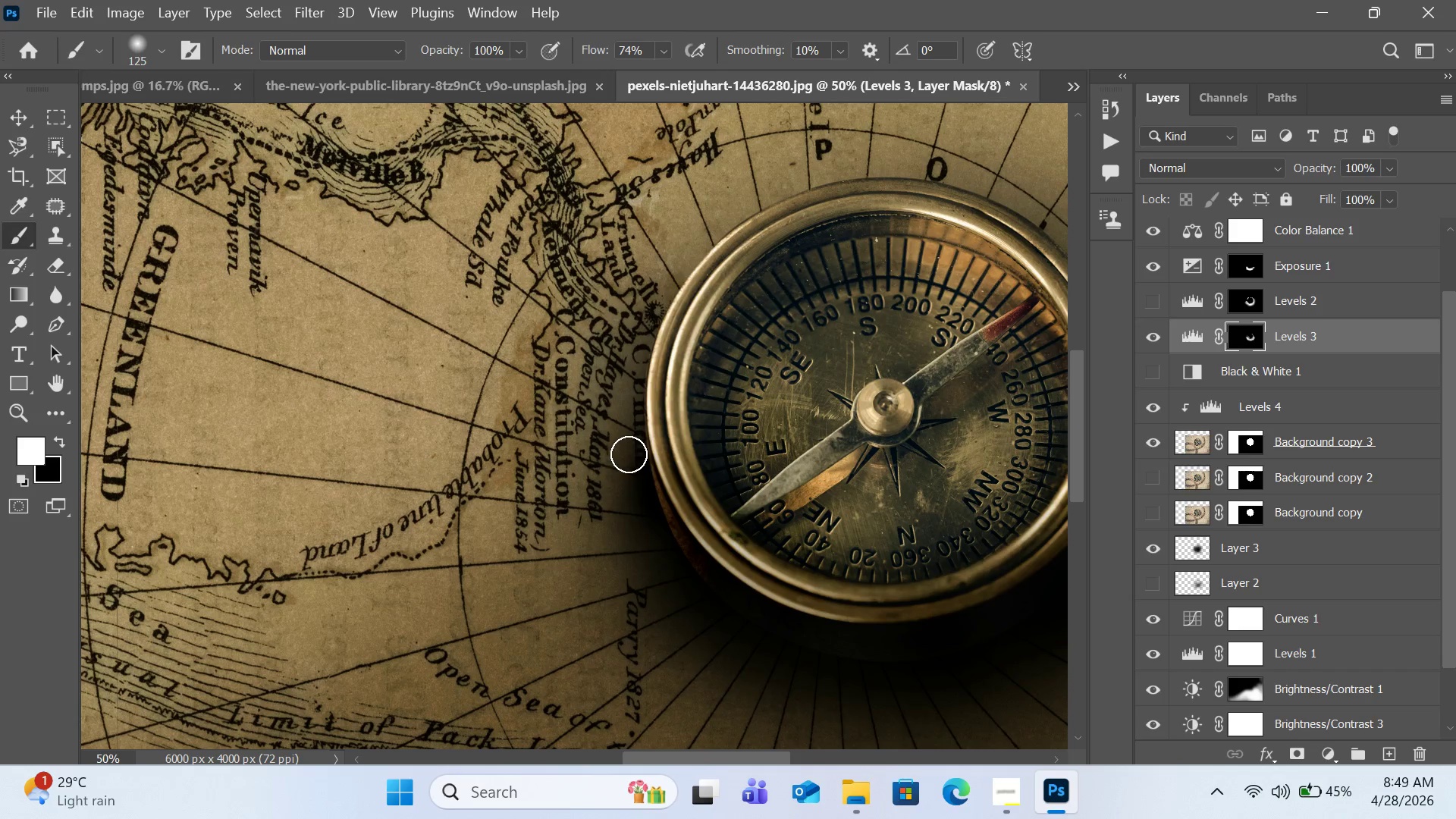 
left_click_drag(start_coordinate=[629, 455], to_coordinate=[633, 461])
 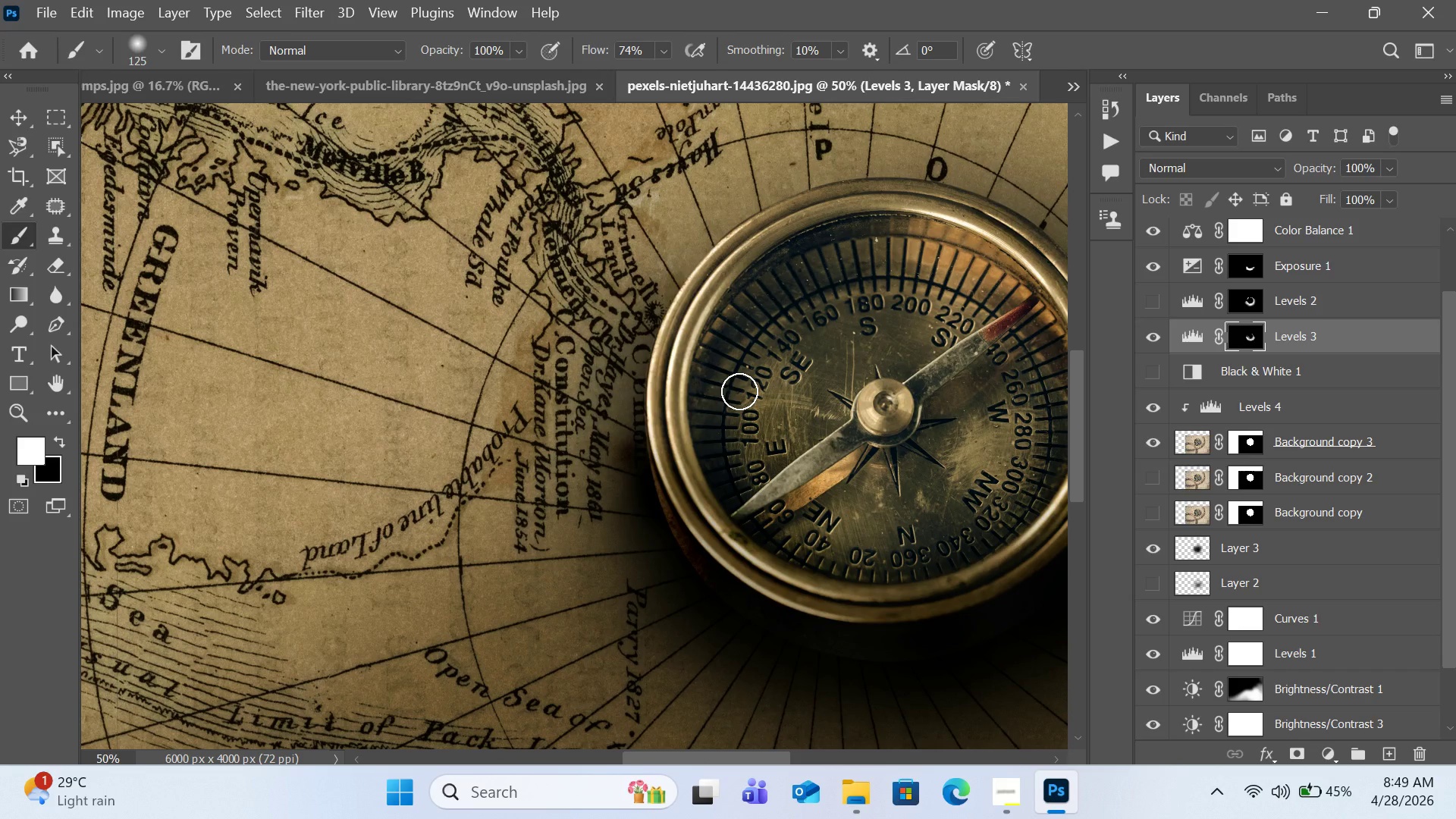 
key(Control+Z)
 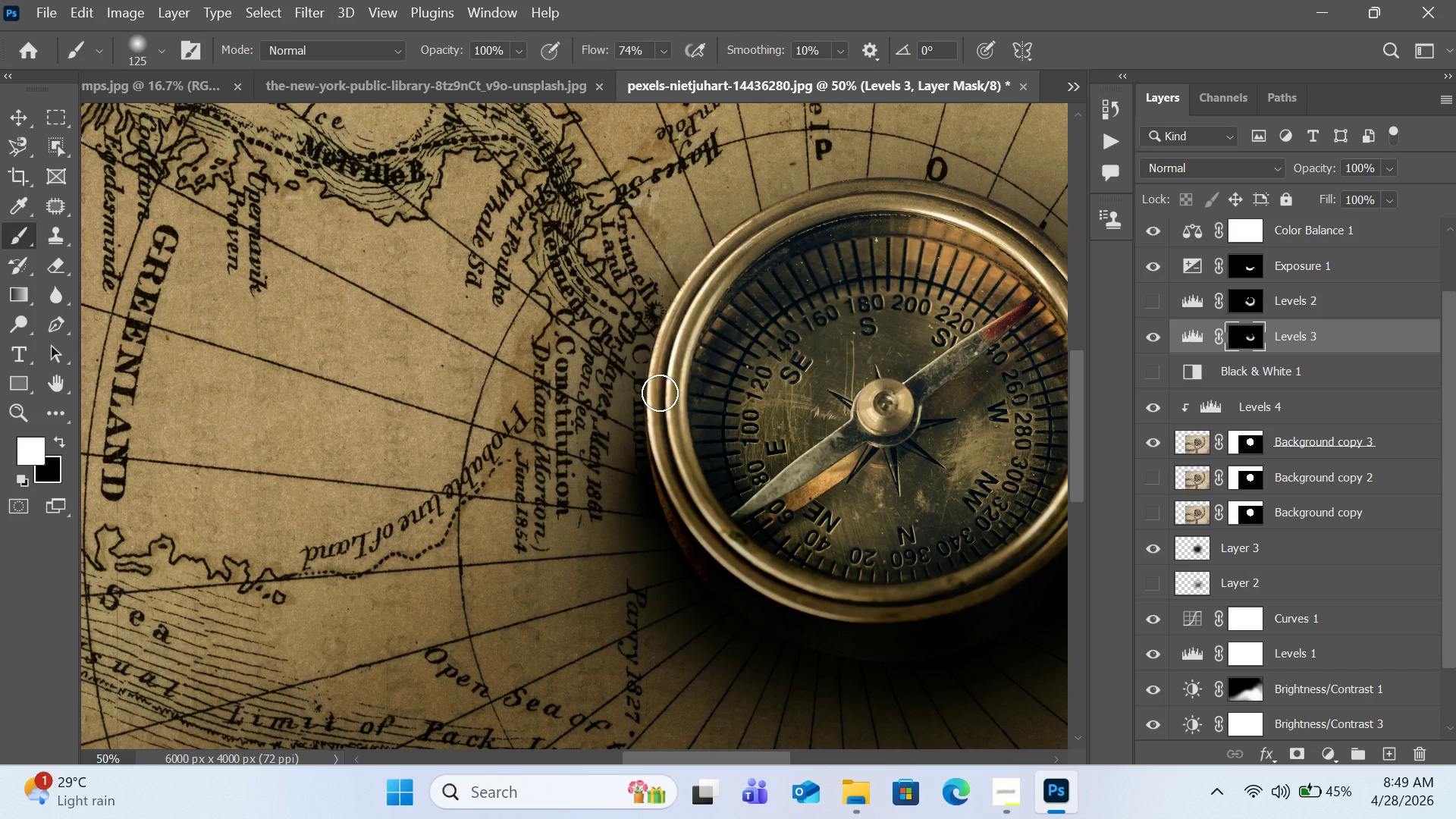 
hold_key(key=ControlLeft, duration=0.94)
 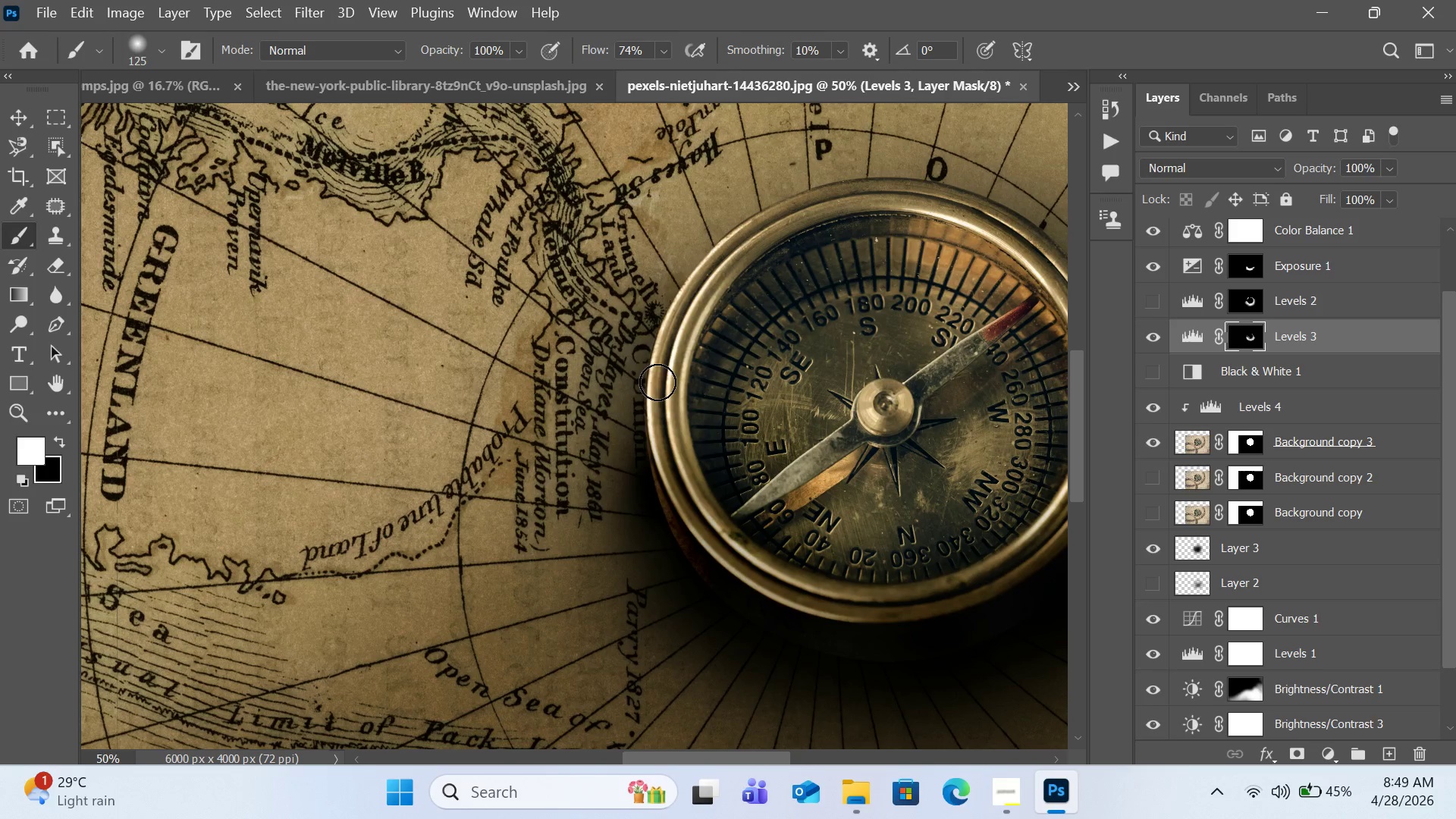 
left_click([655, 46])
 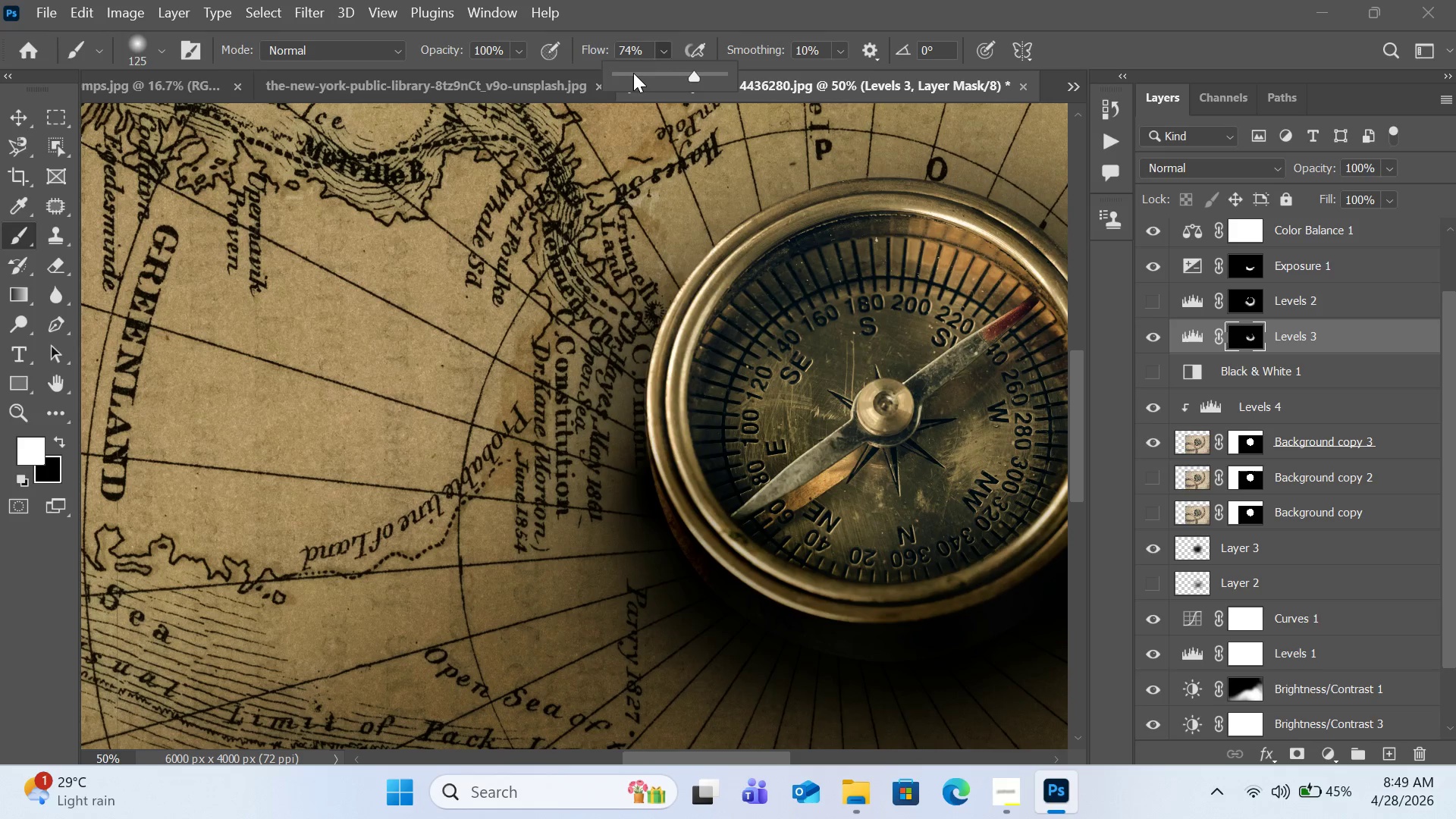 
left_click([630, 75])
 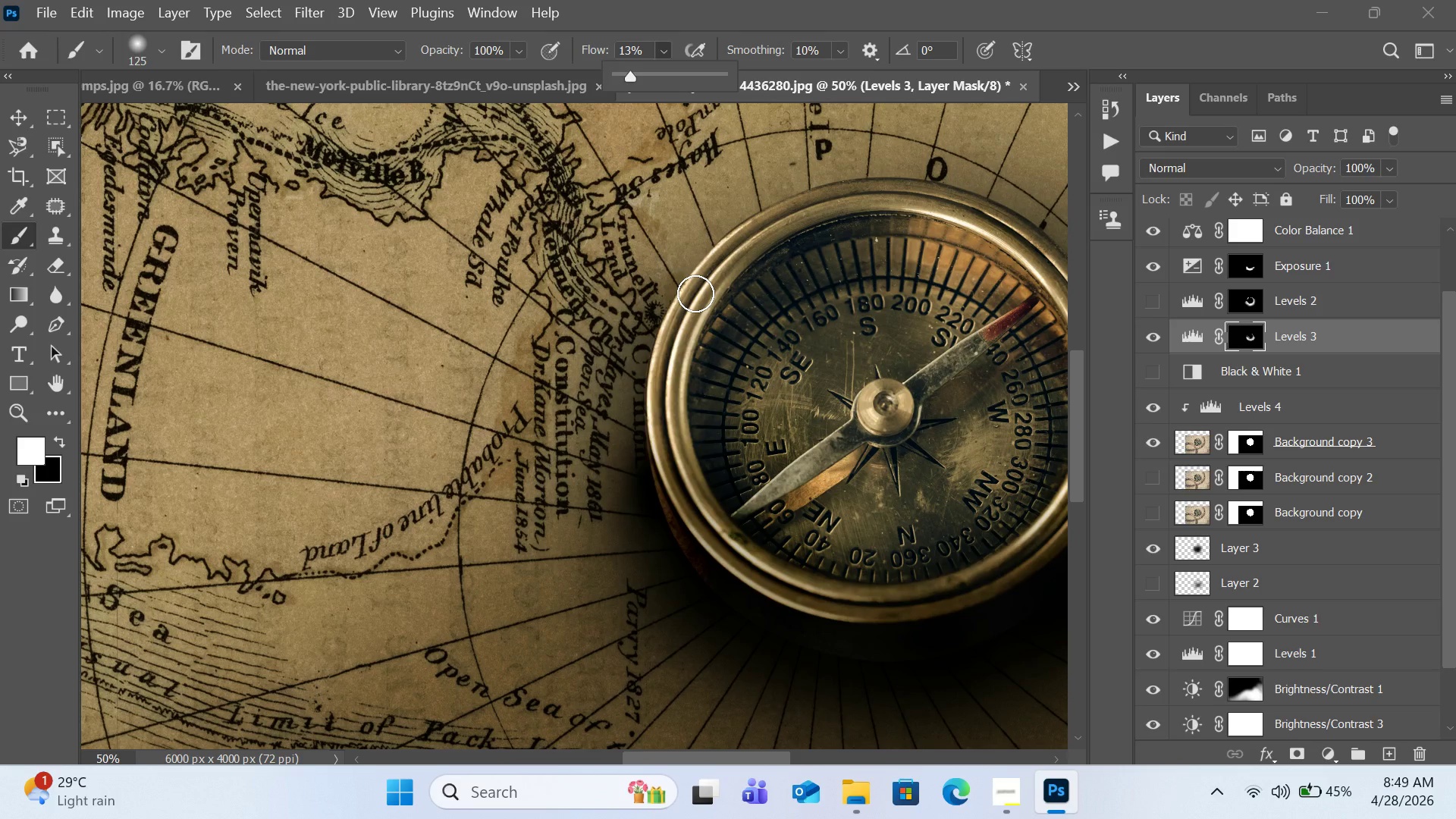 
key(BracketRight)
 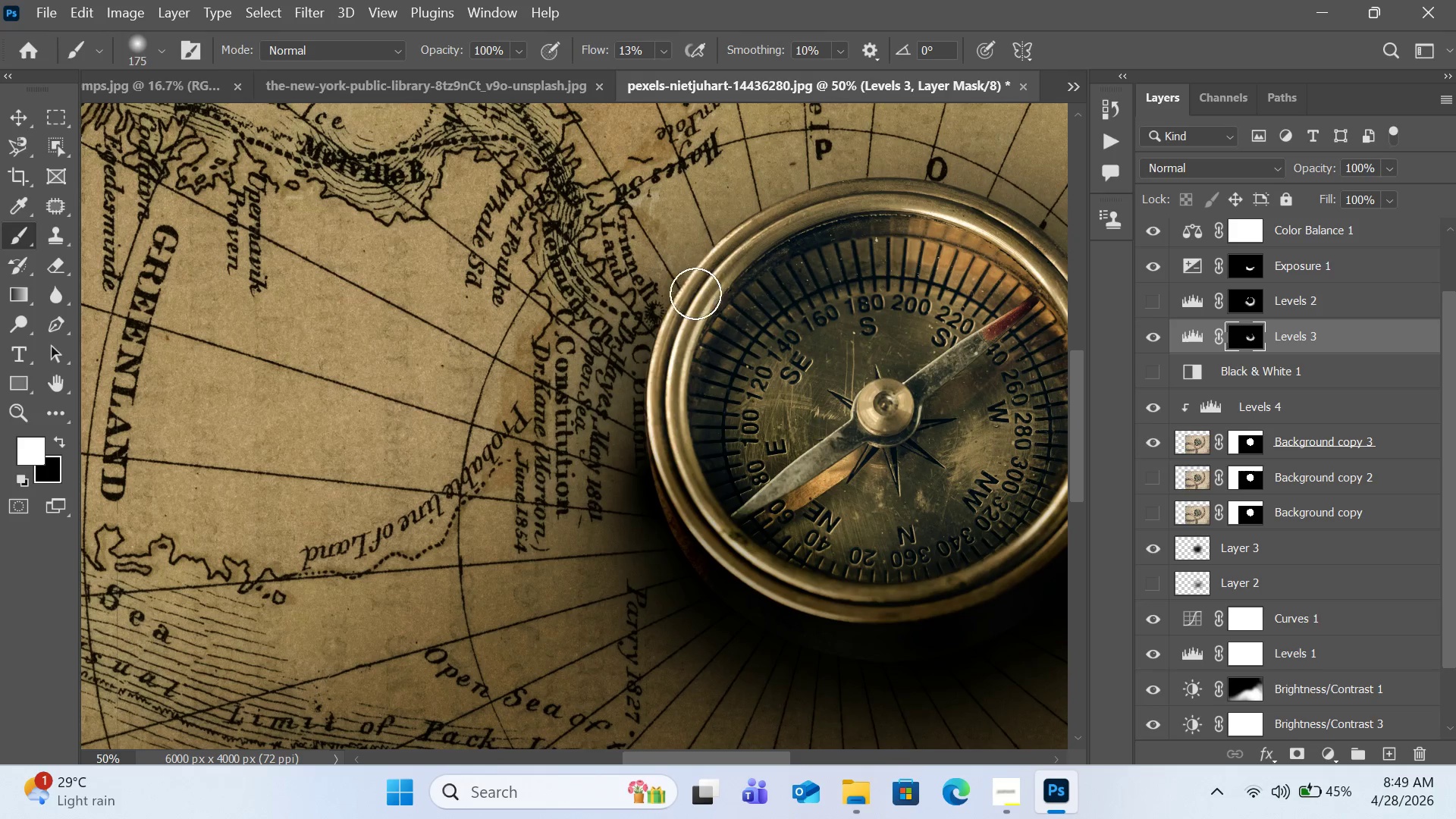 
key(BracketRight)
 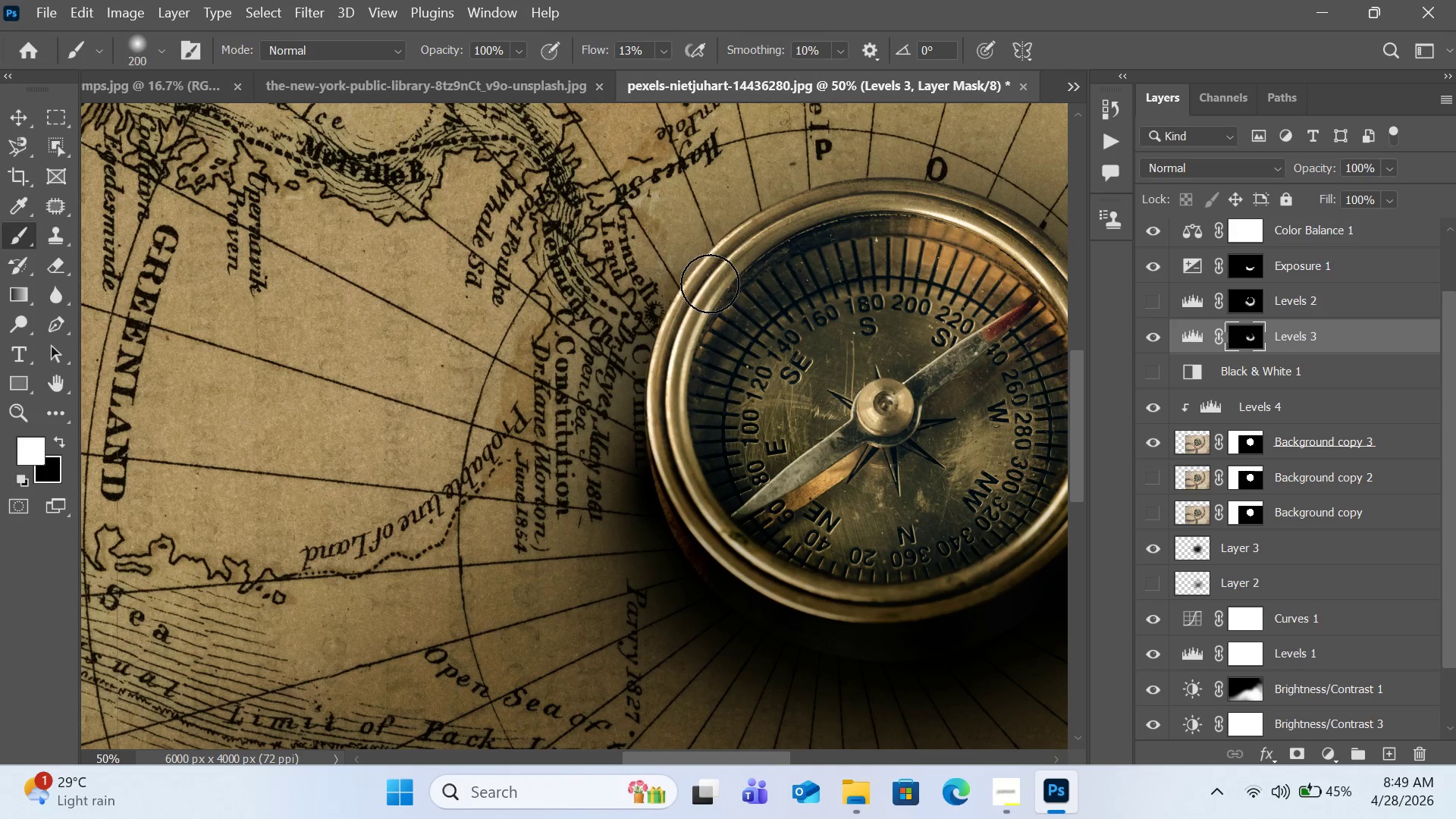 
key(BracketRight)
 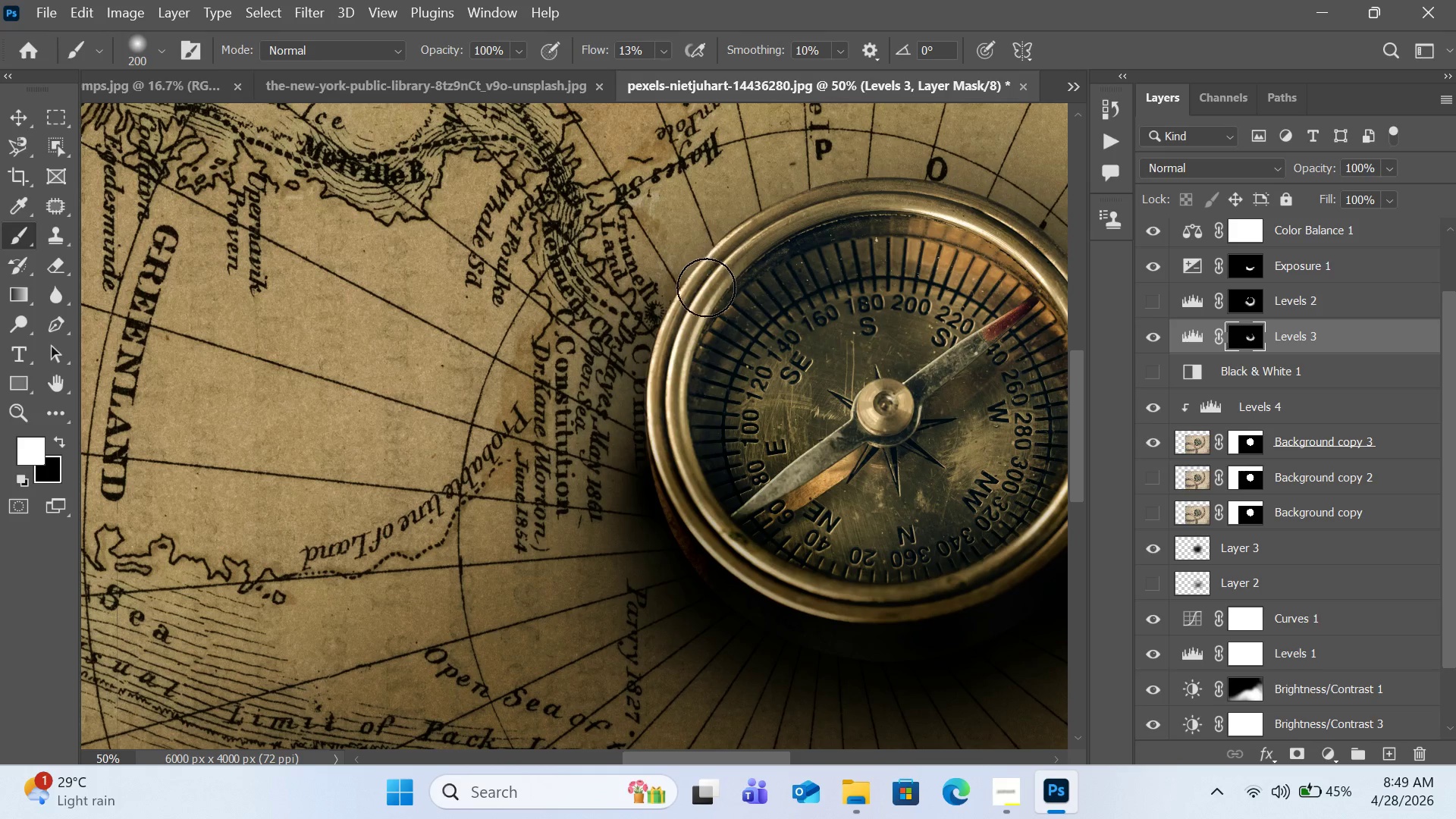 
left_click_drag(start_coordinate=[710, 282], to_coordinate=[676, 469])
 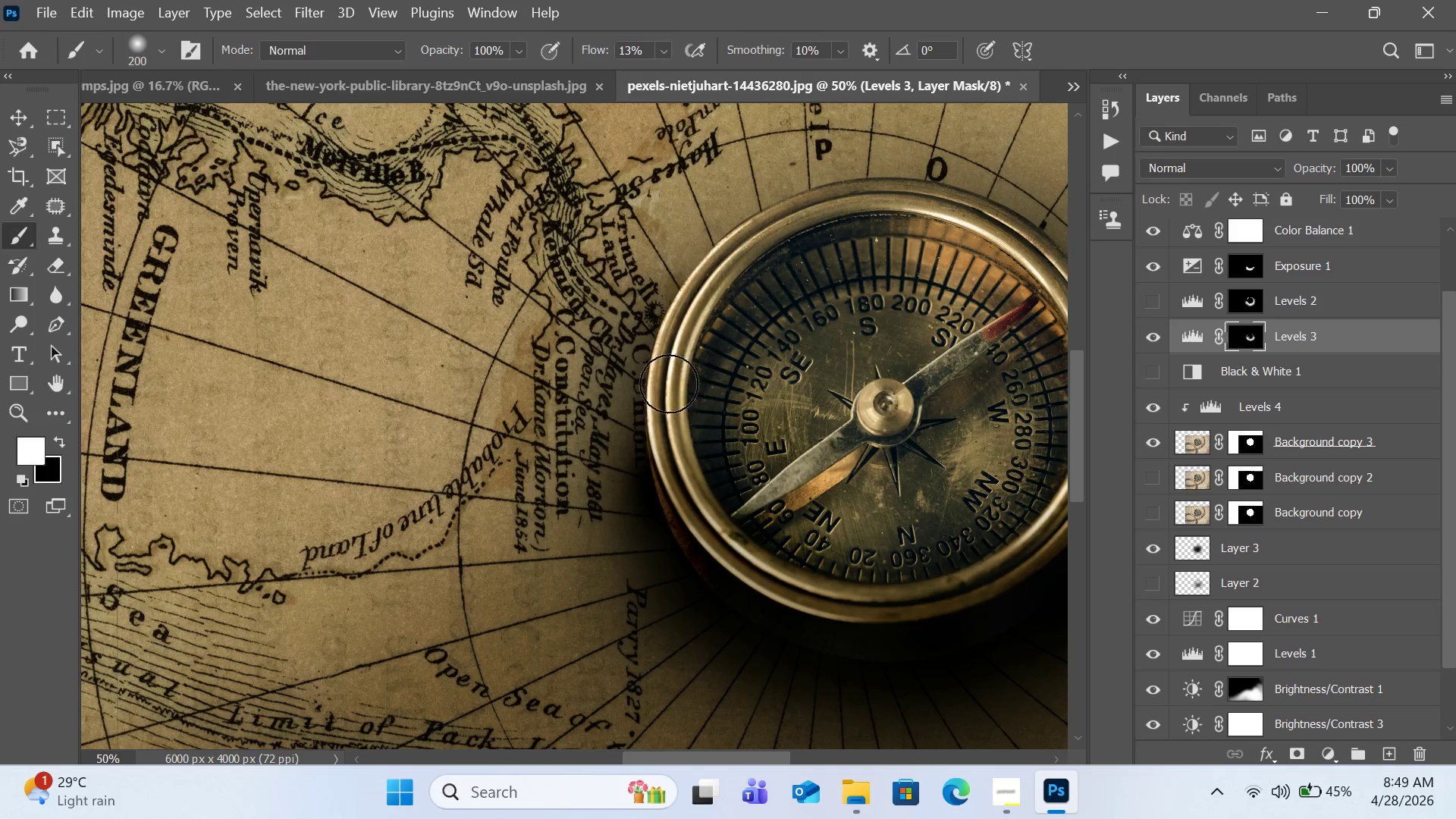 
left_click_drag(start_coordinate=[660, 373], to_coordinate=[682, 496])
 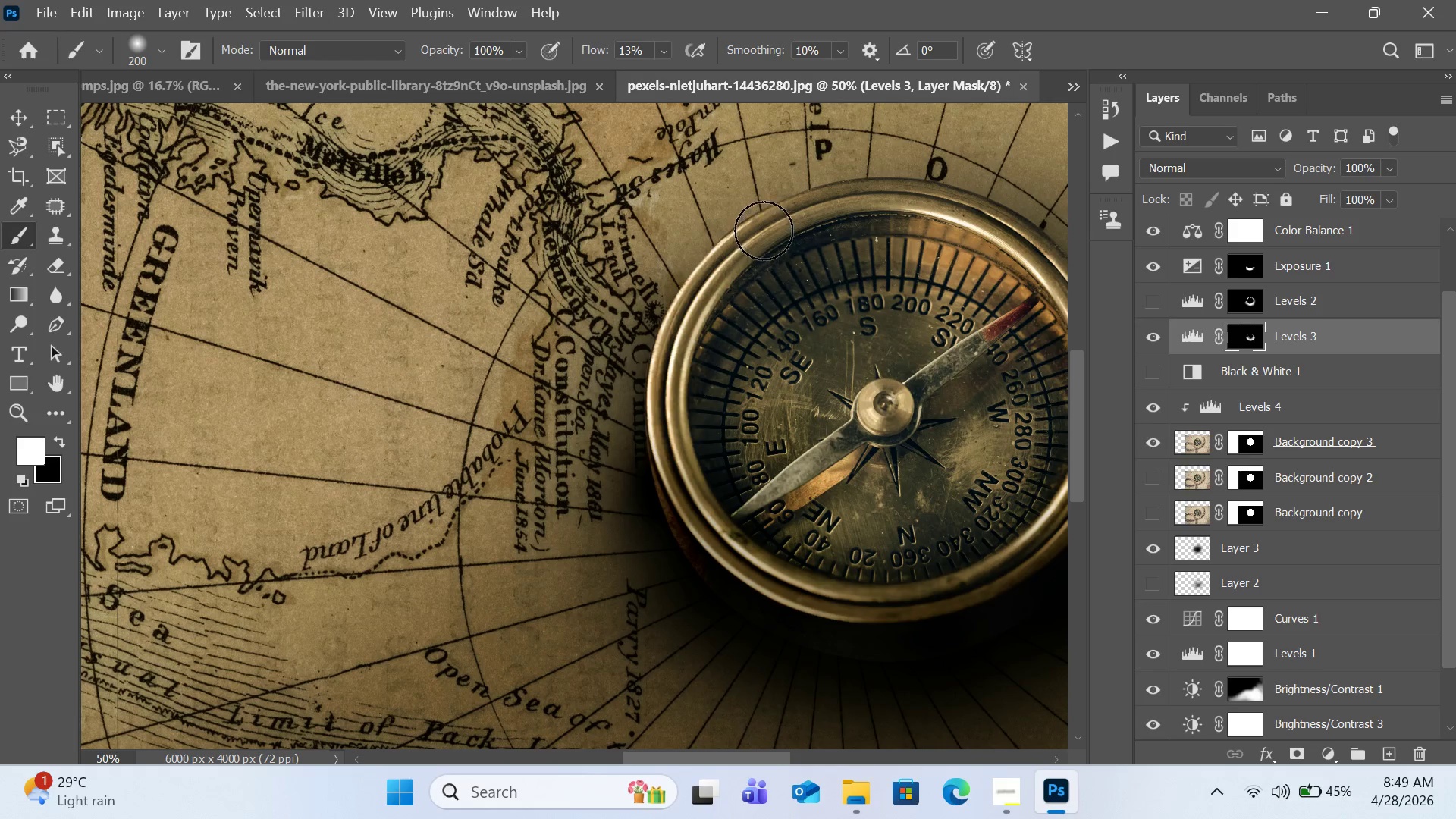 
left_click_drag(start_coordinate=[762, 226], to_coordinate=[670, 344])
 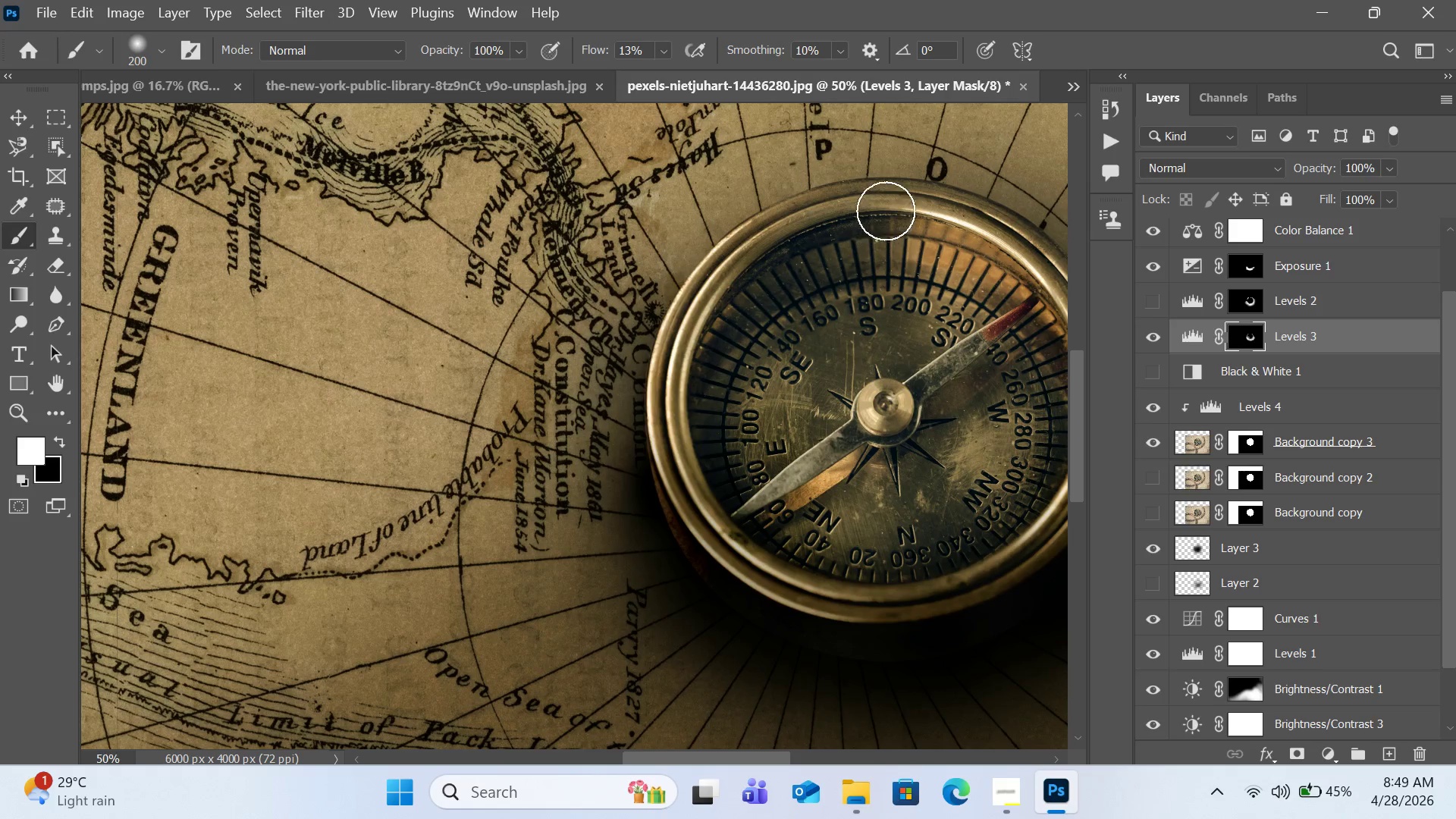 
left_click_drag(start_coordinate=[943, 200], to_coordinate=[1048, 230])
 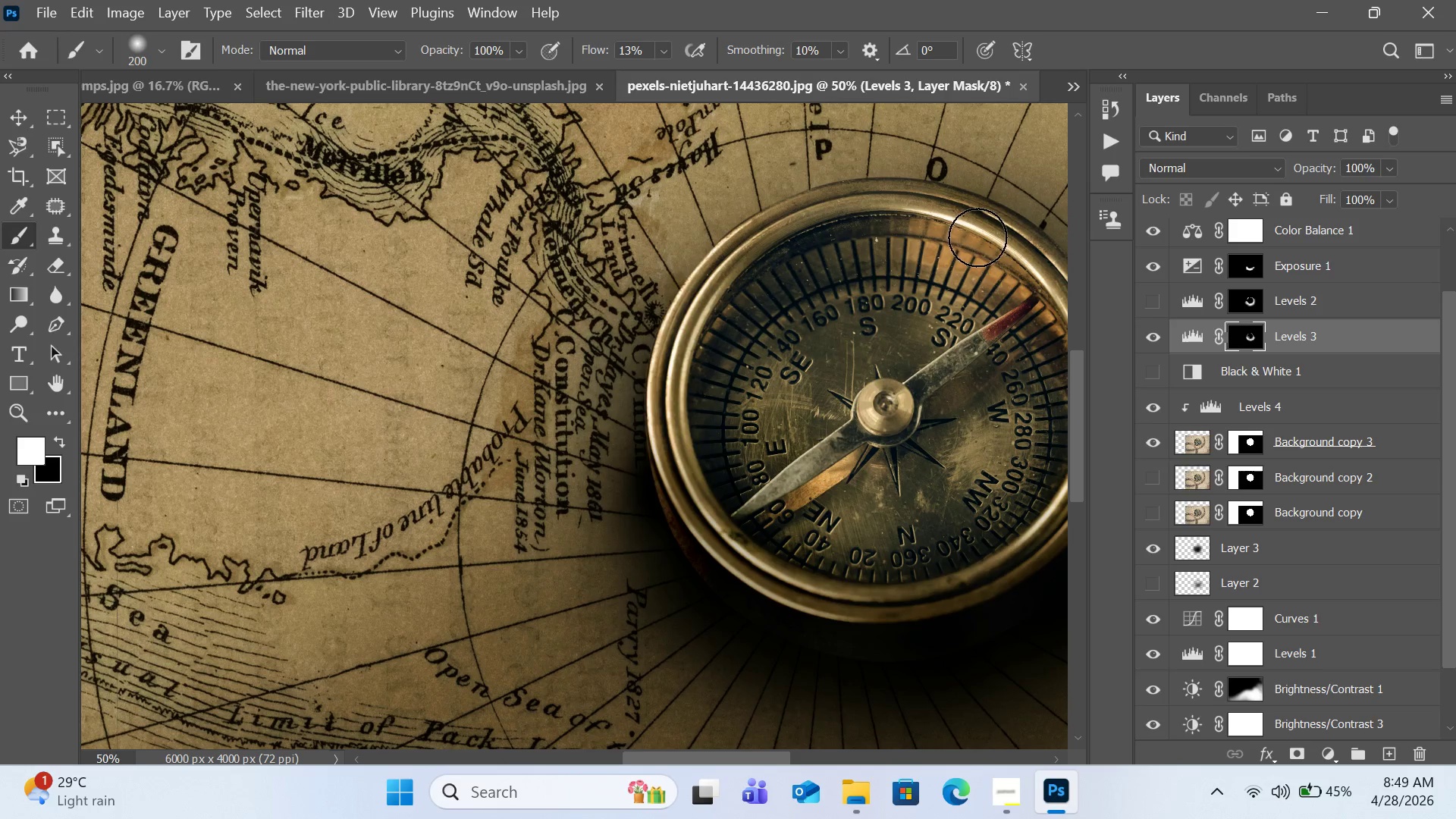 
left_click_drag(start_coordinate=[1019, 244], to_coordinate=[1100, 336])
 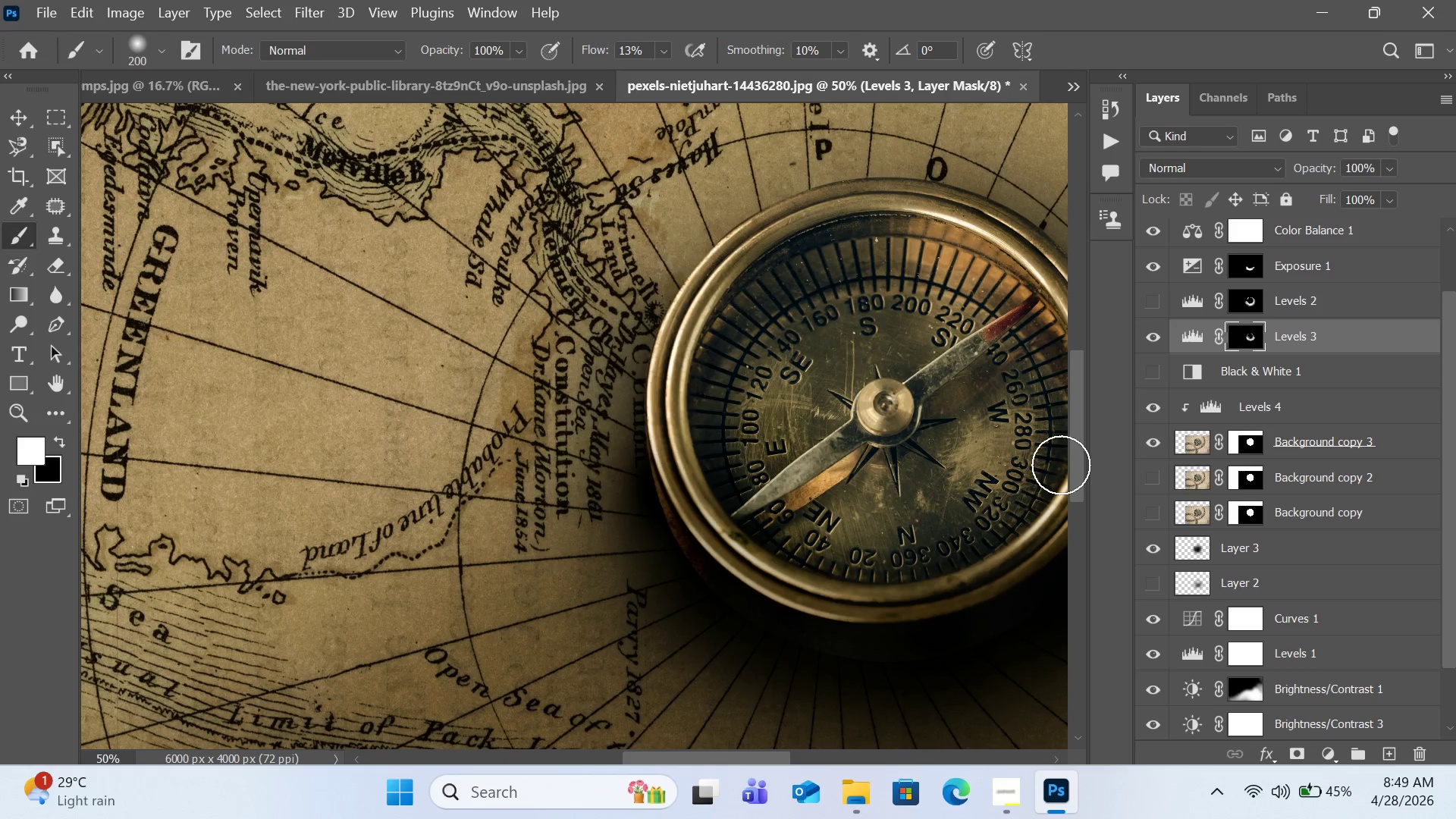 
key(Control+Minus)
 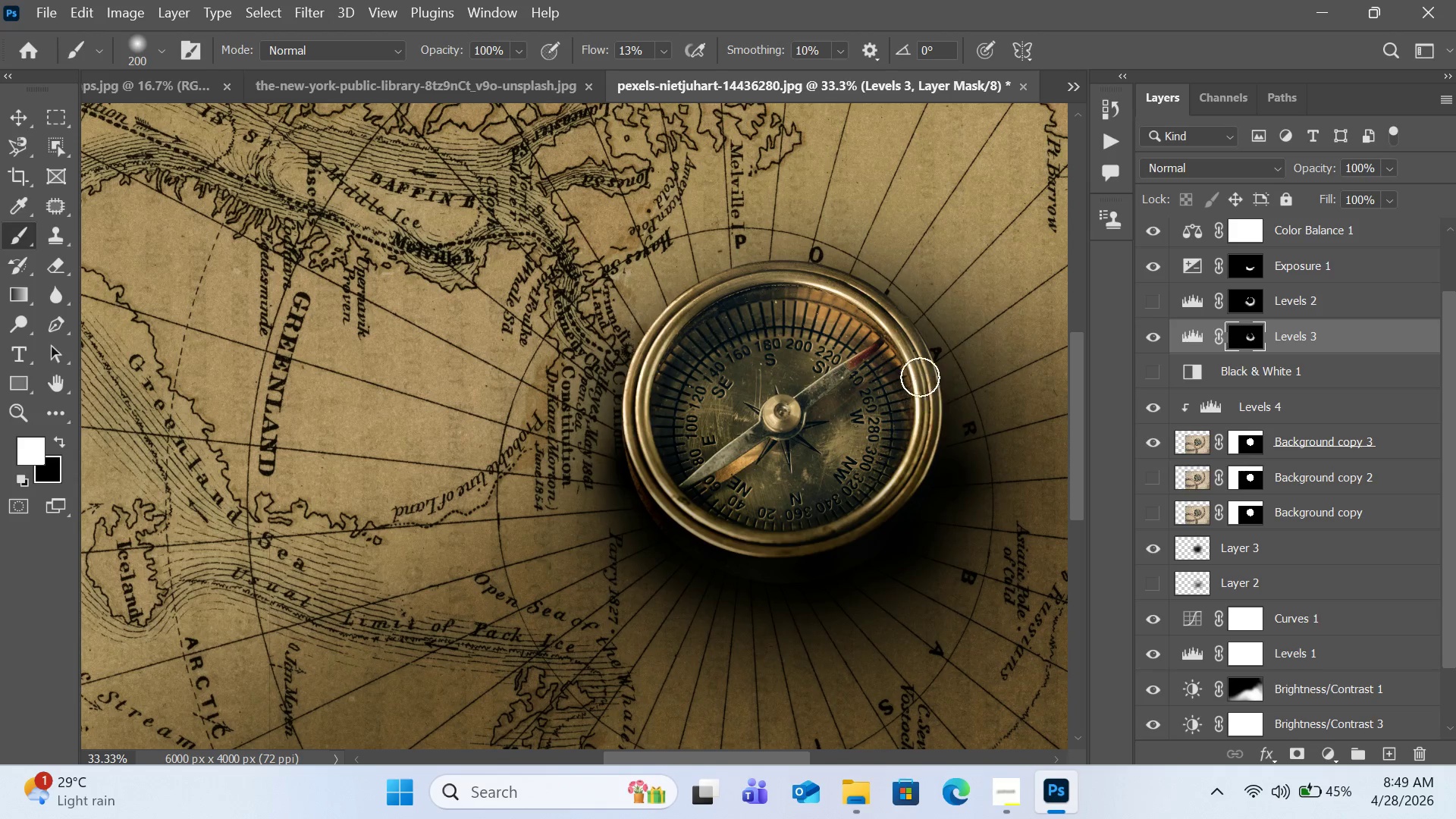 
left_click_drag(start_coordinate=[919, 365], to_coordinate=[924, 475])
 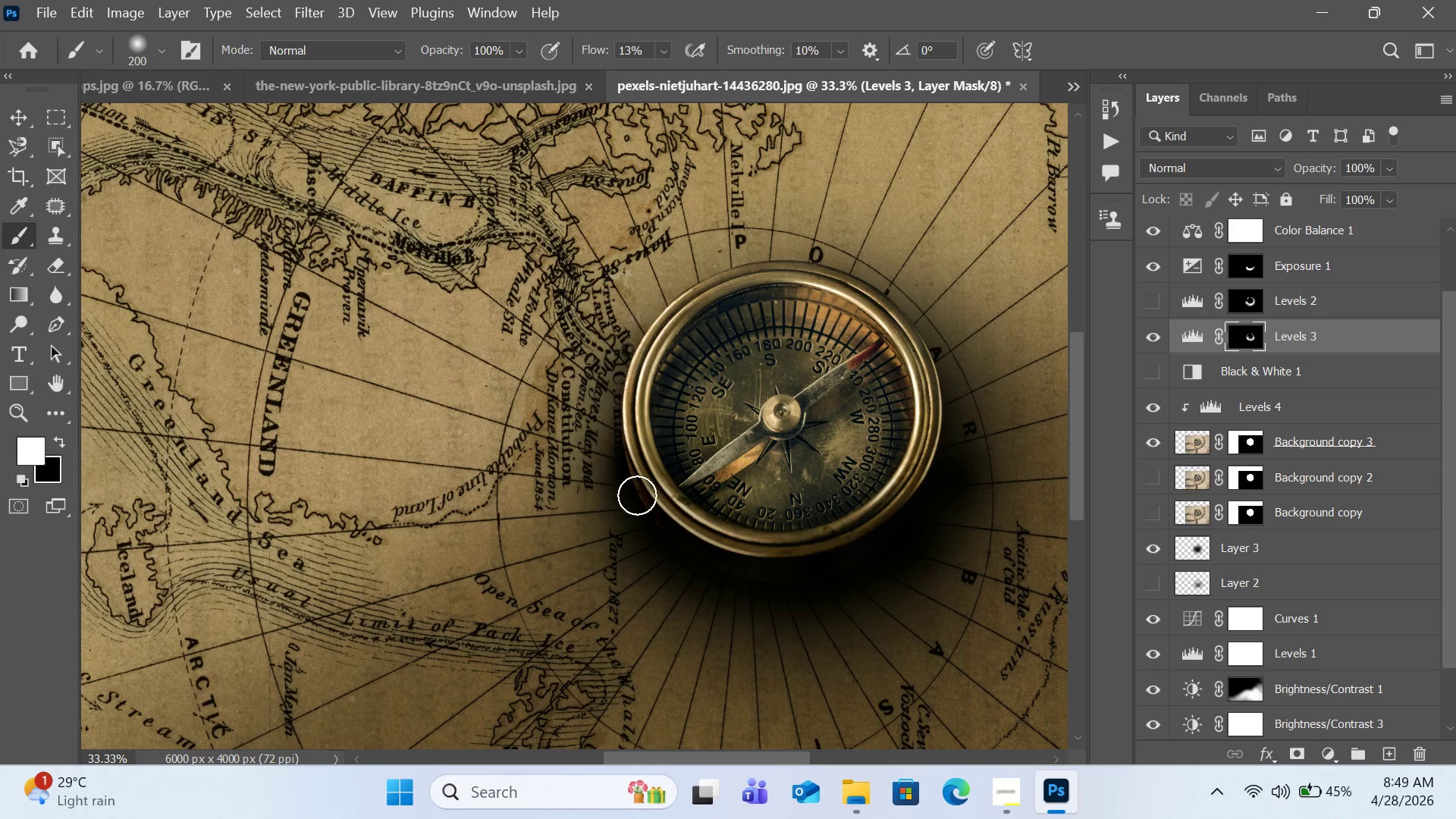 
left_click_drag(start_coordinate=[636, 489], to_coordinate=[772, 638])
 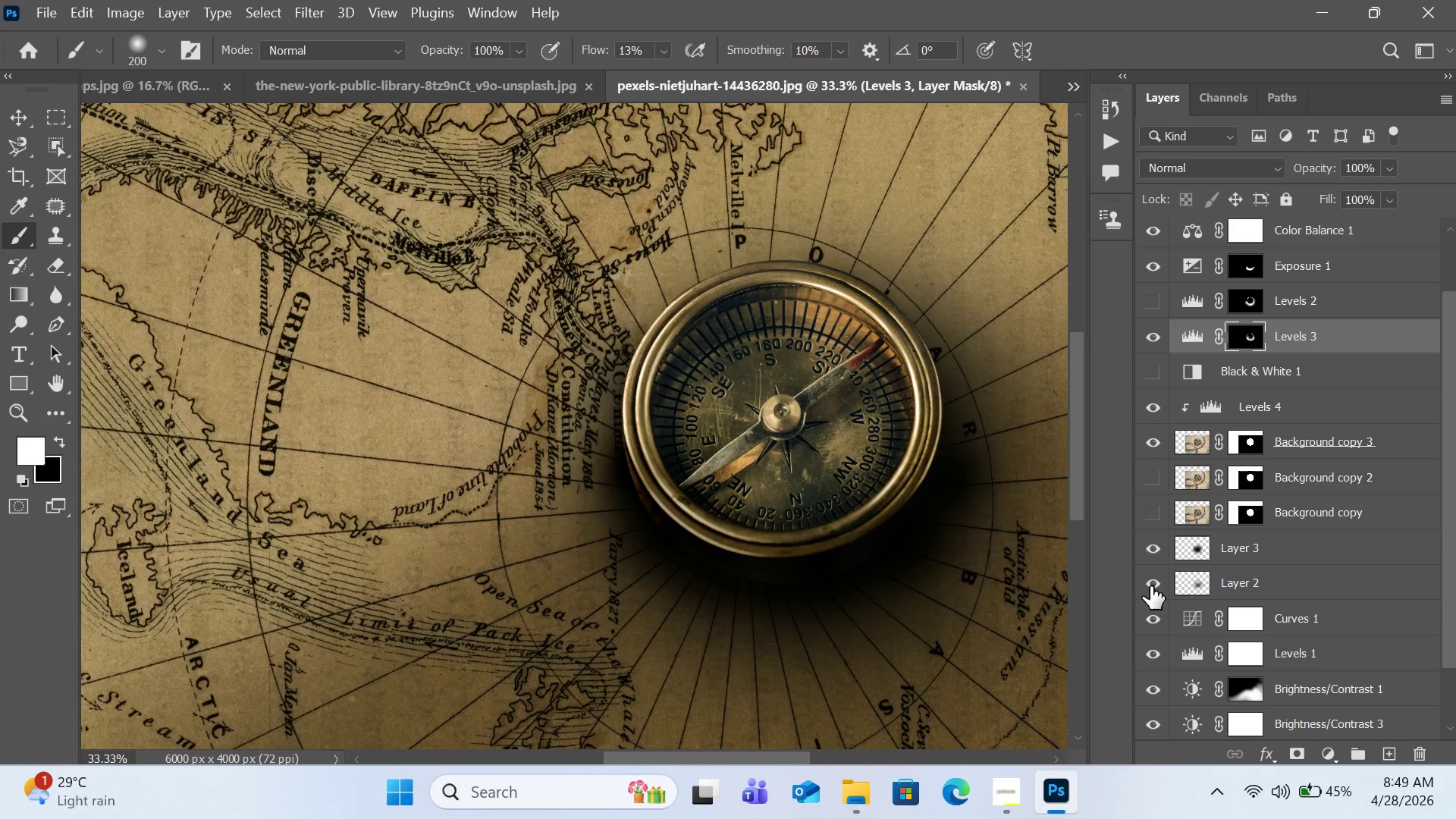 
left_click([1150, 586])
 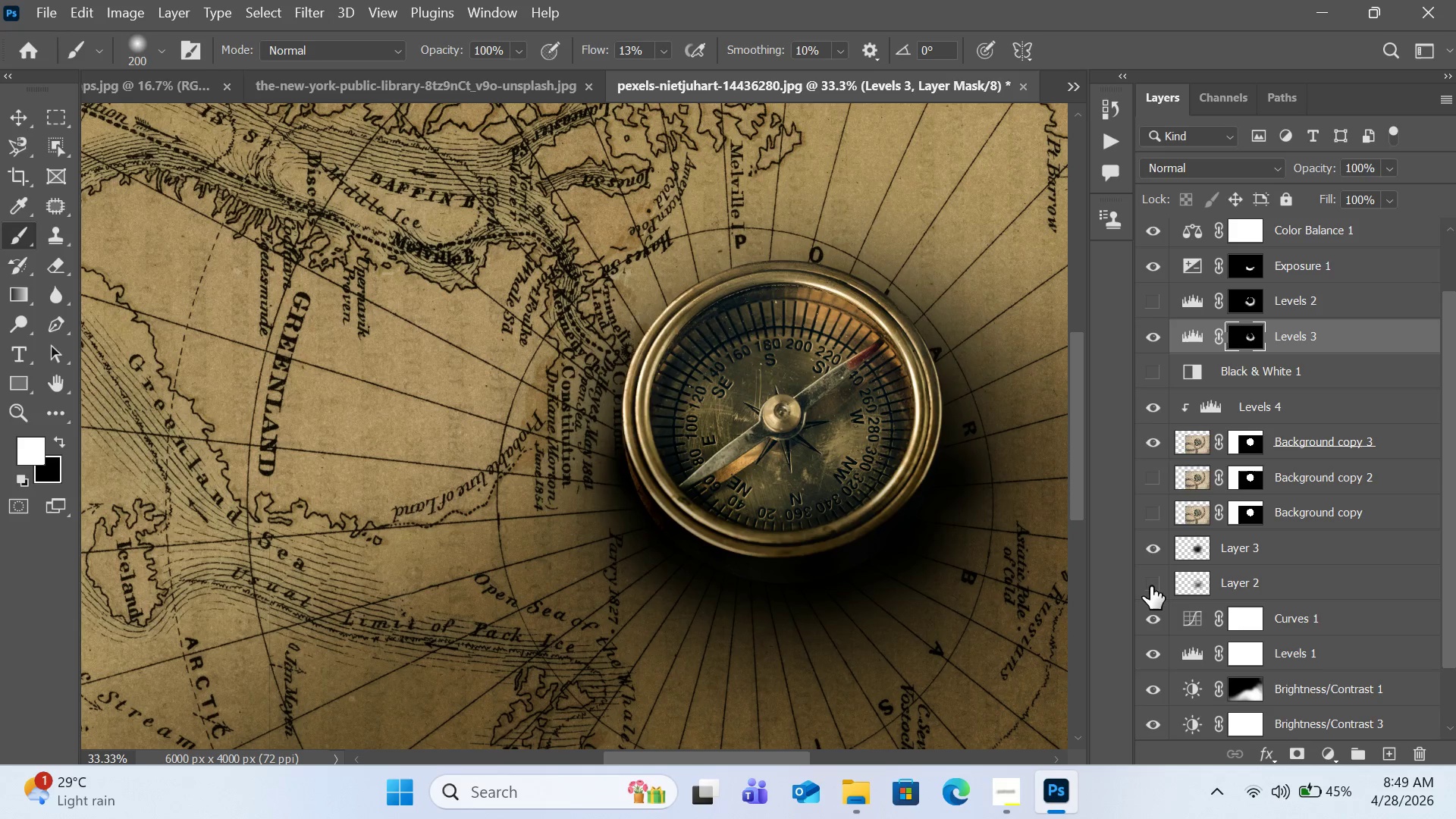 
left_click([1150, 586])
 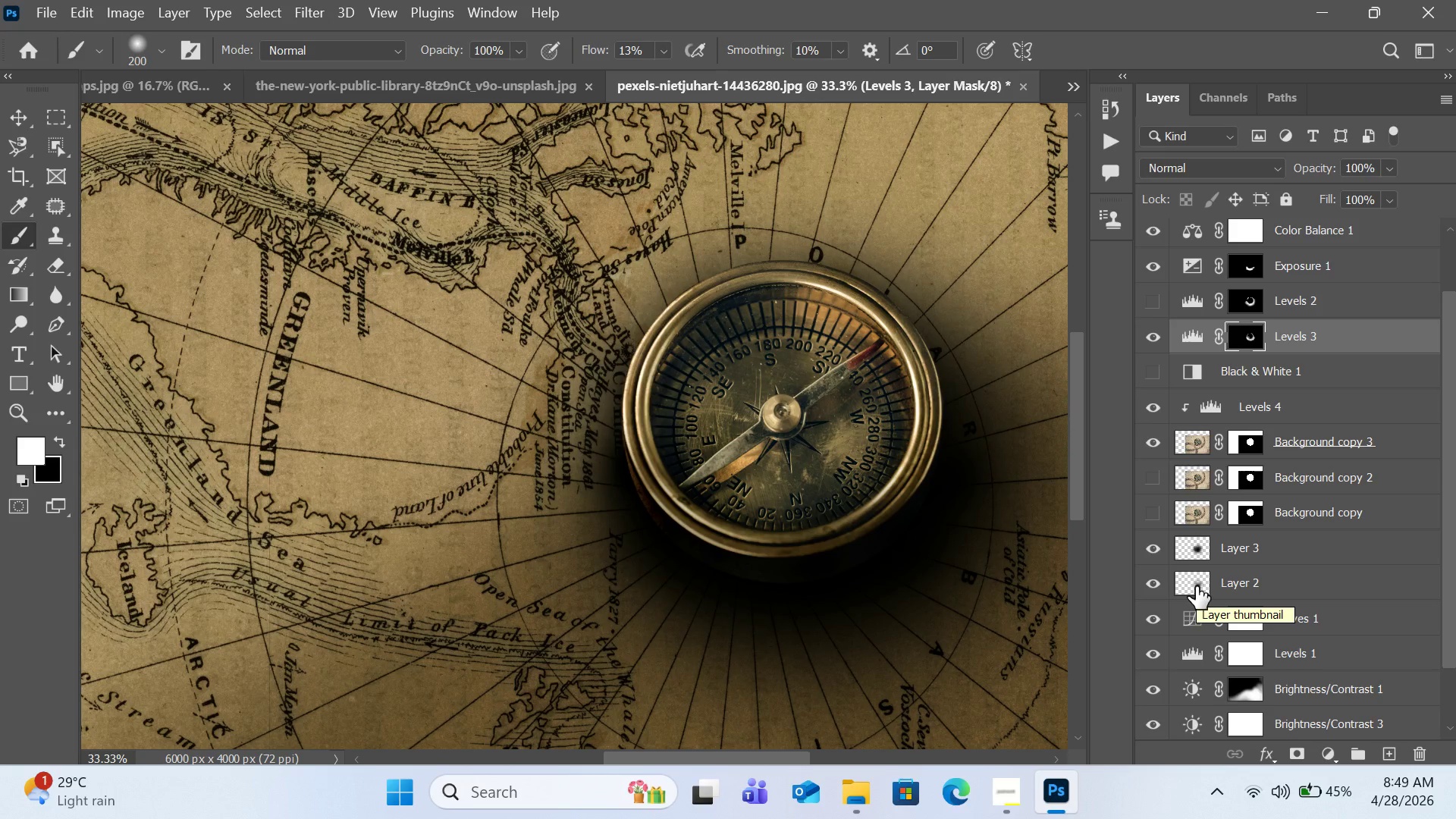 
key(Control+0)
 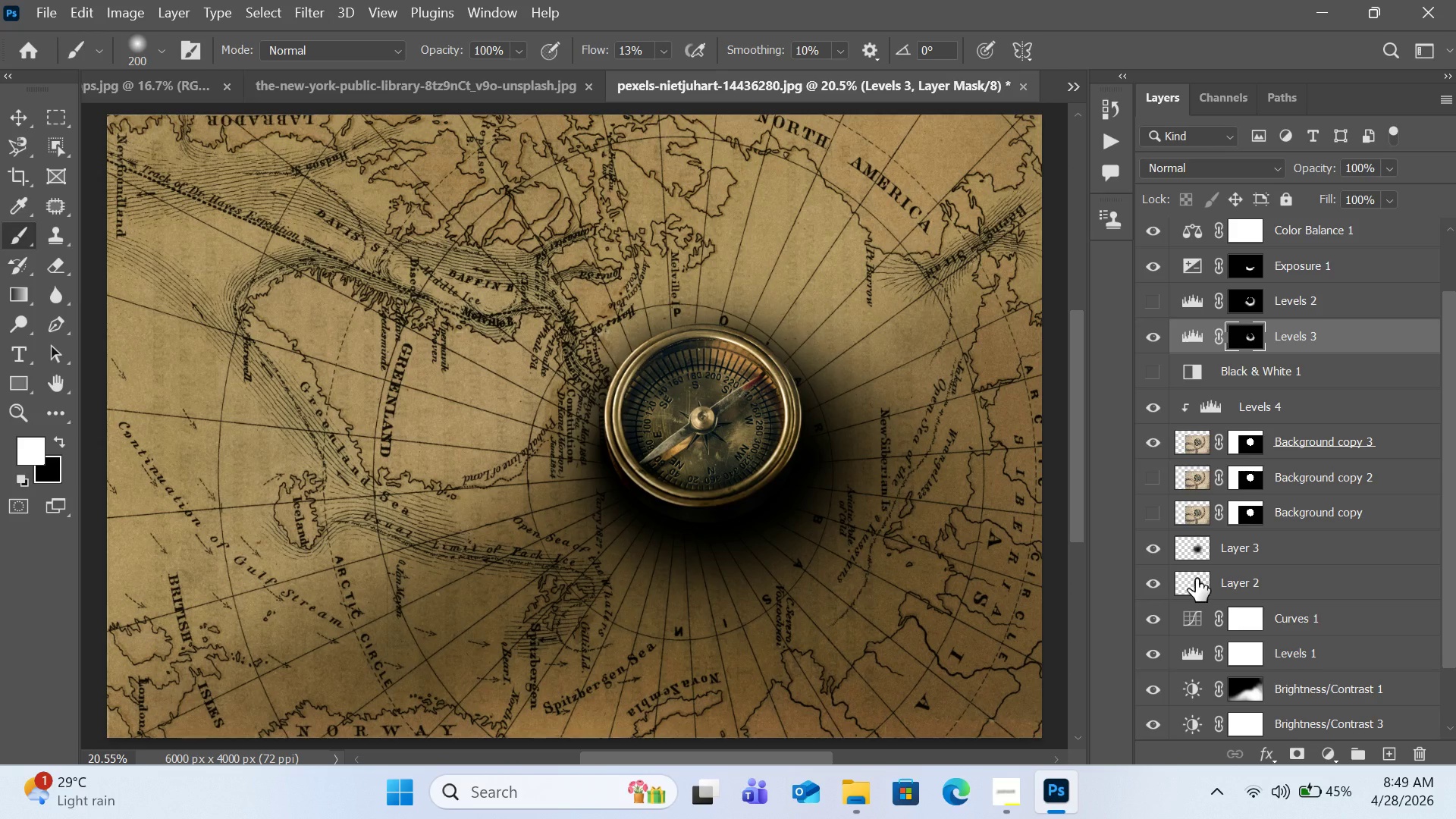 
wait(12.36)
 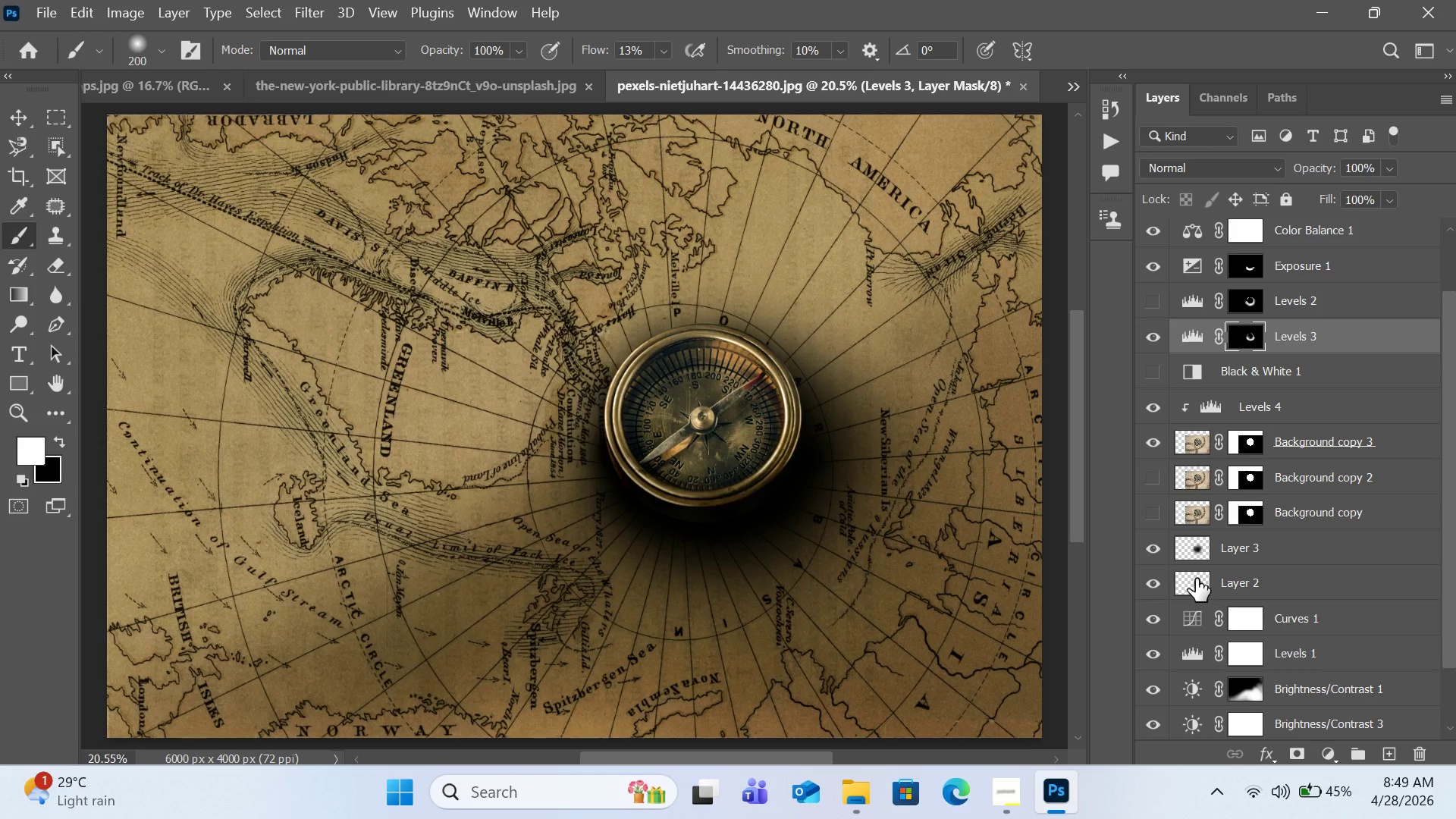 
key(Control+Minus)
 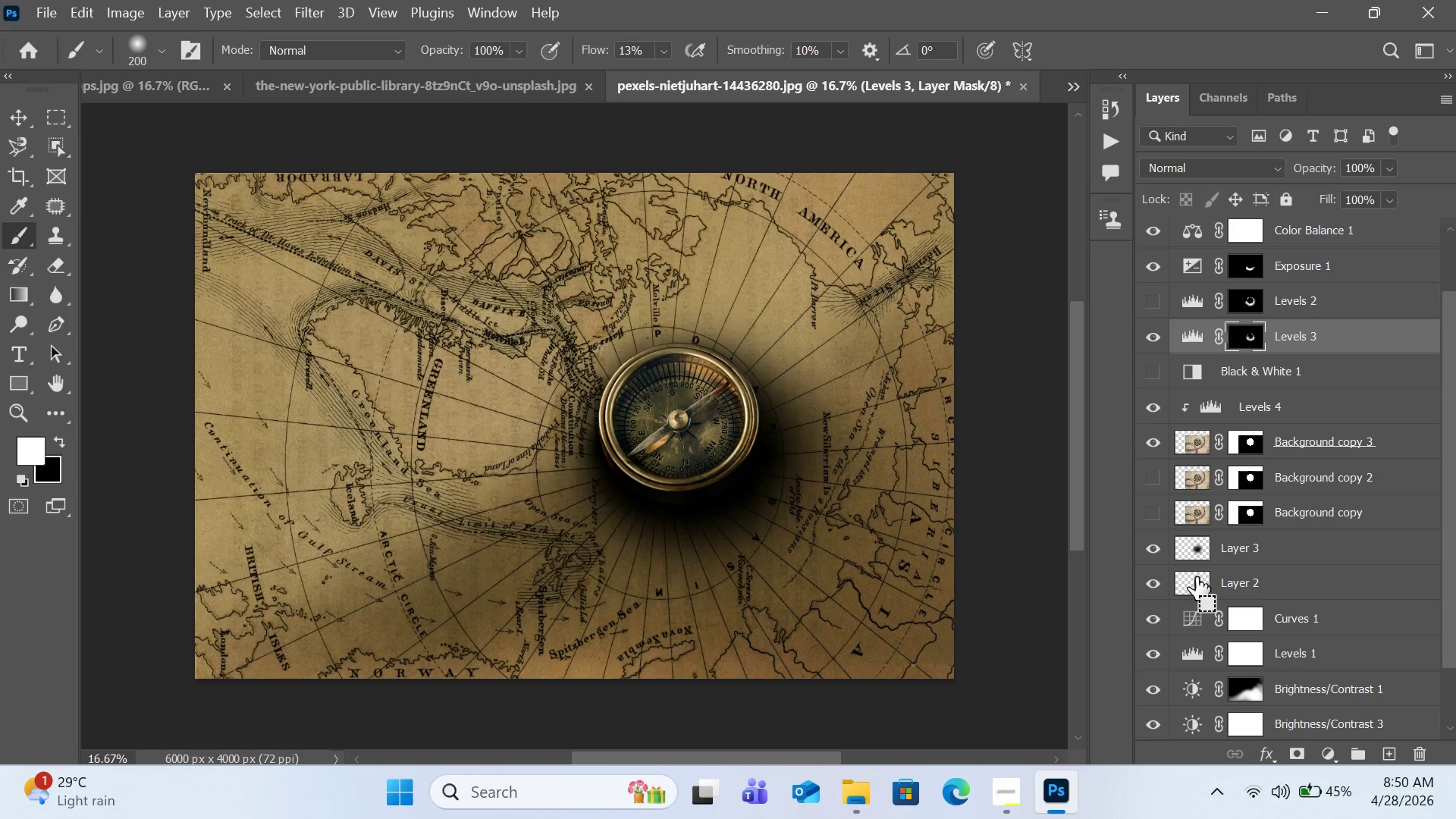 
key(Control+Minus)
 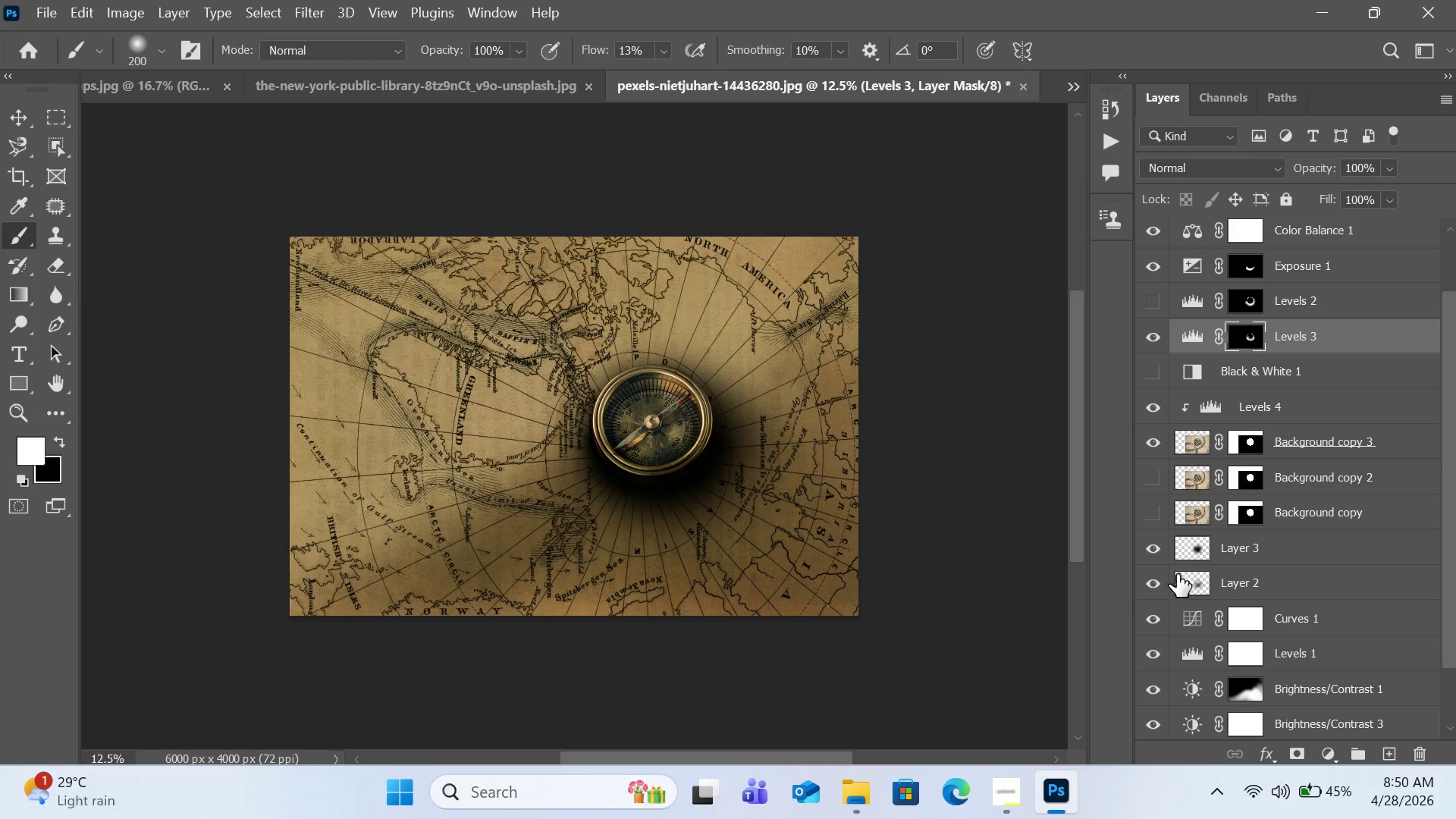 
wait(5.38)
 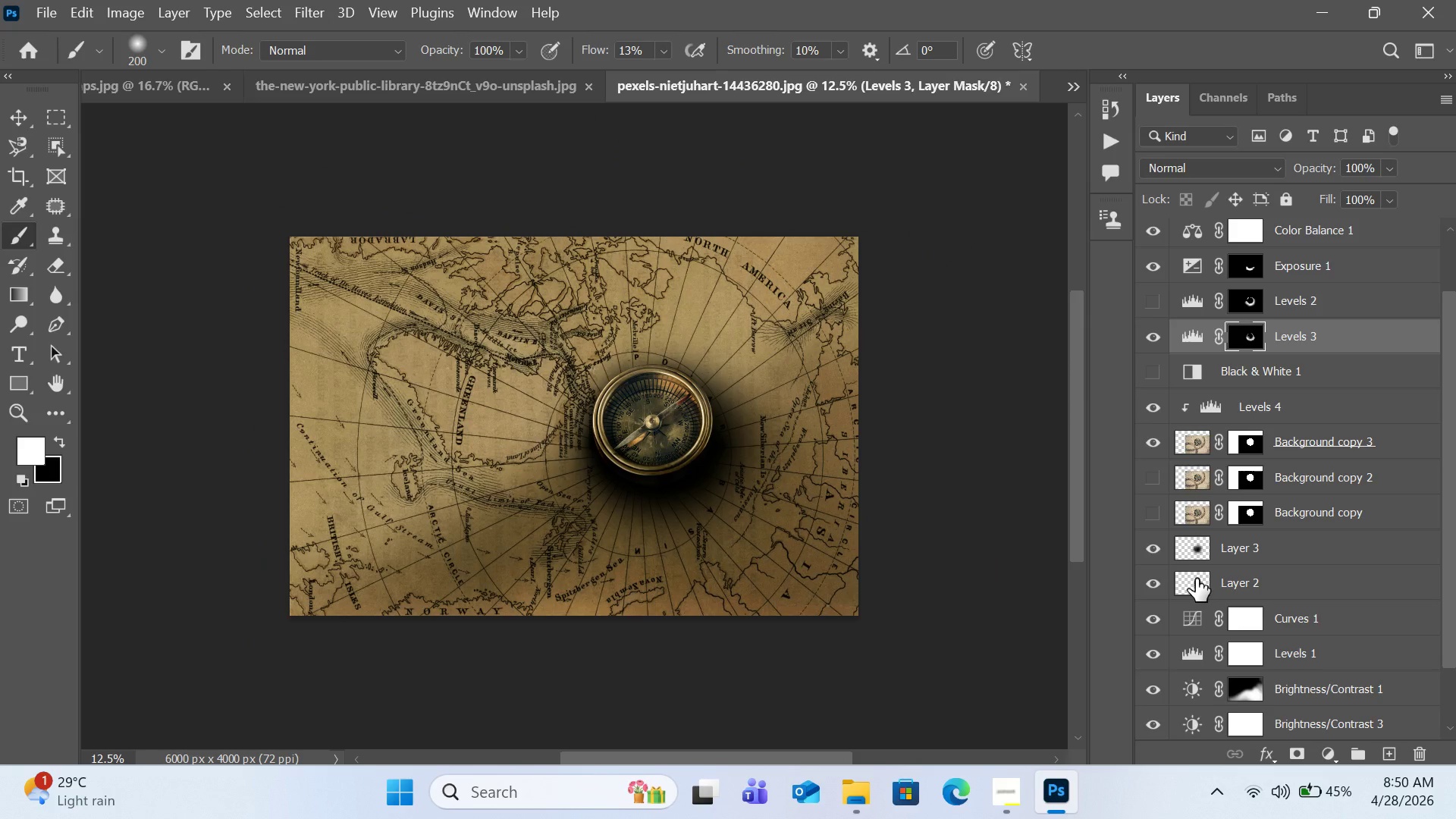 
left_click([1156, 306])
 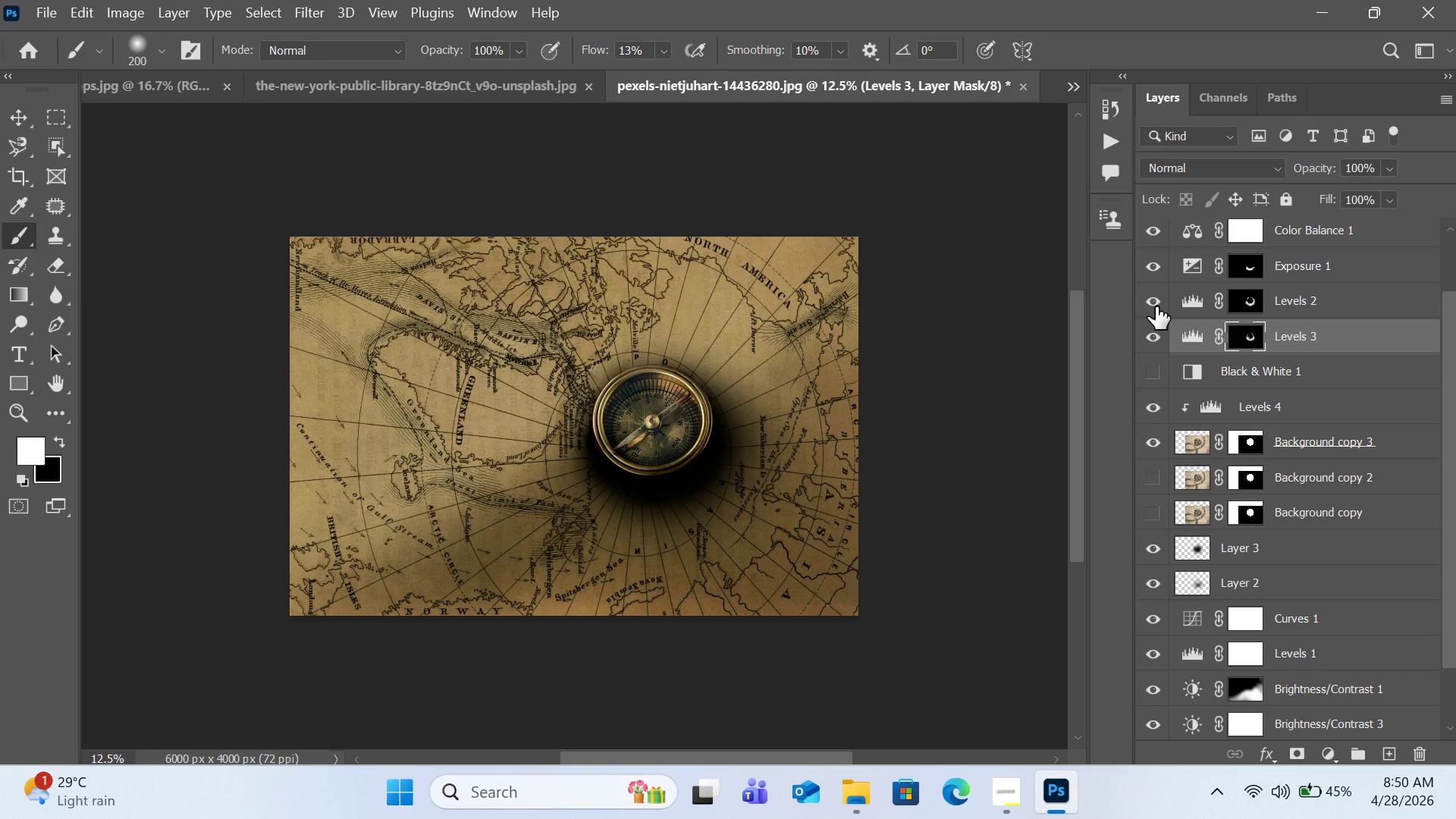 
left_click([1156, 306])
 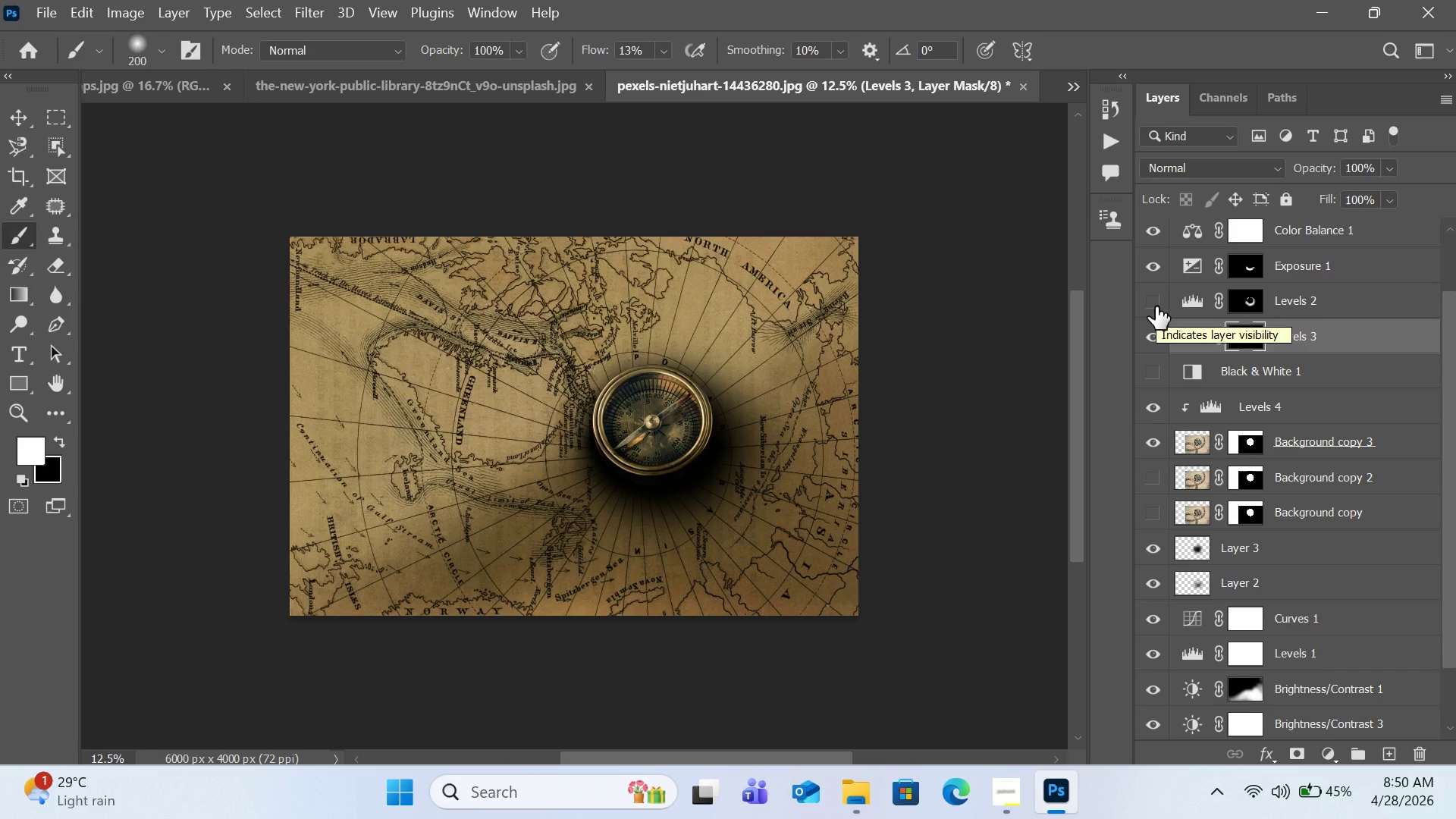 
left_click([1156, 306])
 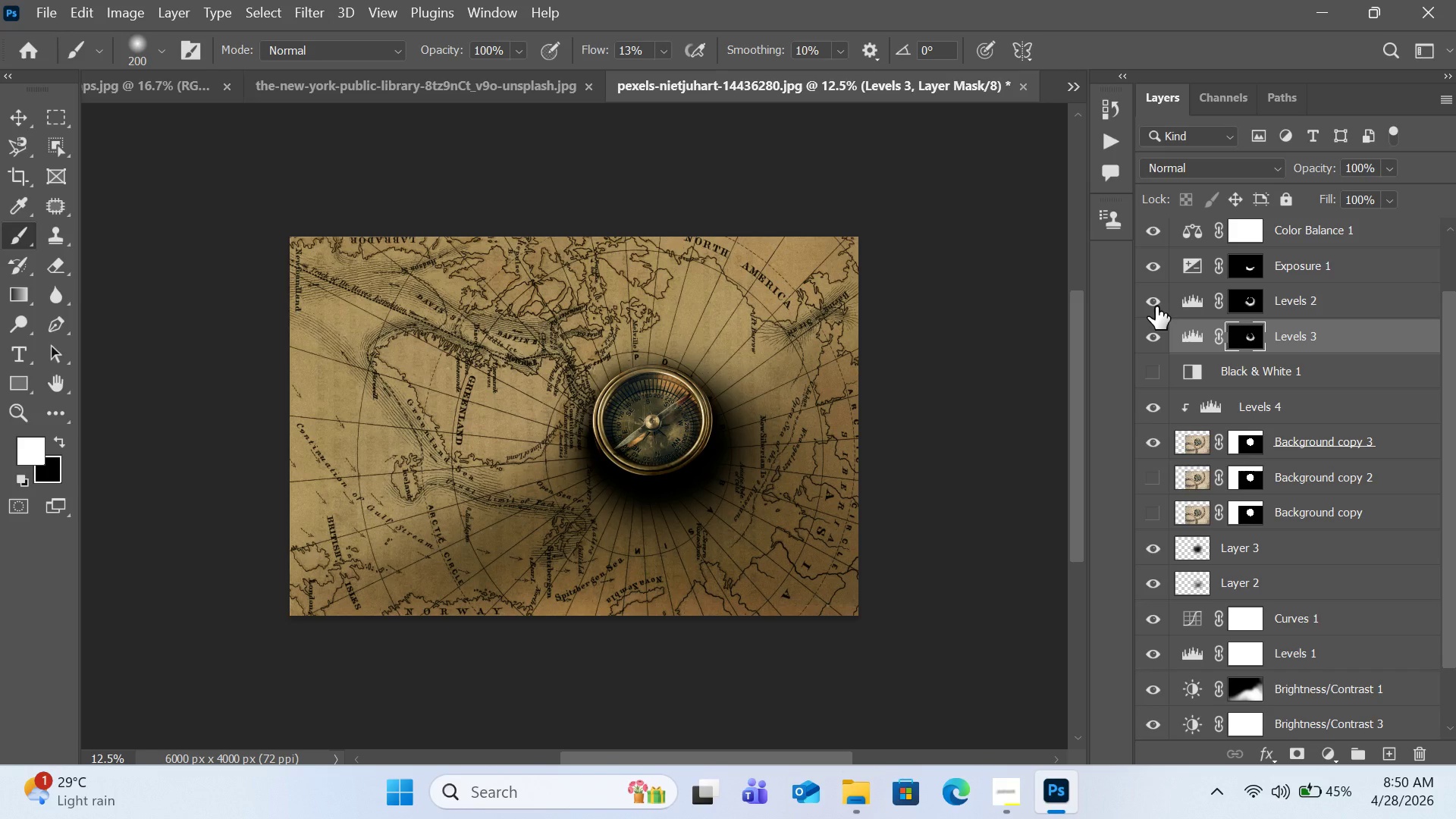 
left_click([1156, 306])
 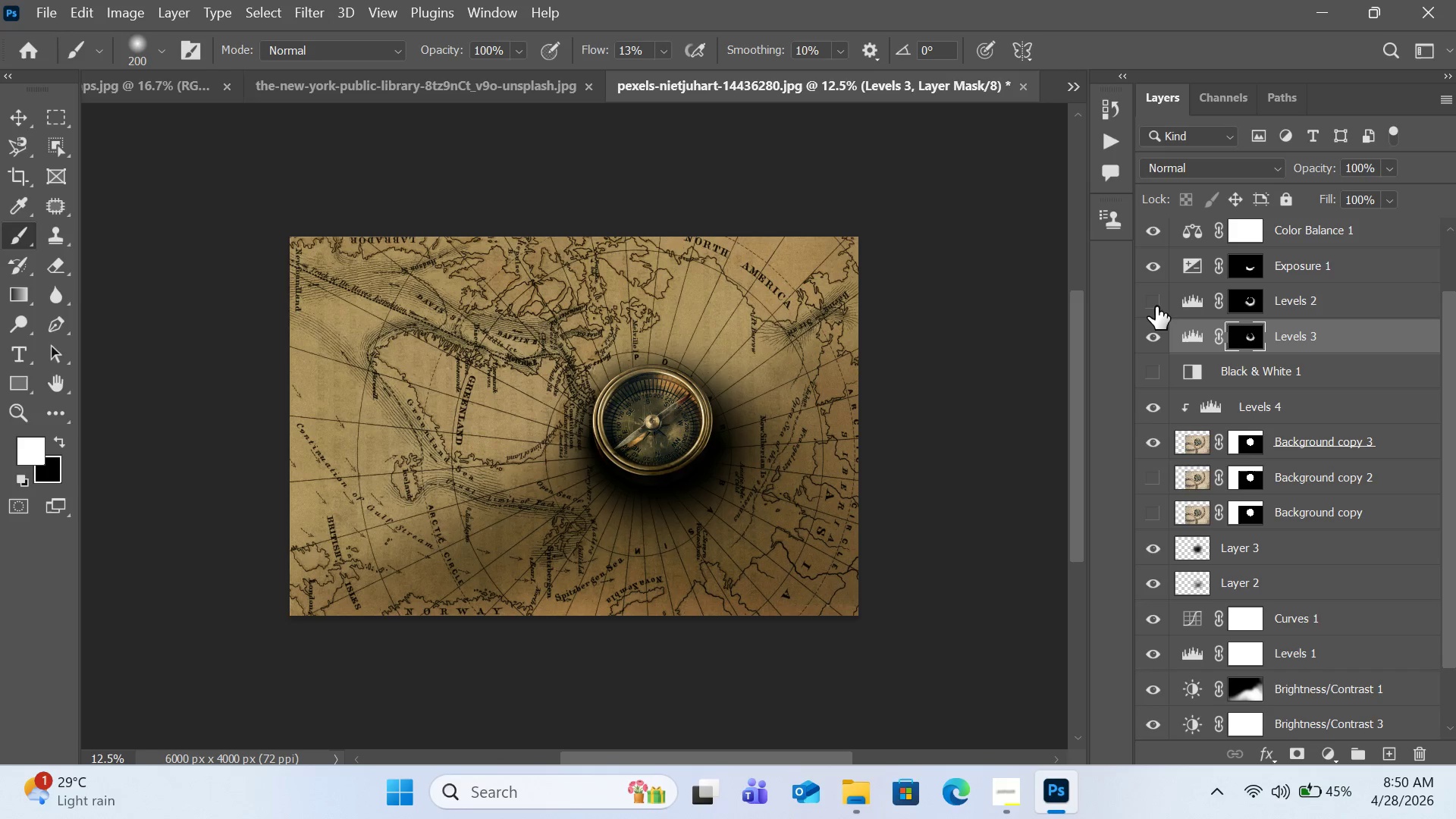 
left_click([1156, 306])
 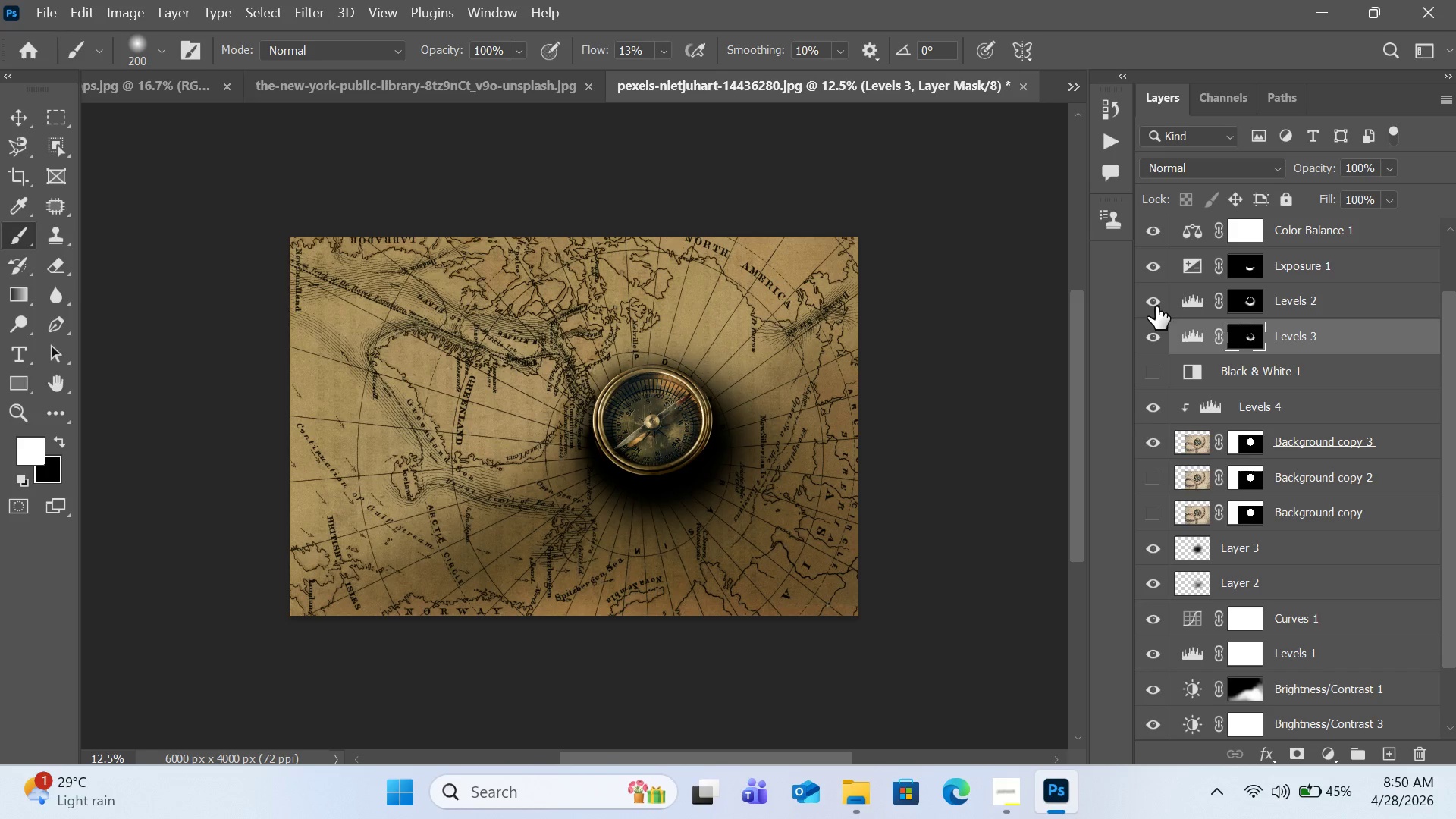 
left_click([1156, 306])
 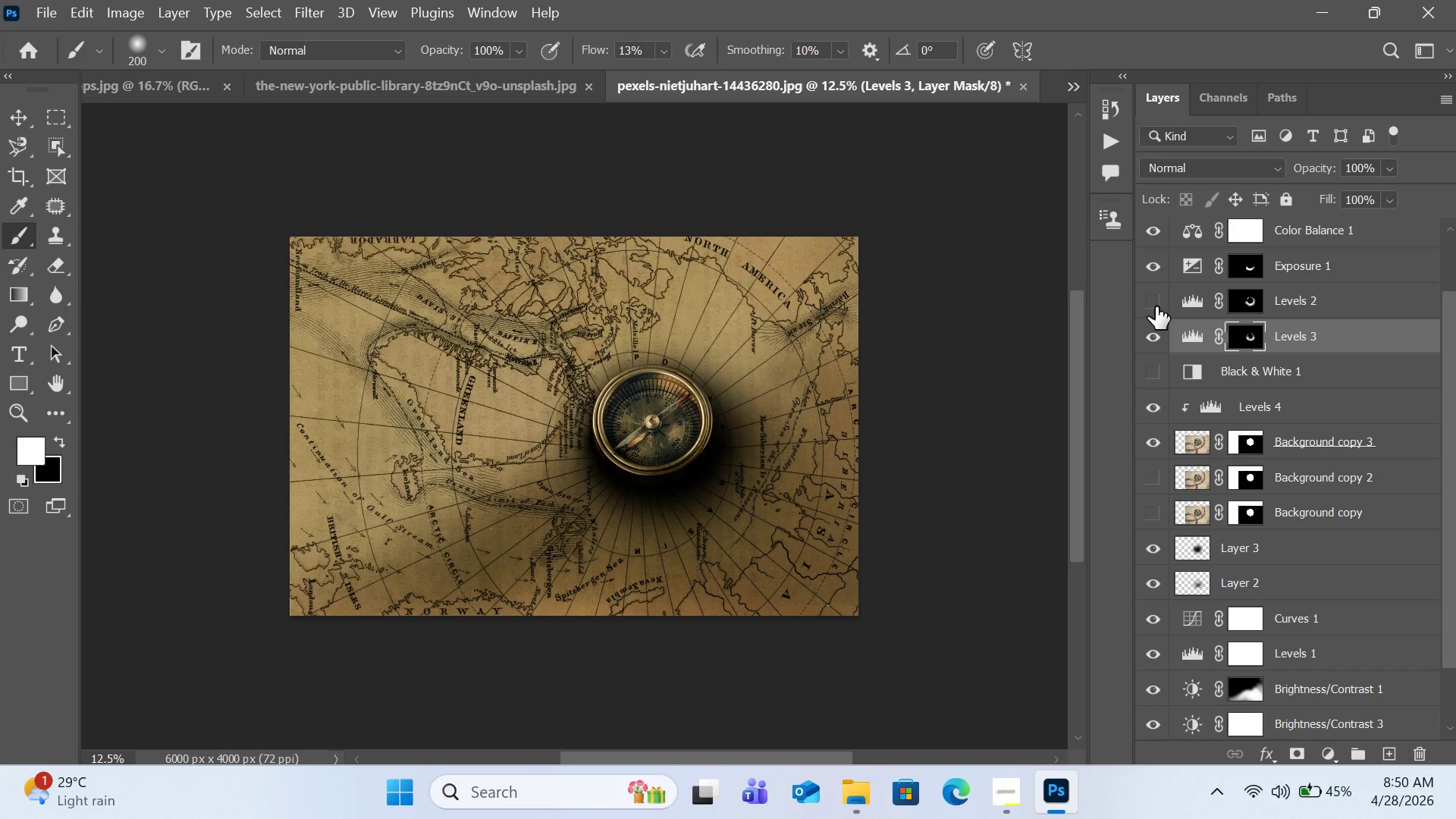 
left_click([1156, 306])
 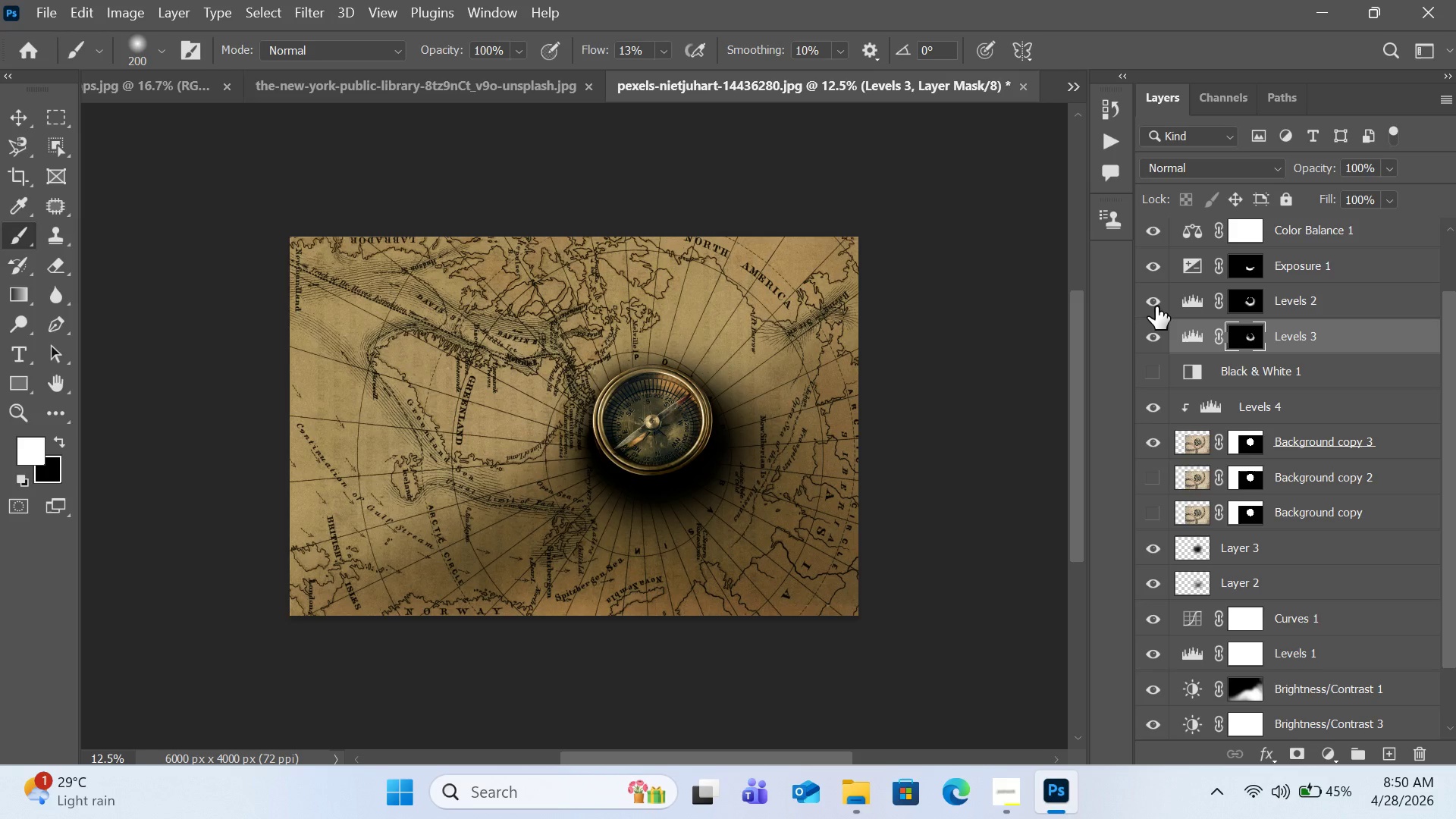 
left_click([1156, 306])
 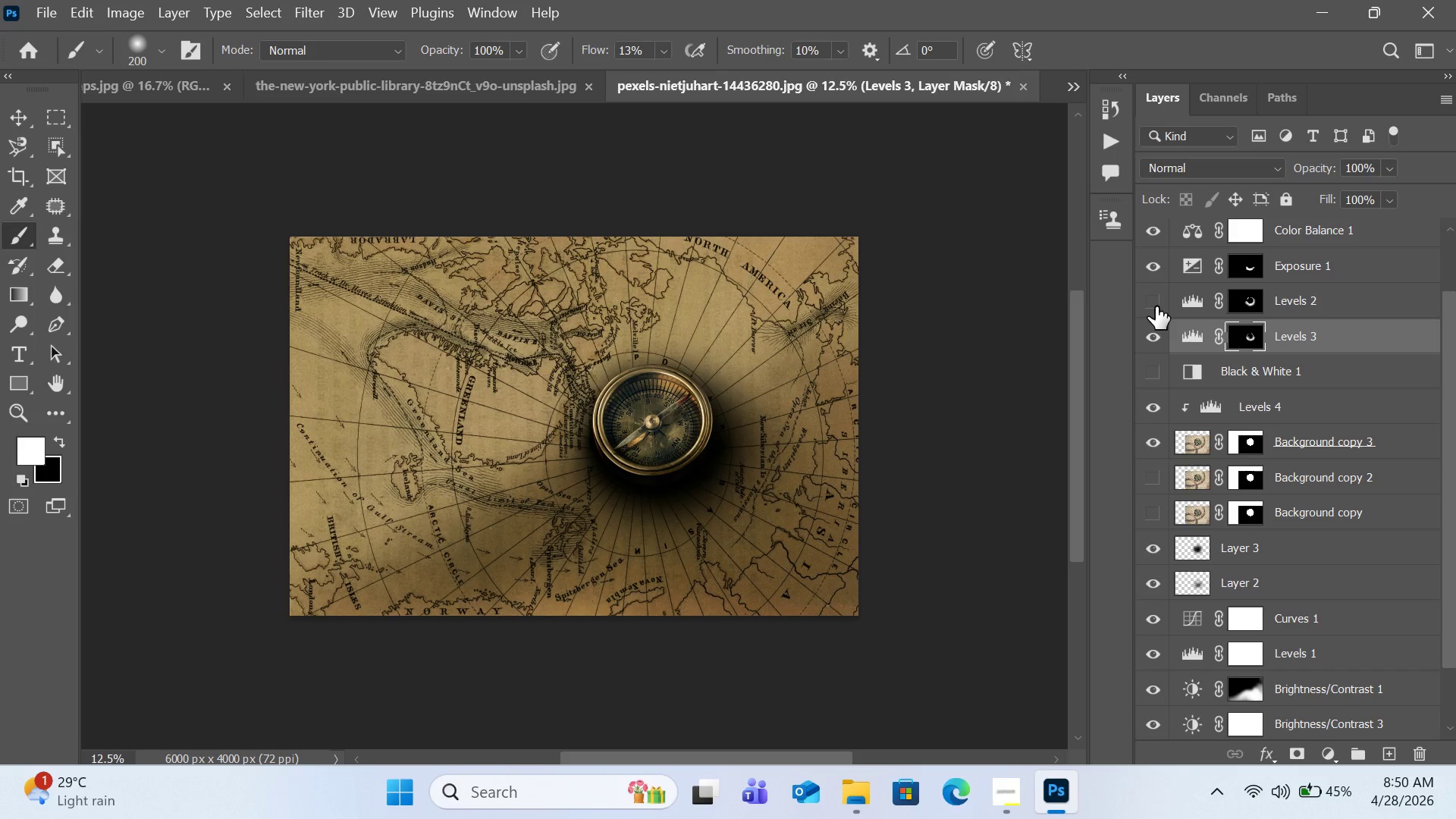 
wait(10.23)
 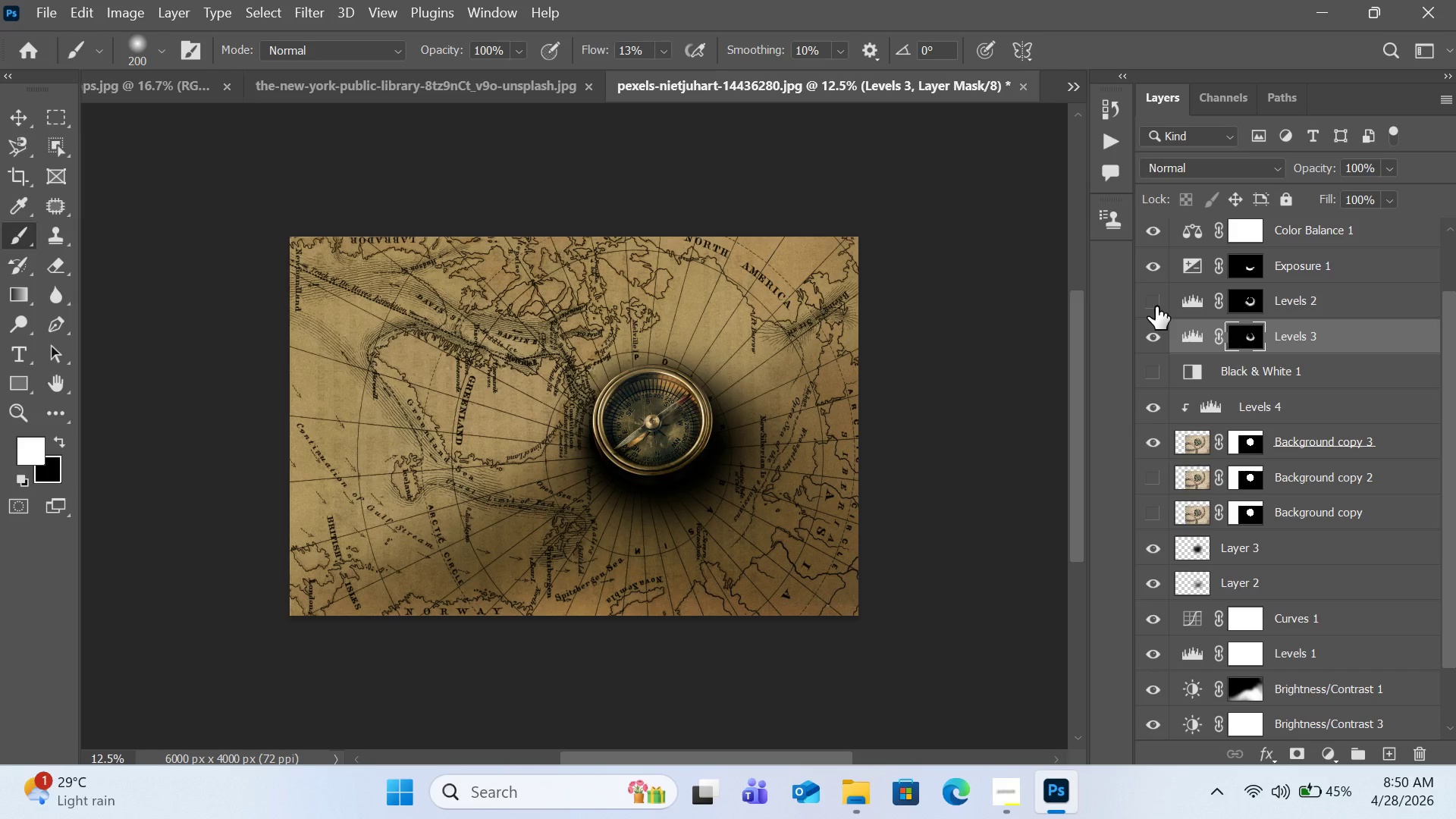 
left_click([1156, 306])
 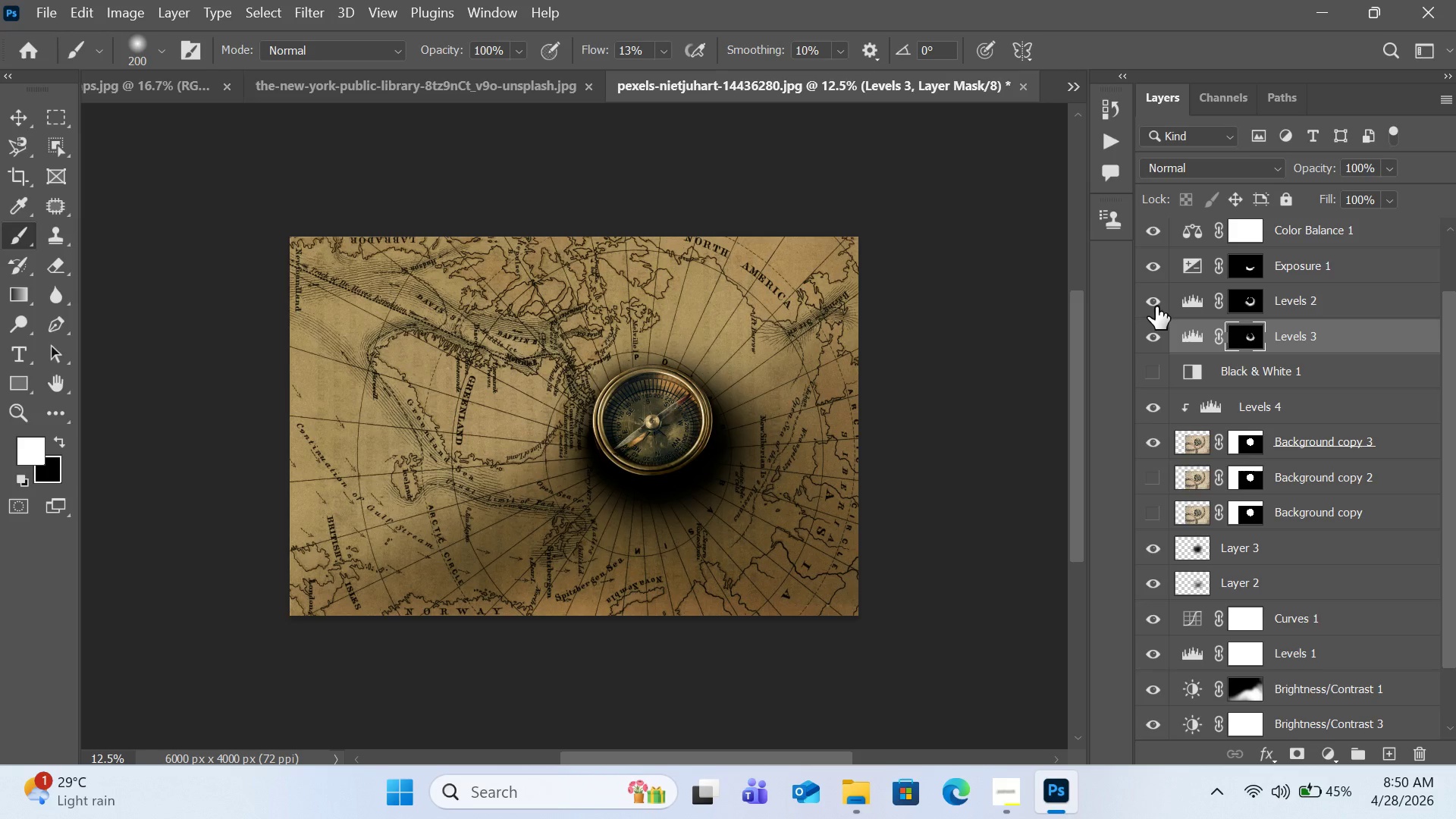 
left_click([1156, 306])
 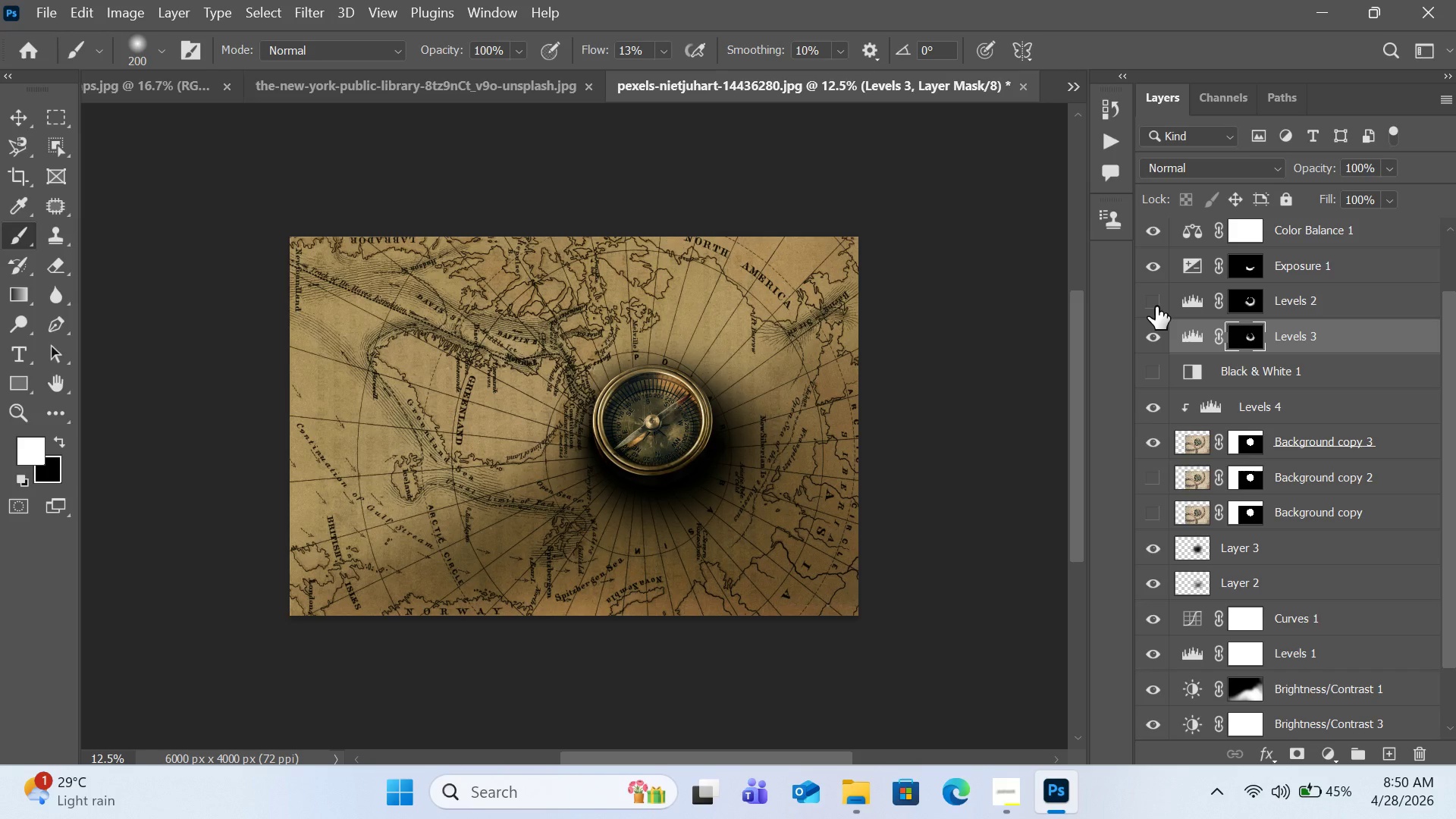 
left_click([1156, 306])
 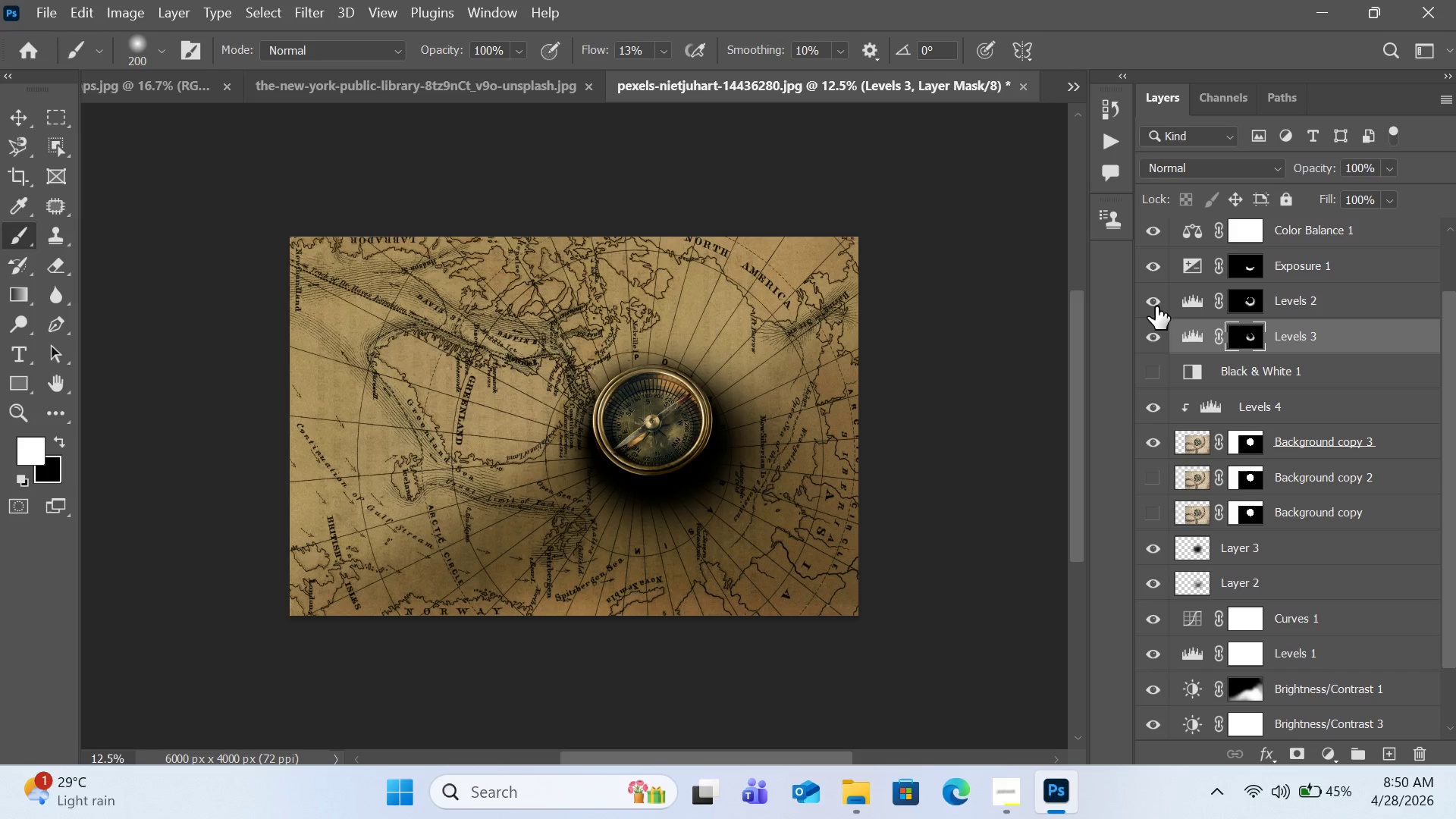 
left_click([1156, 306])
 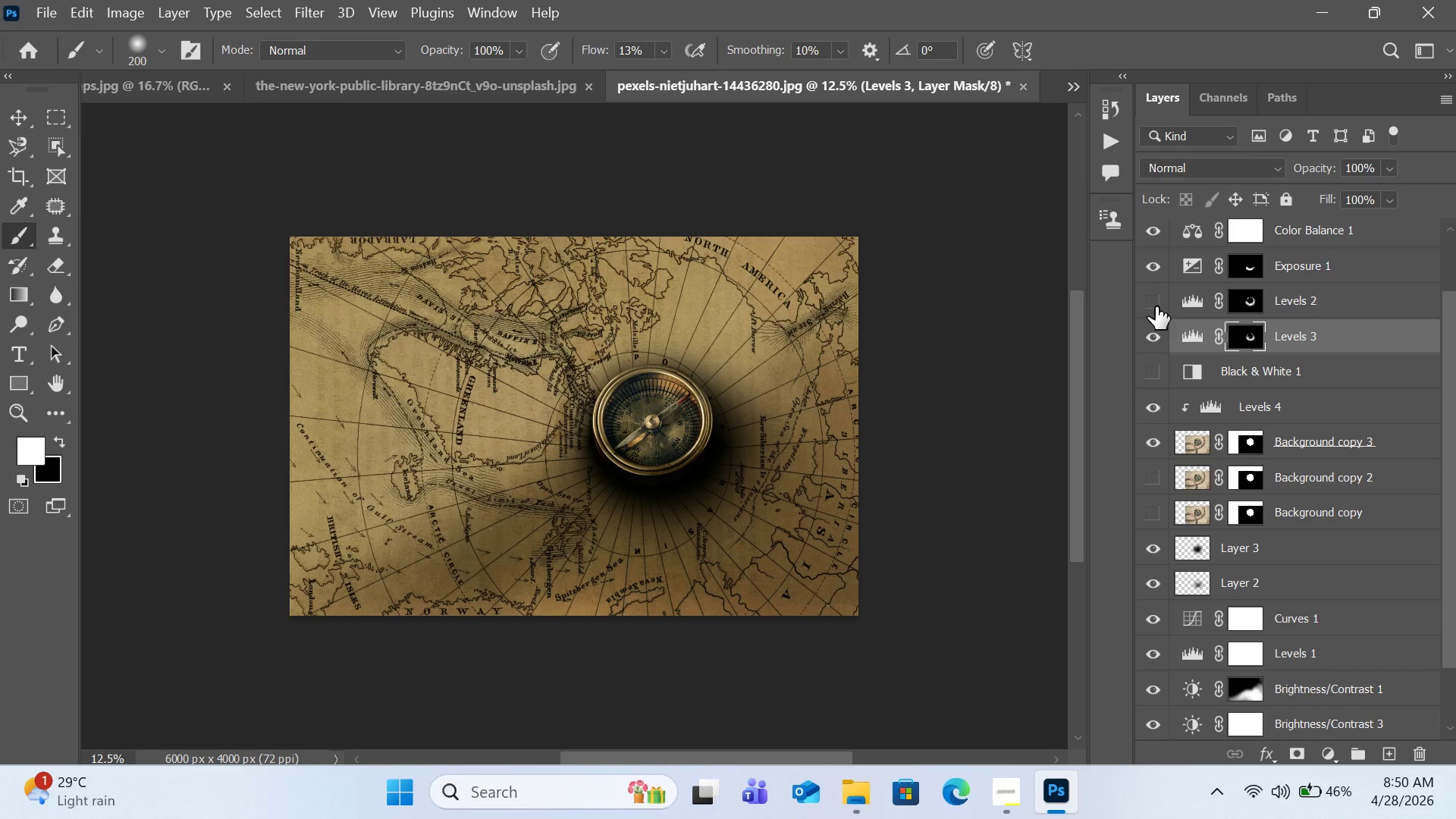 
wait(5.5)
 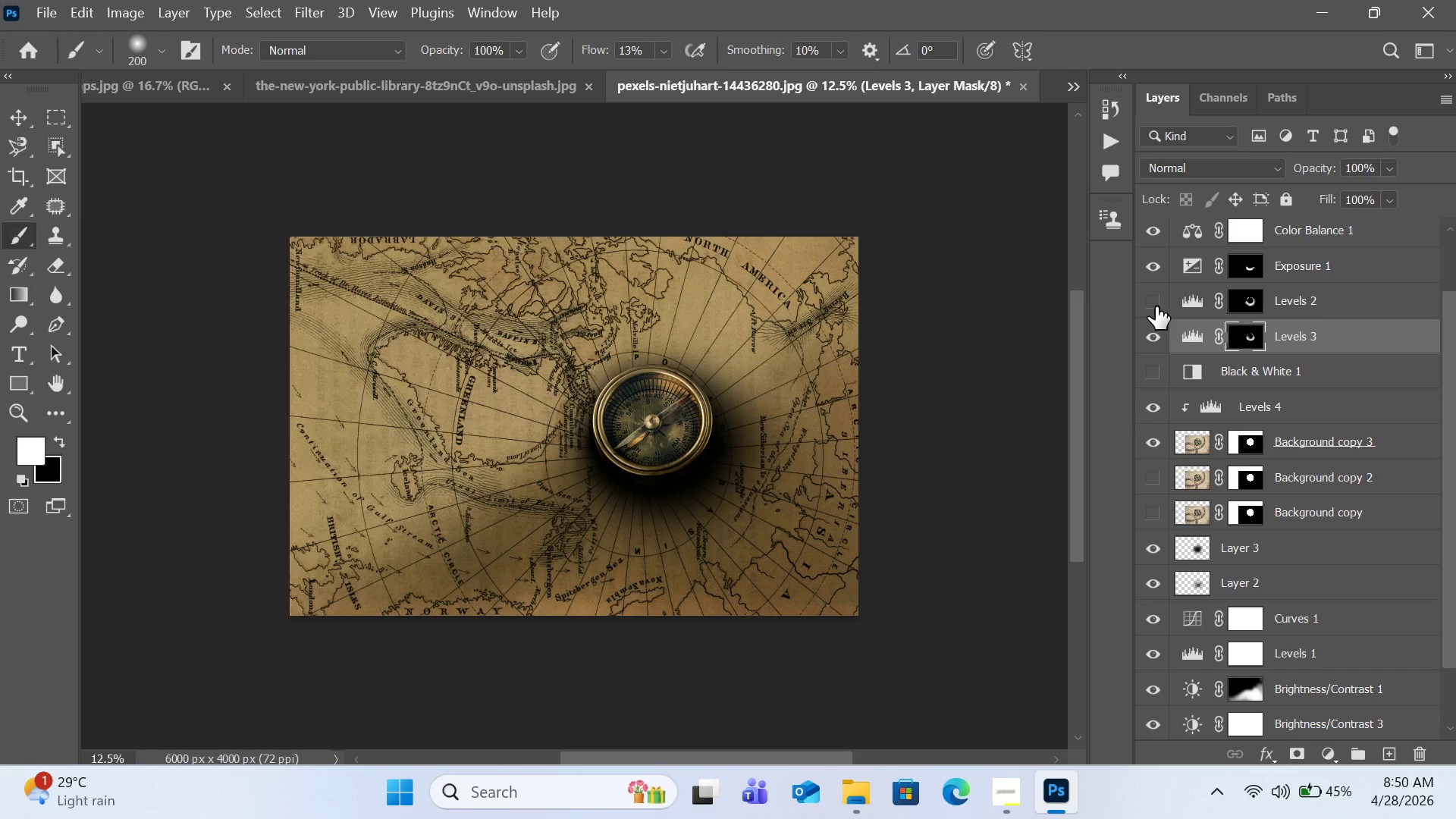 
scroll: coordinate [1343, 300], scroll_direction: up, amount: 3.0
 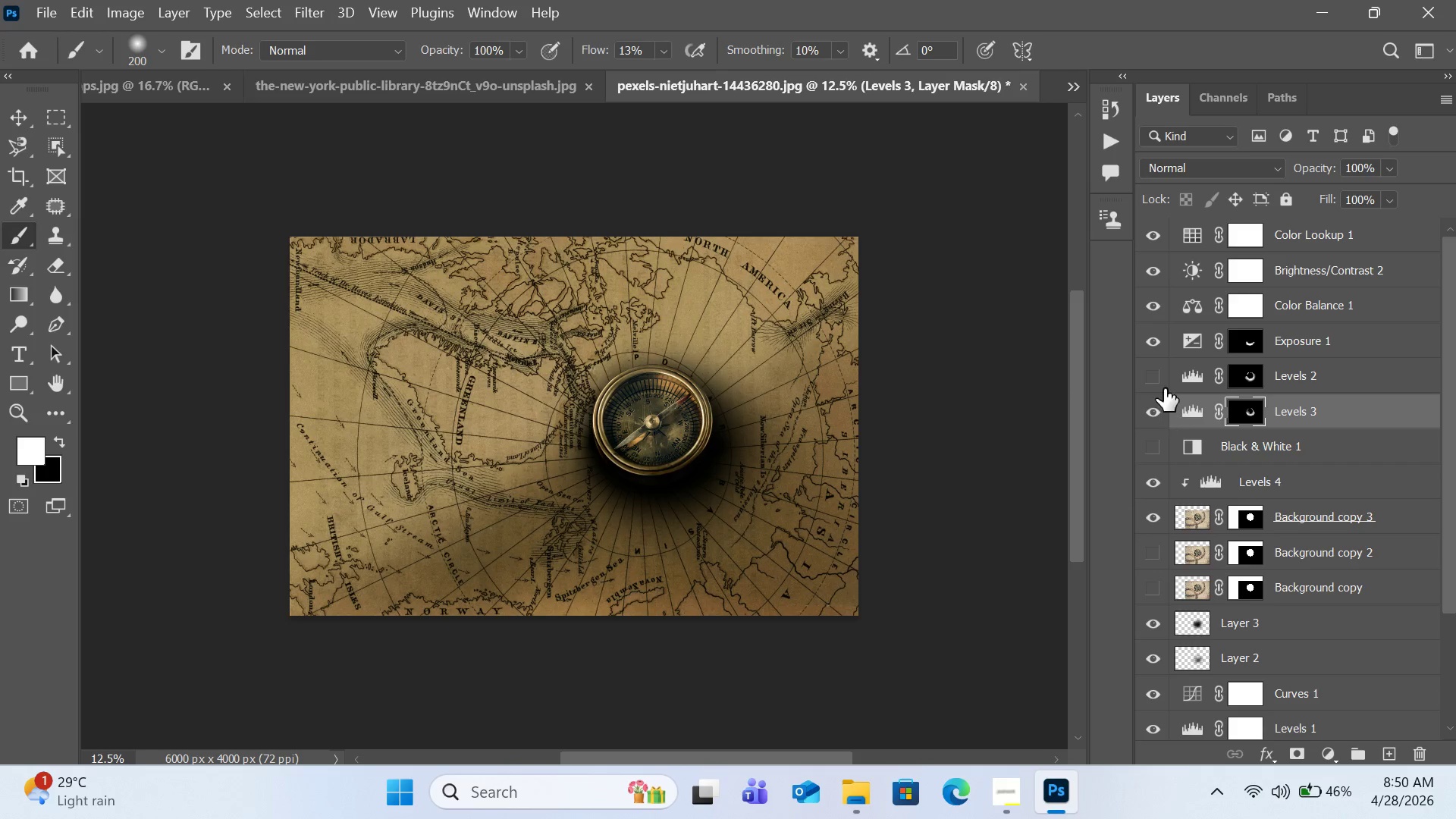 
left_click([1160, 378])
 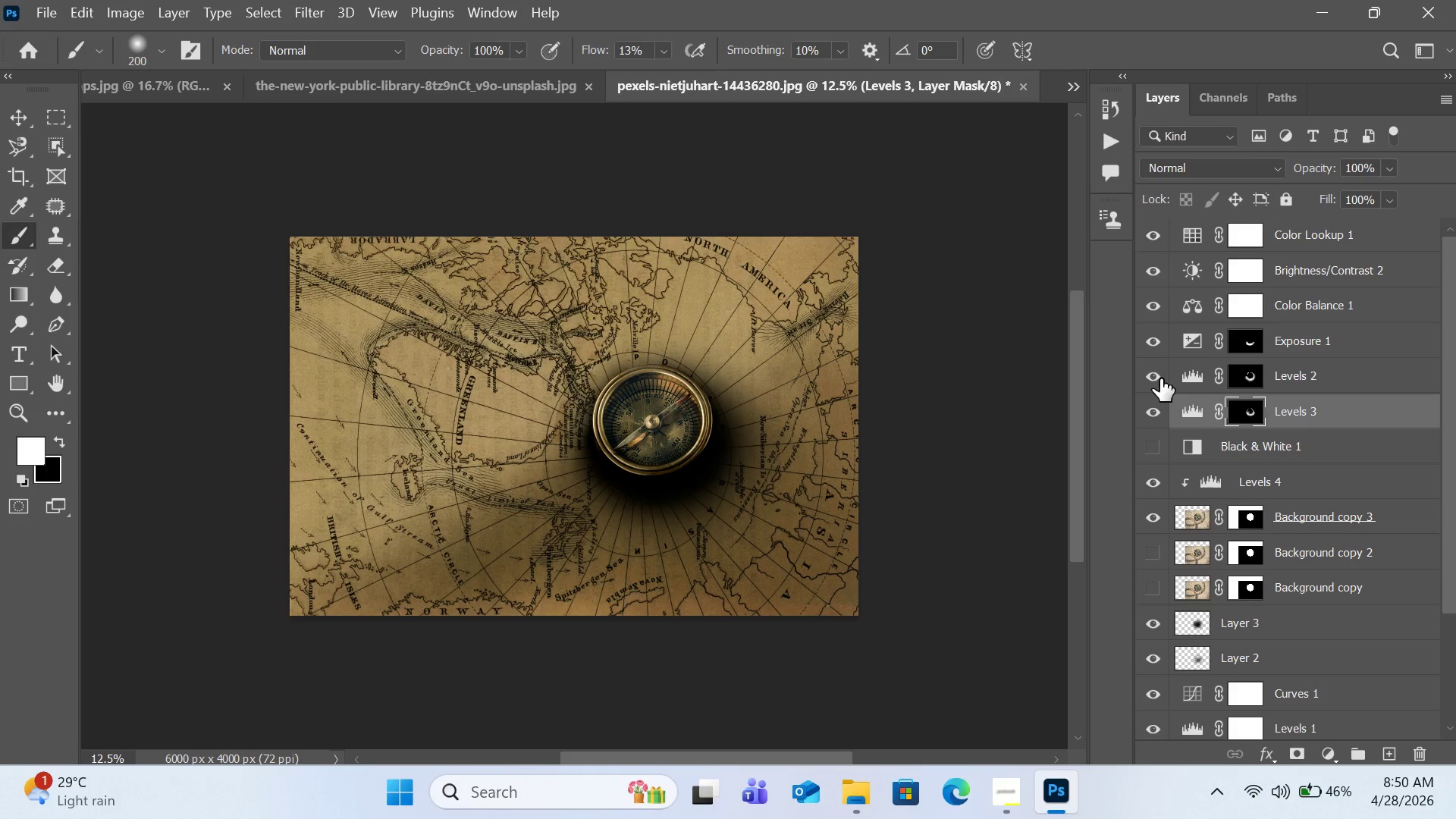 
left_click([1160, 378])
 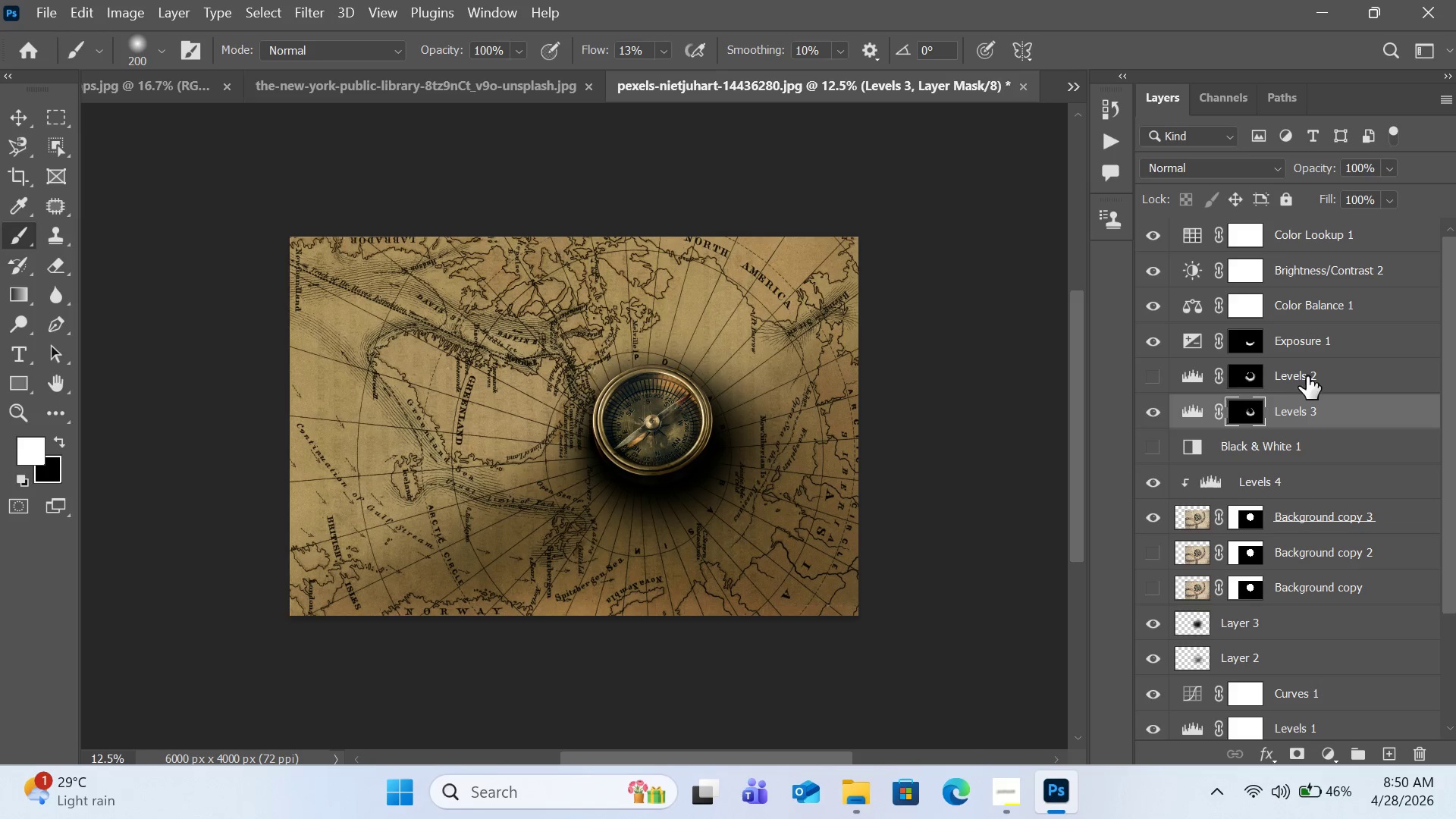 
left_click([1310, 375])
 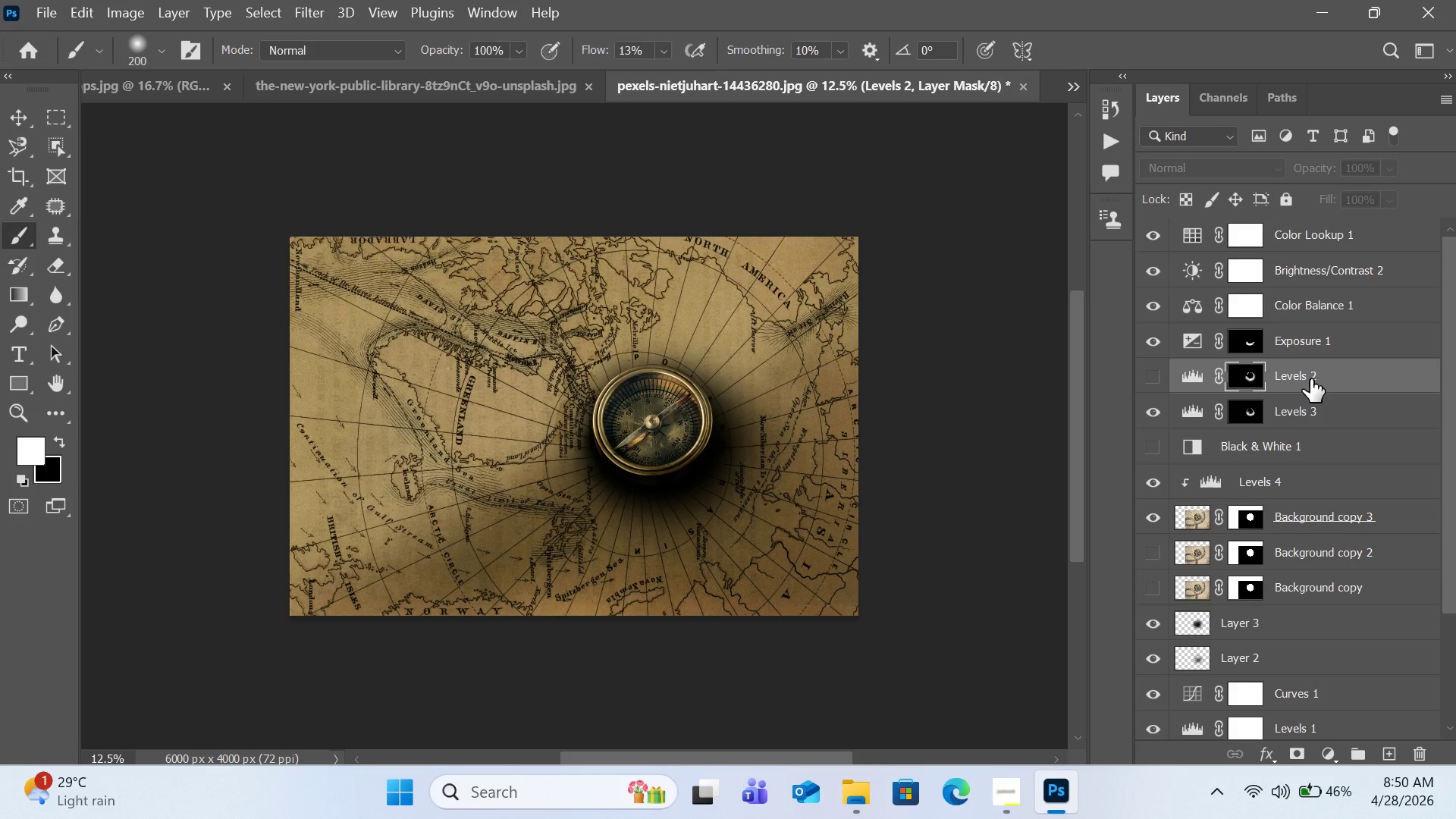 
key(Delete)
 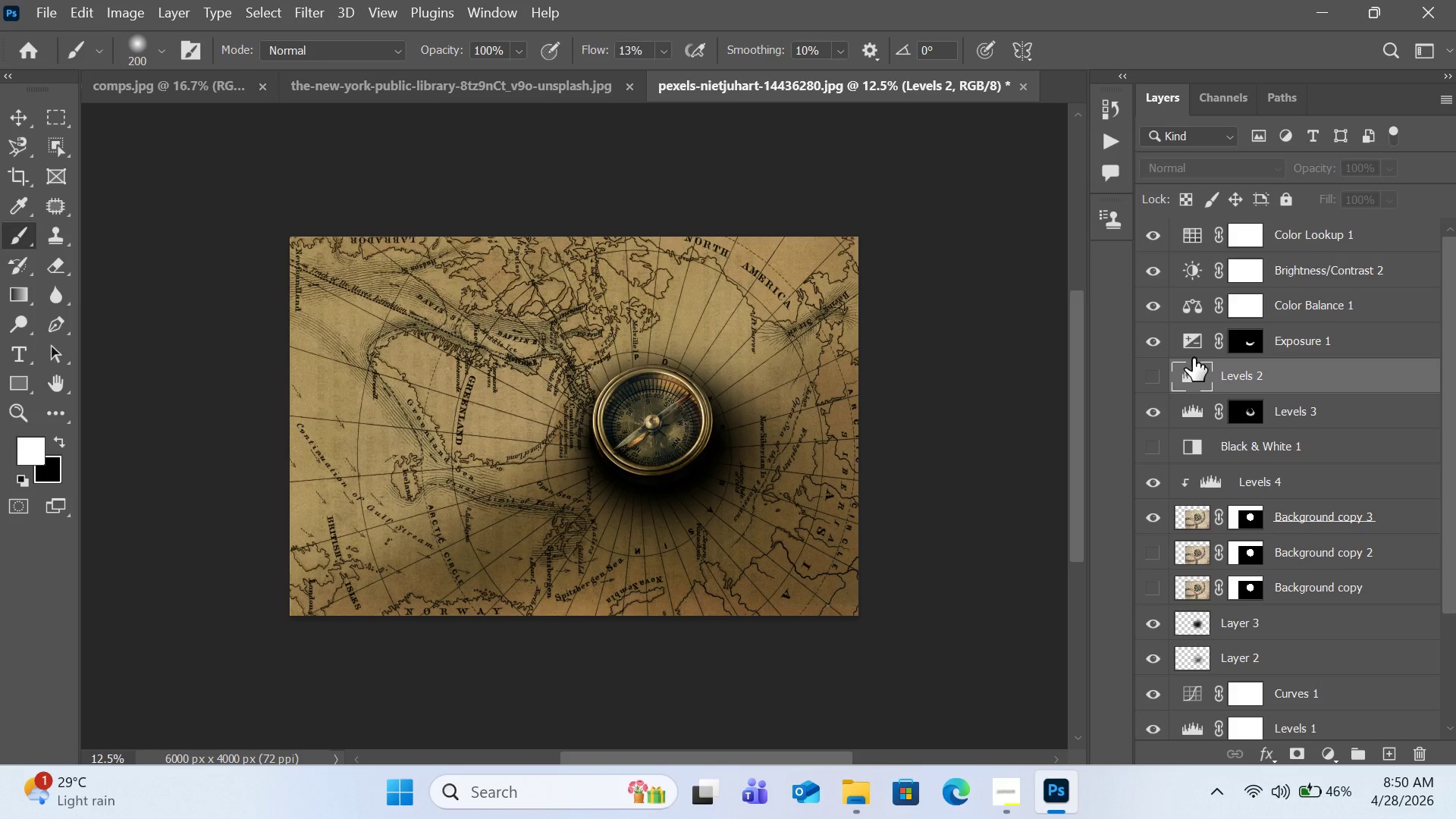 
key(Control+Equal)
 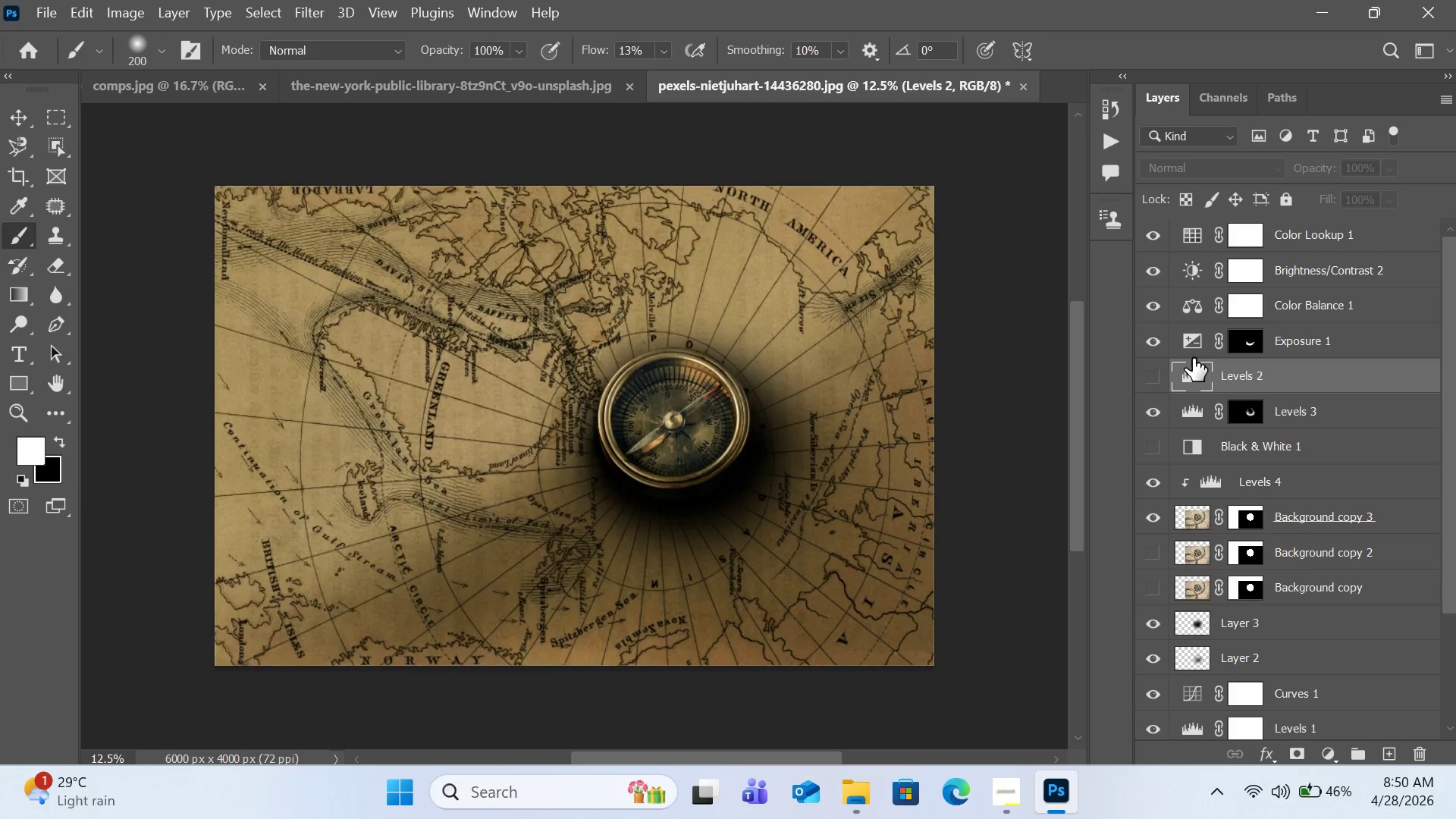 
key(Control+Equal)
 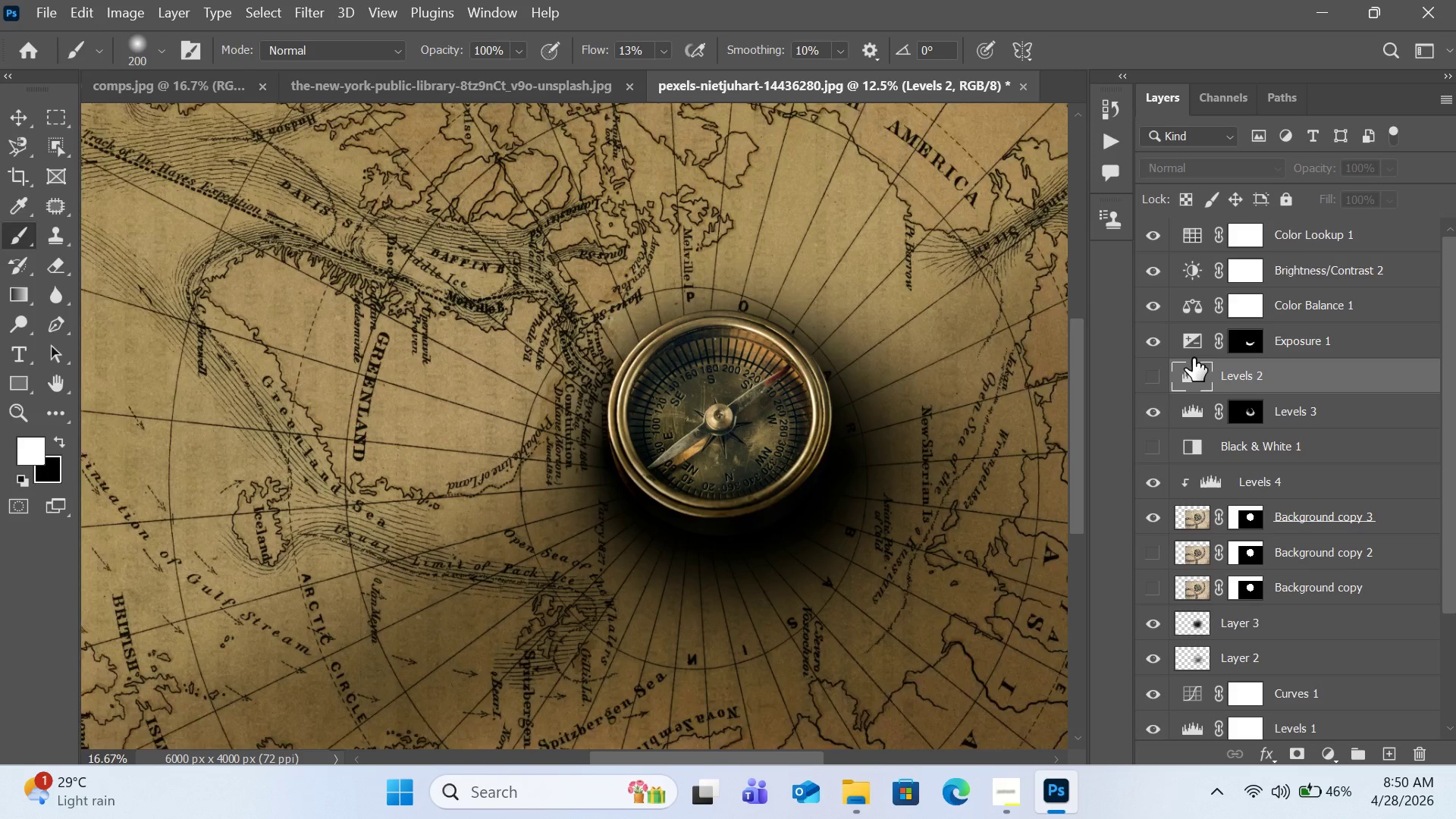 
key(Control+Equal)
 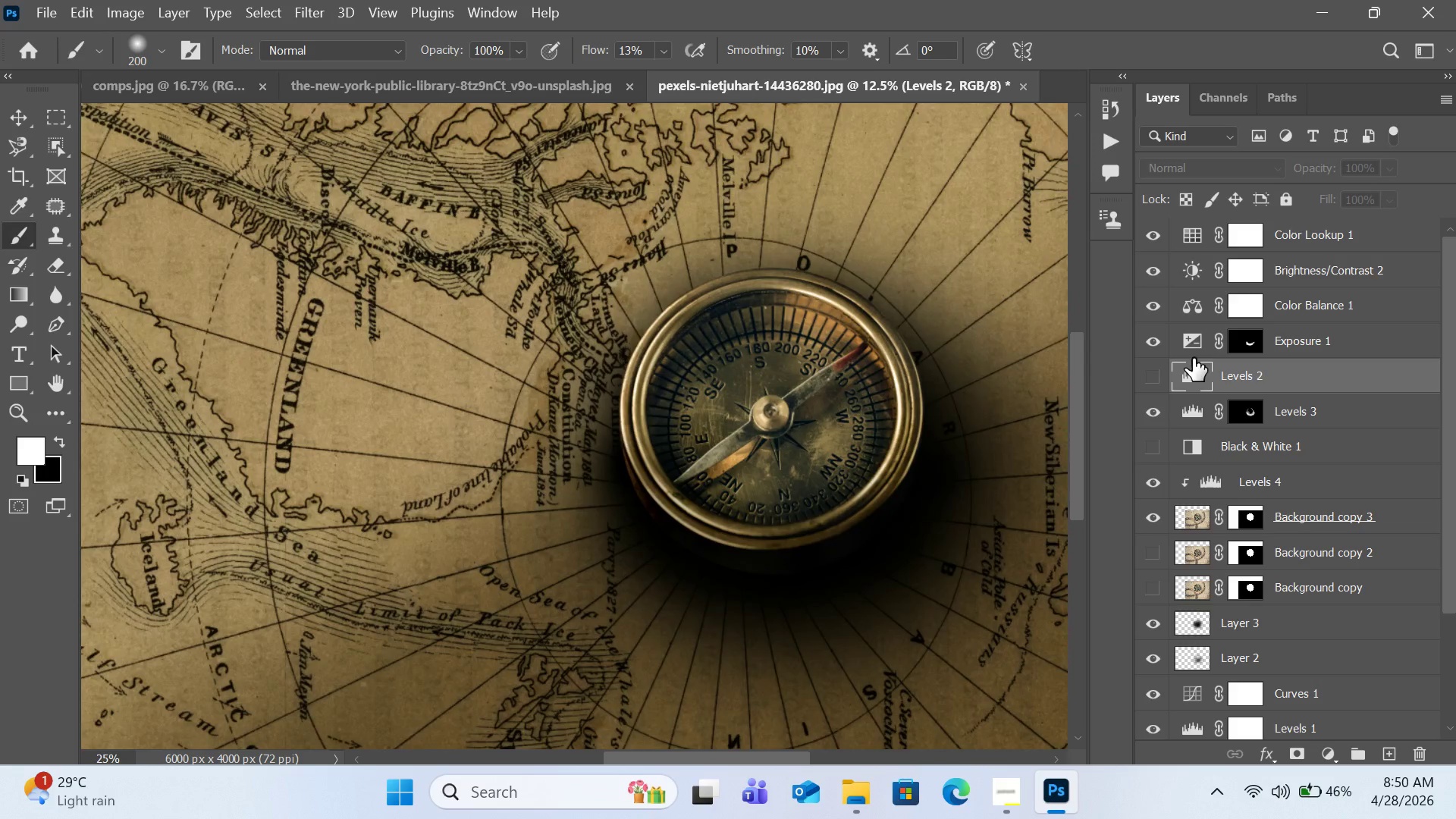 
key(Control+Equal)
 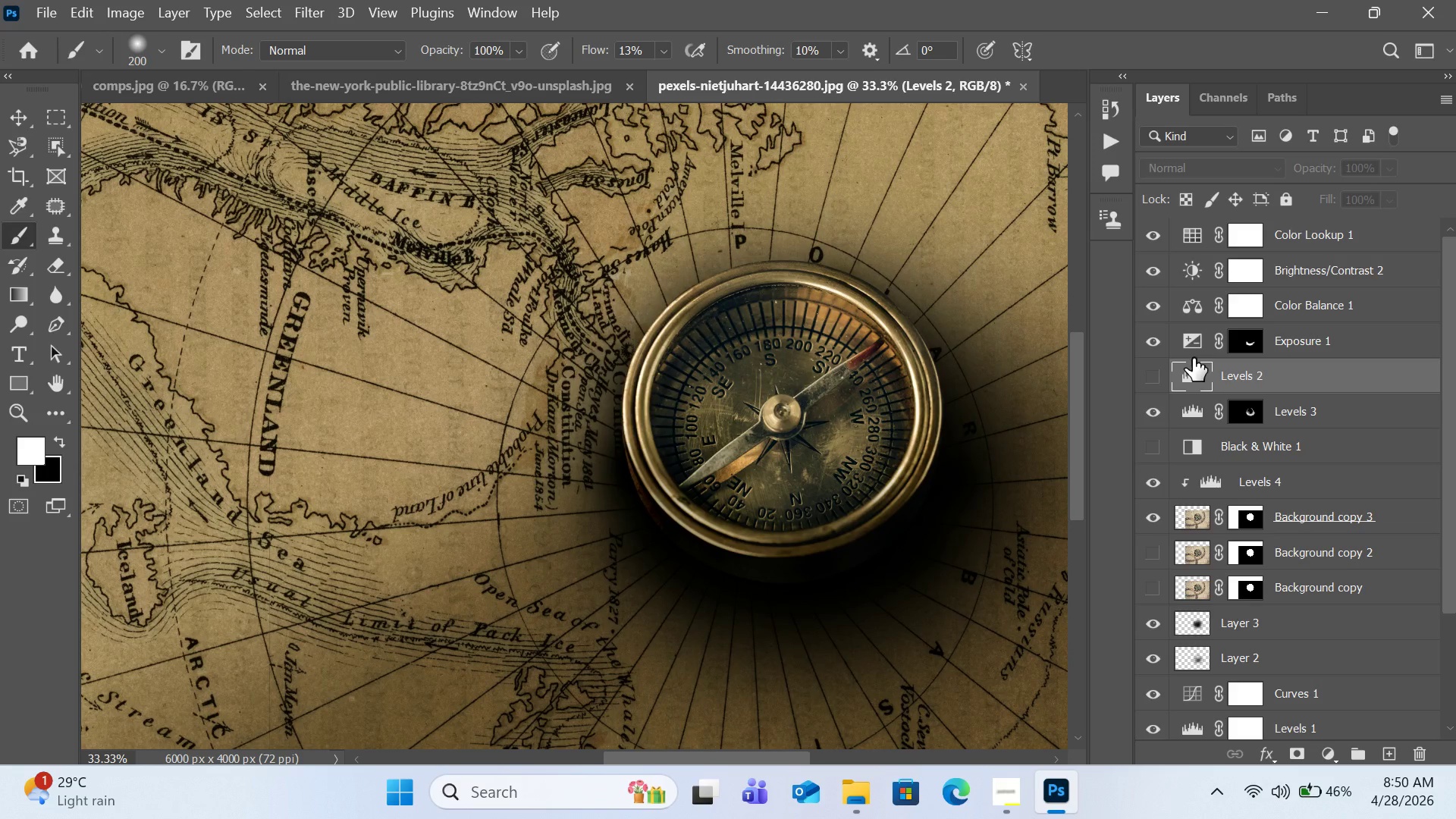 
key(Control+Equal)
 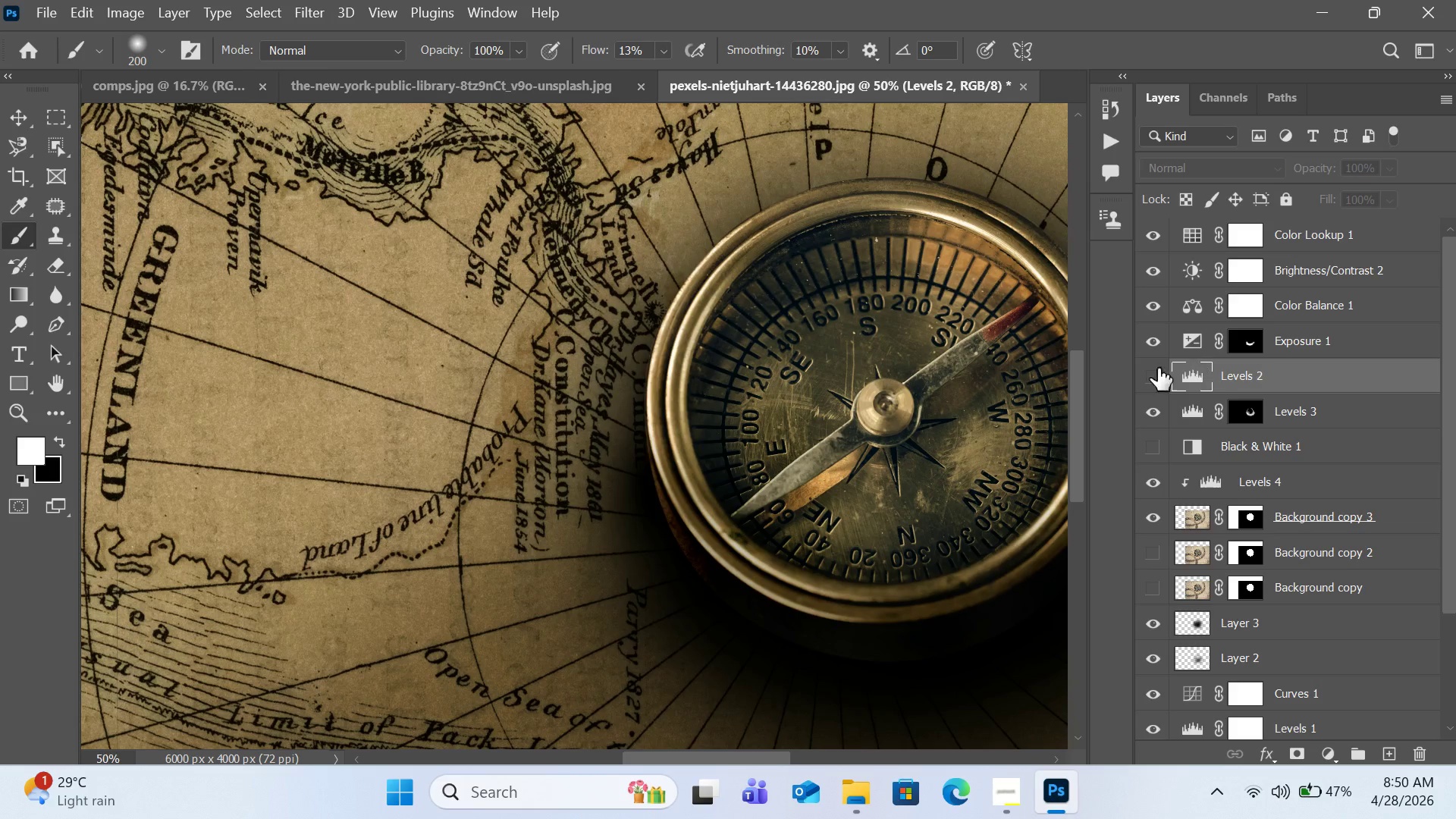 
wait(6.5)
 